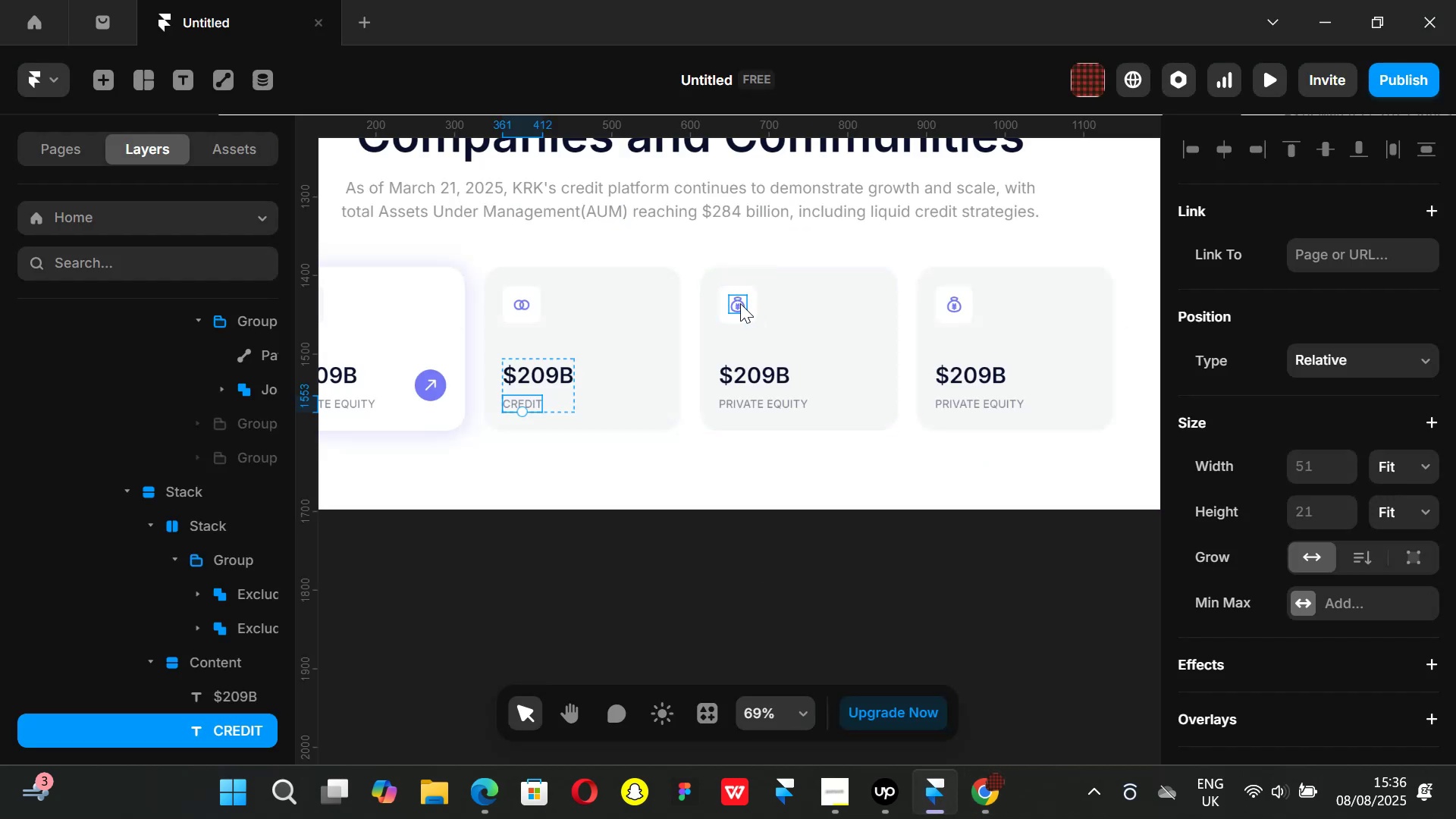 
left_click([740, 303])
 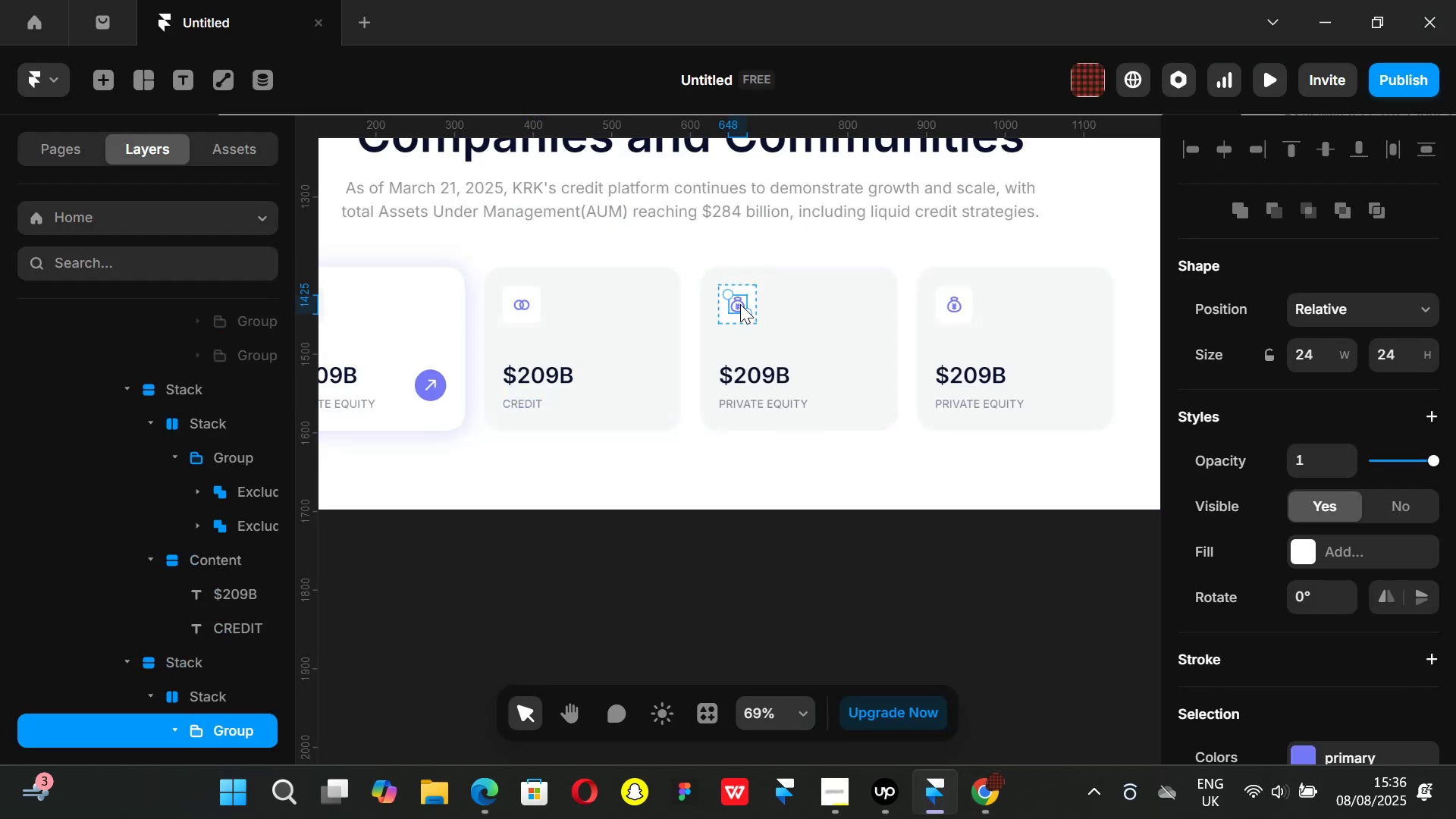 
key(Backspace)
 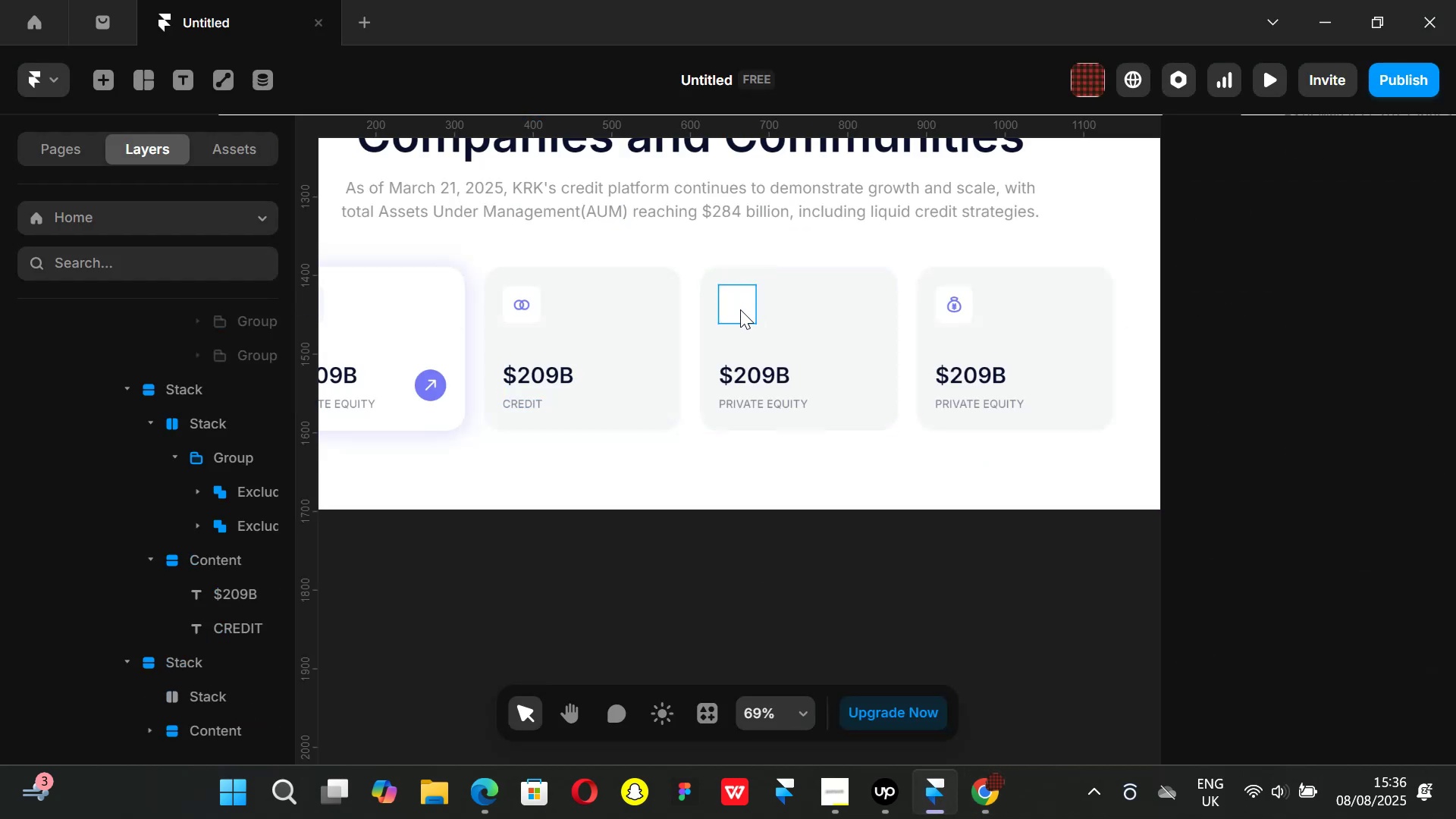 
left_click([740, 309])
 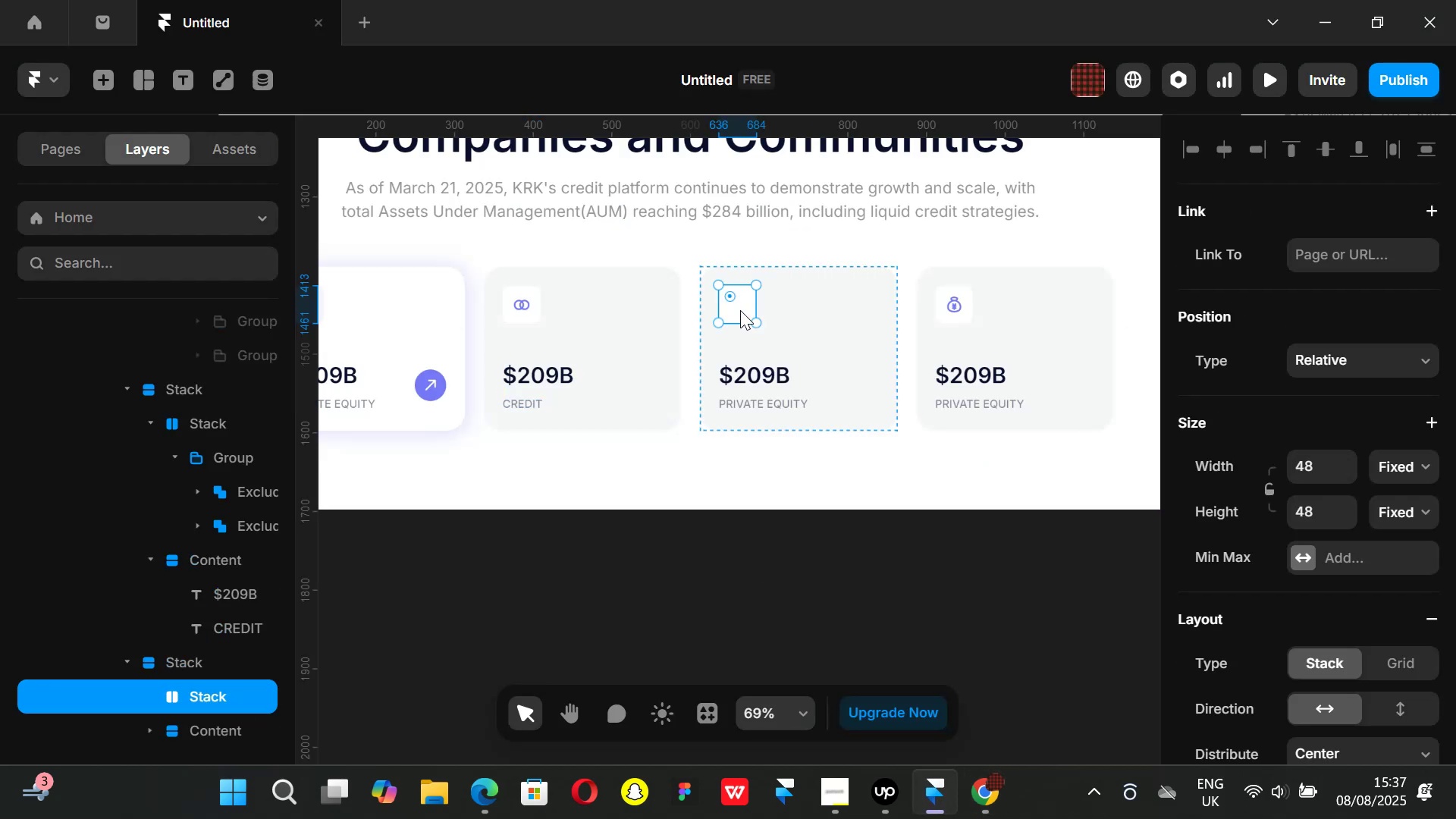 
key(Control+ControlLeft)
 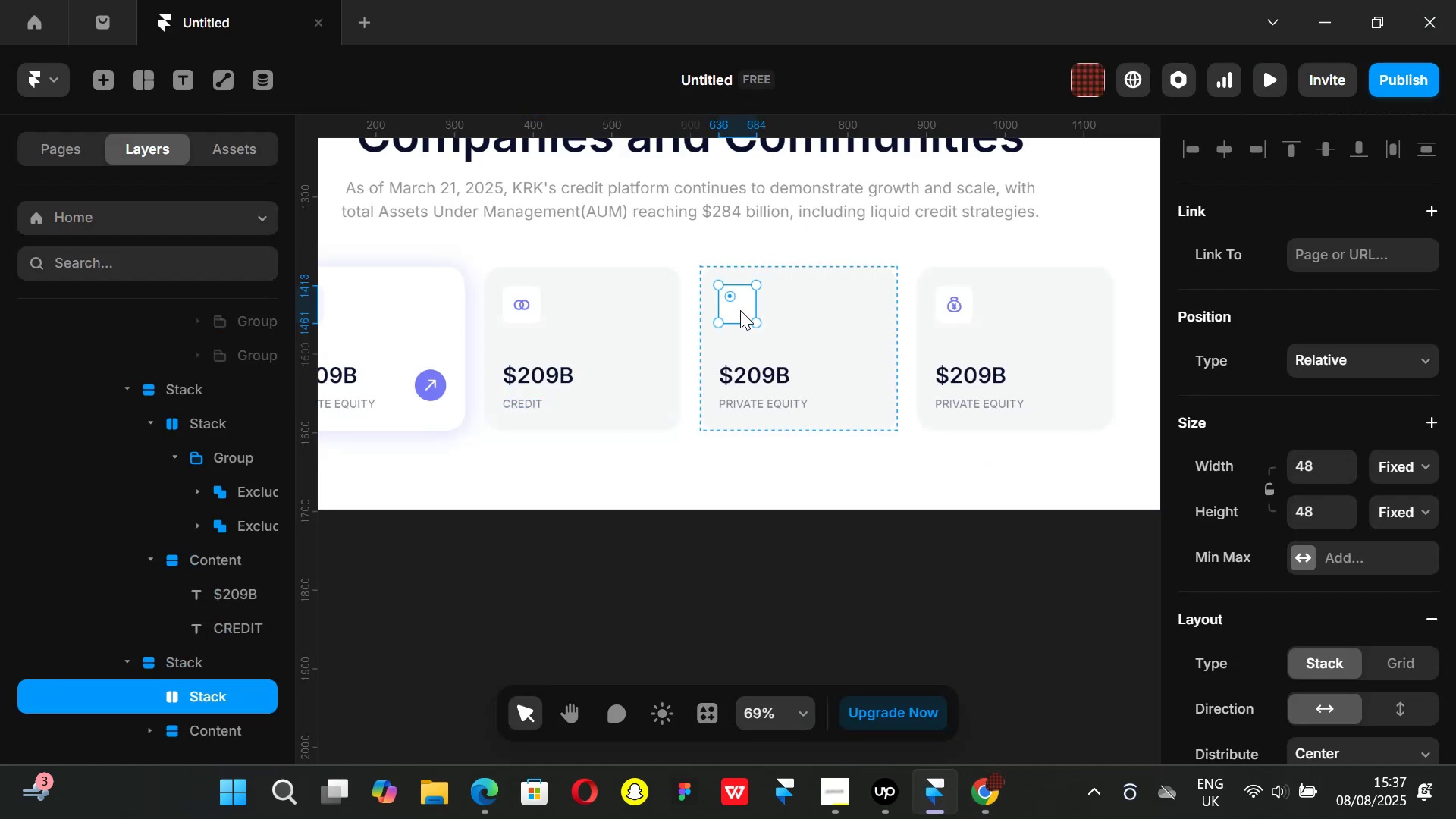 
key(Control+V)
 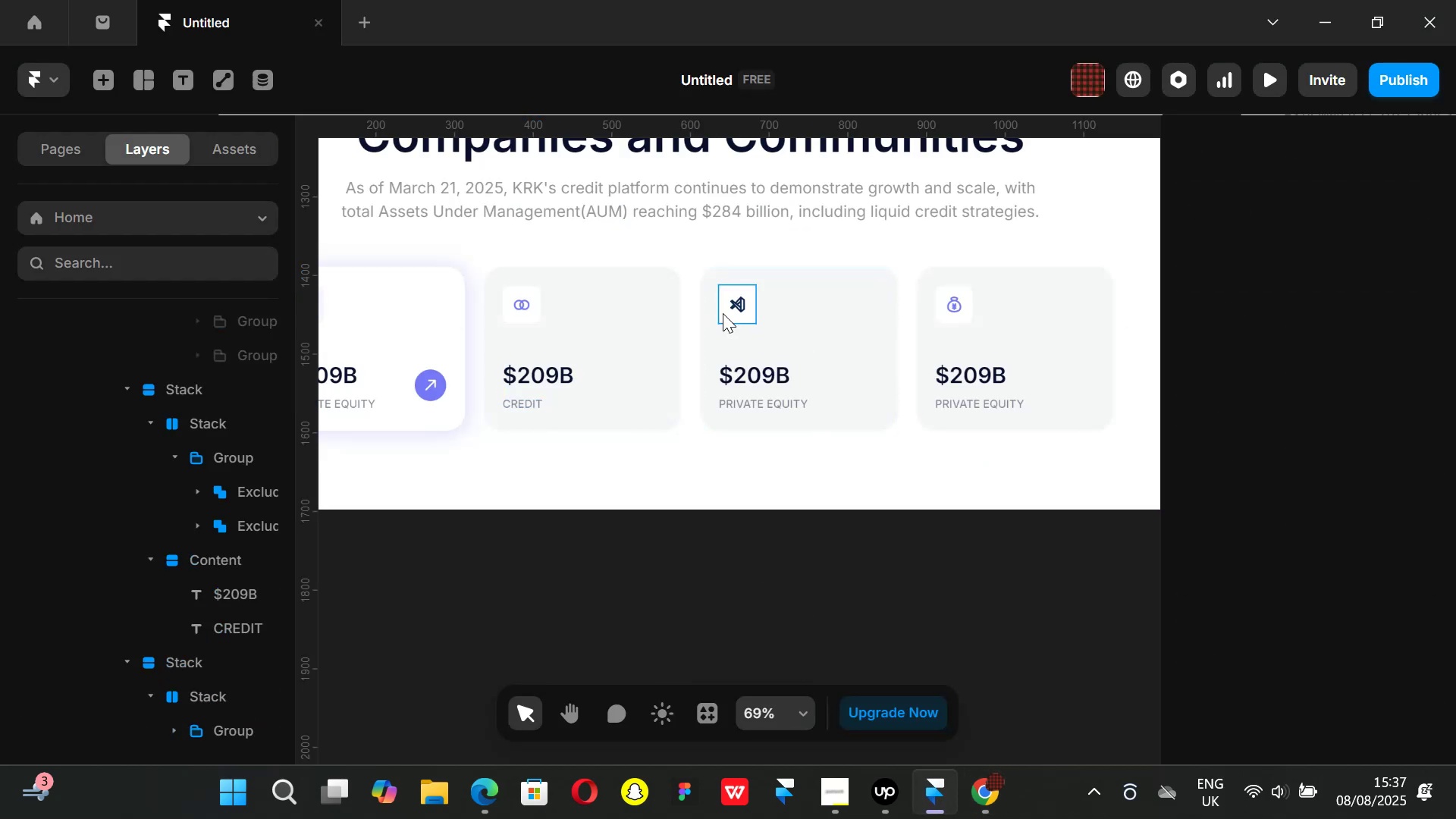 
left_click([734, 304])
 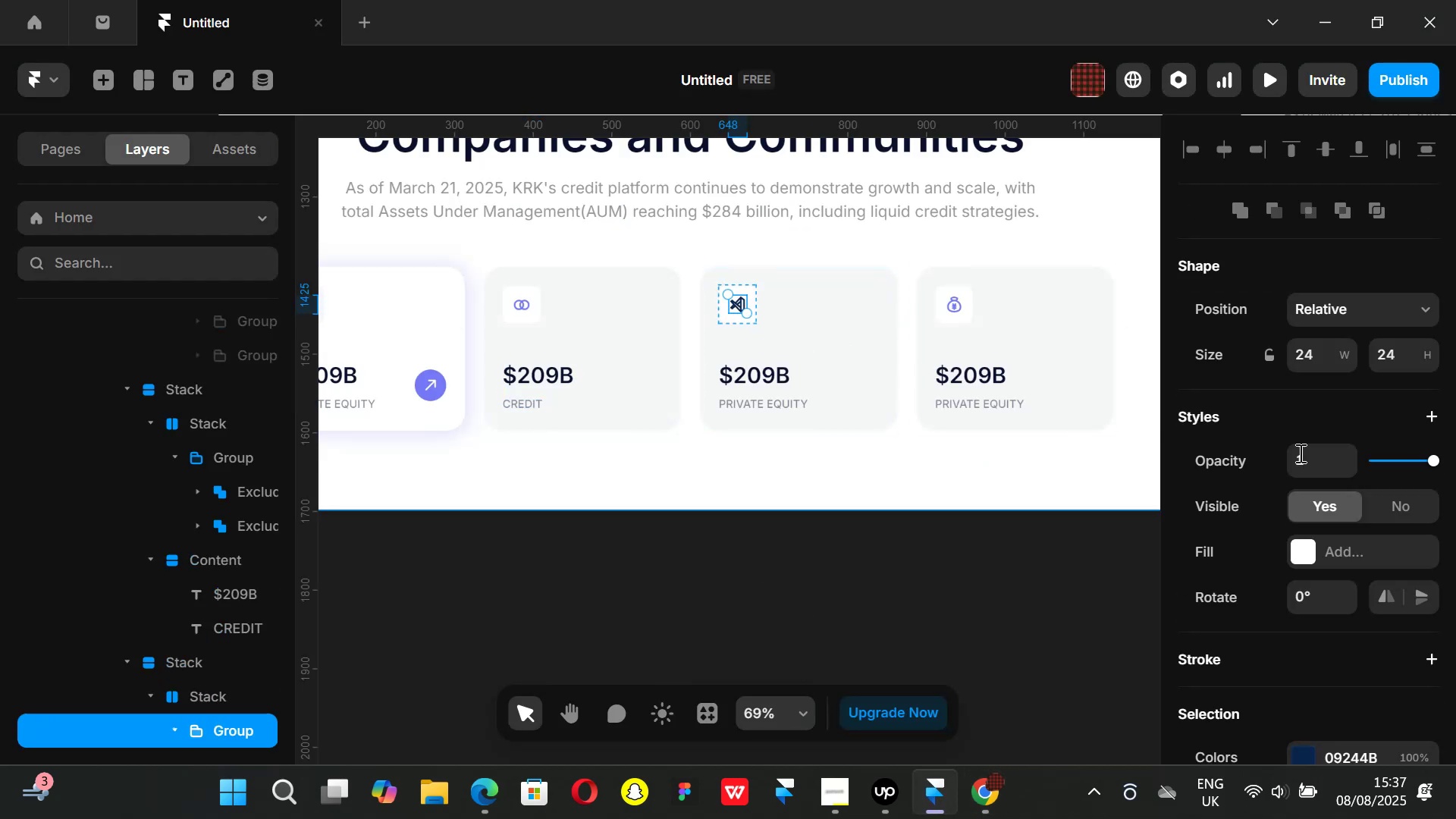 
scroll: coordinate [1277, 457], scroll_direction: down, amount: 2.0
 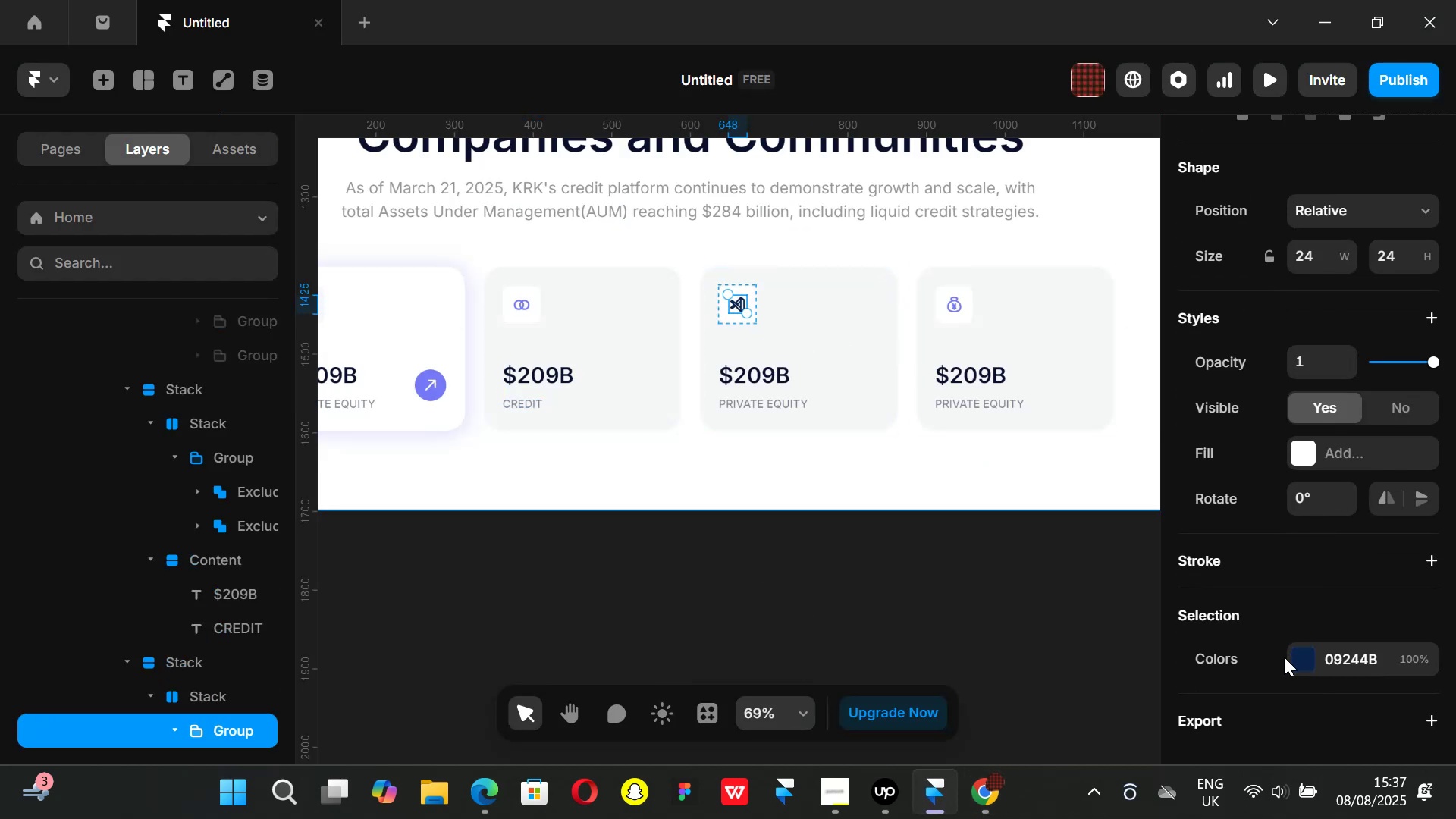 
left_click([1297, 657])
 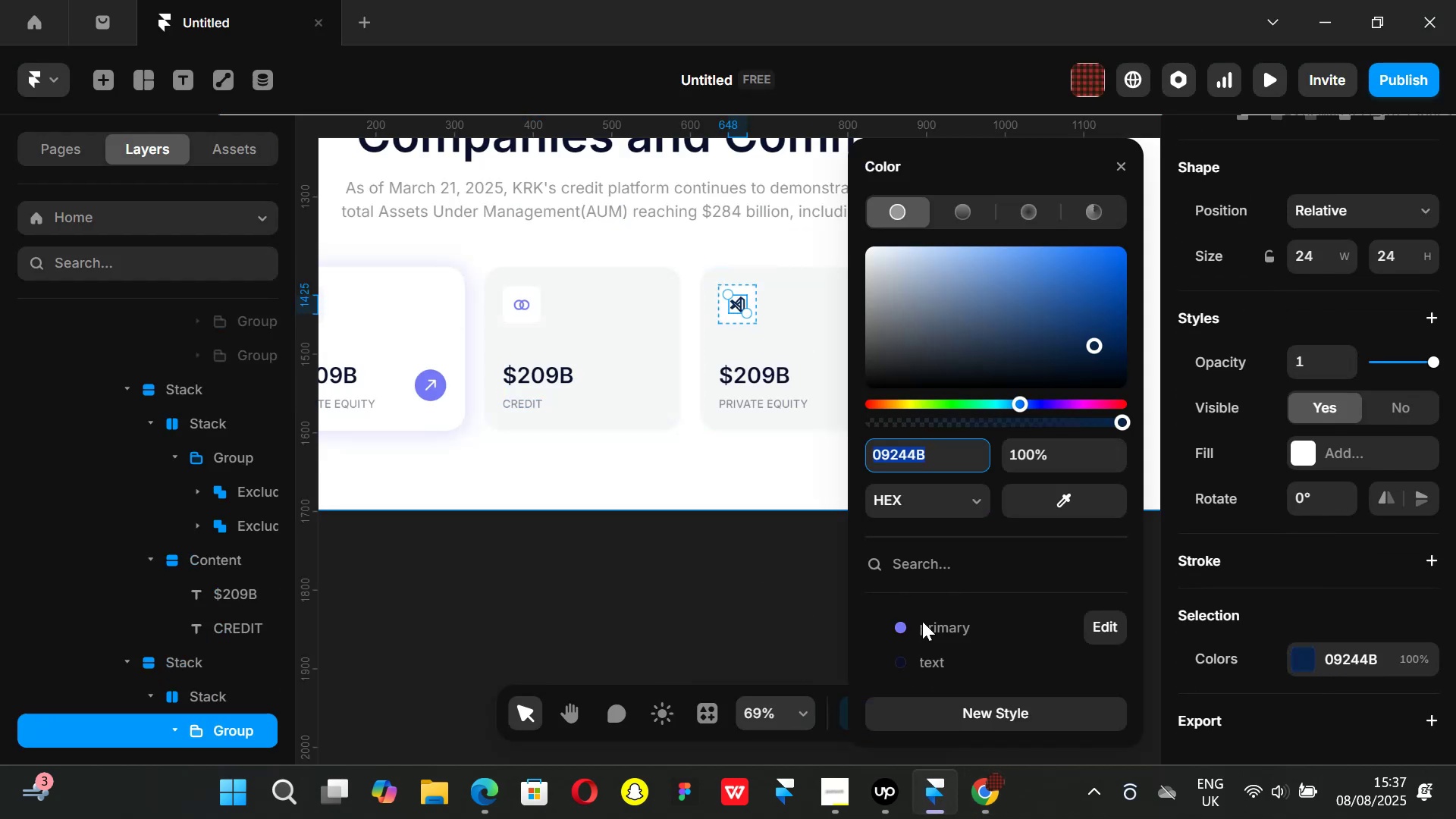 
left_click([922, 621])
 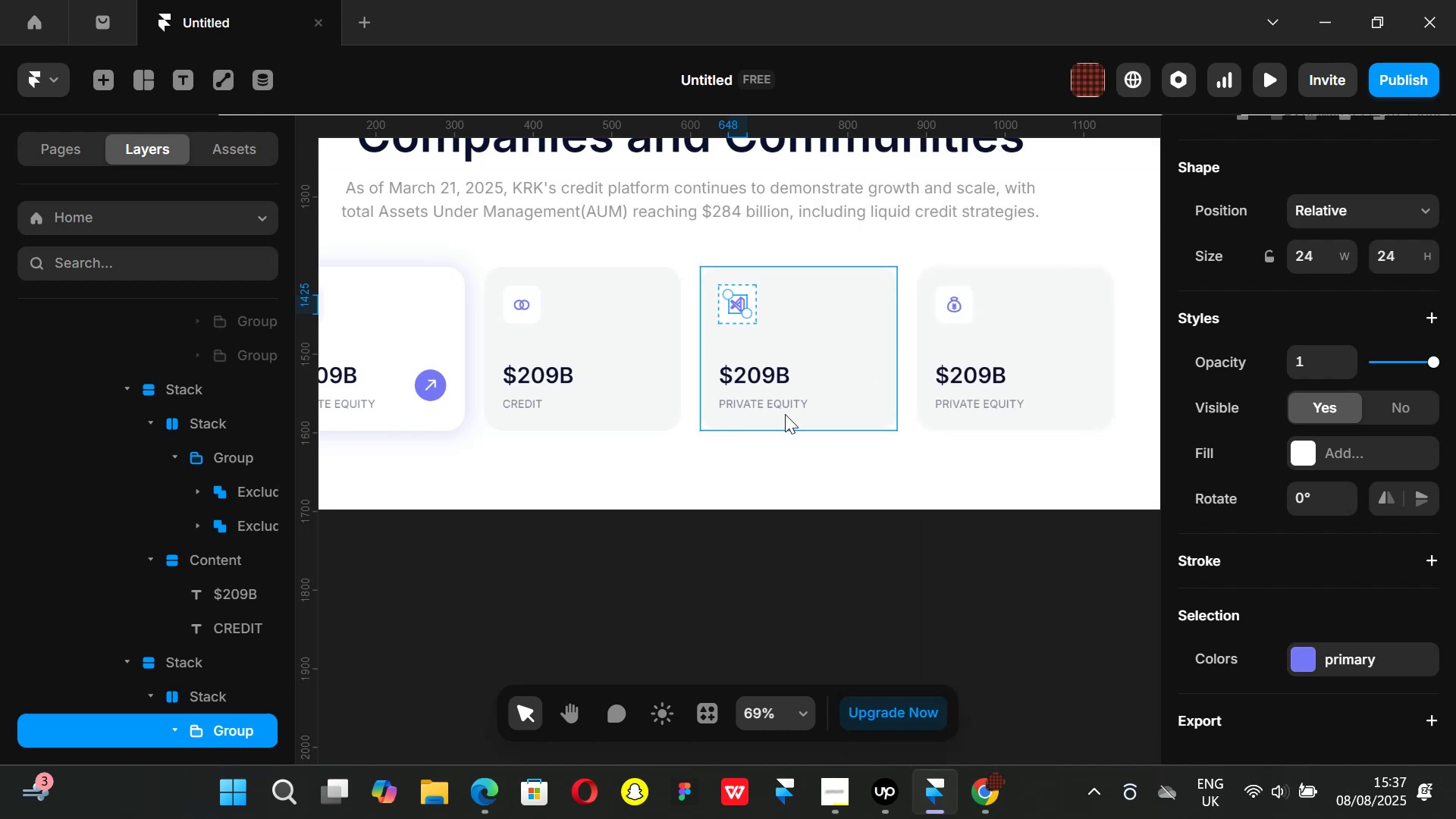 
double_click([775, 403])
 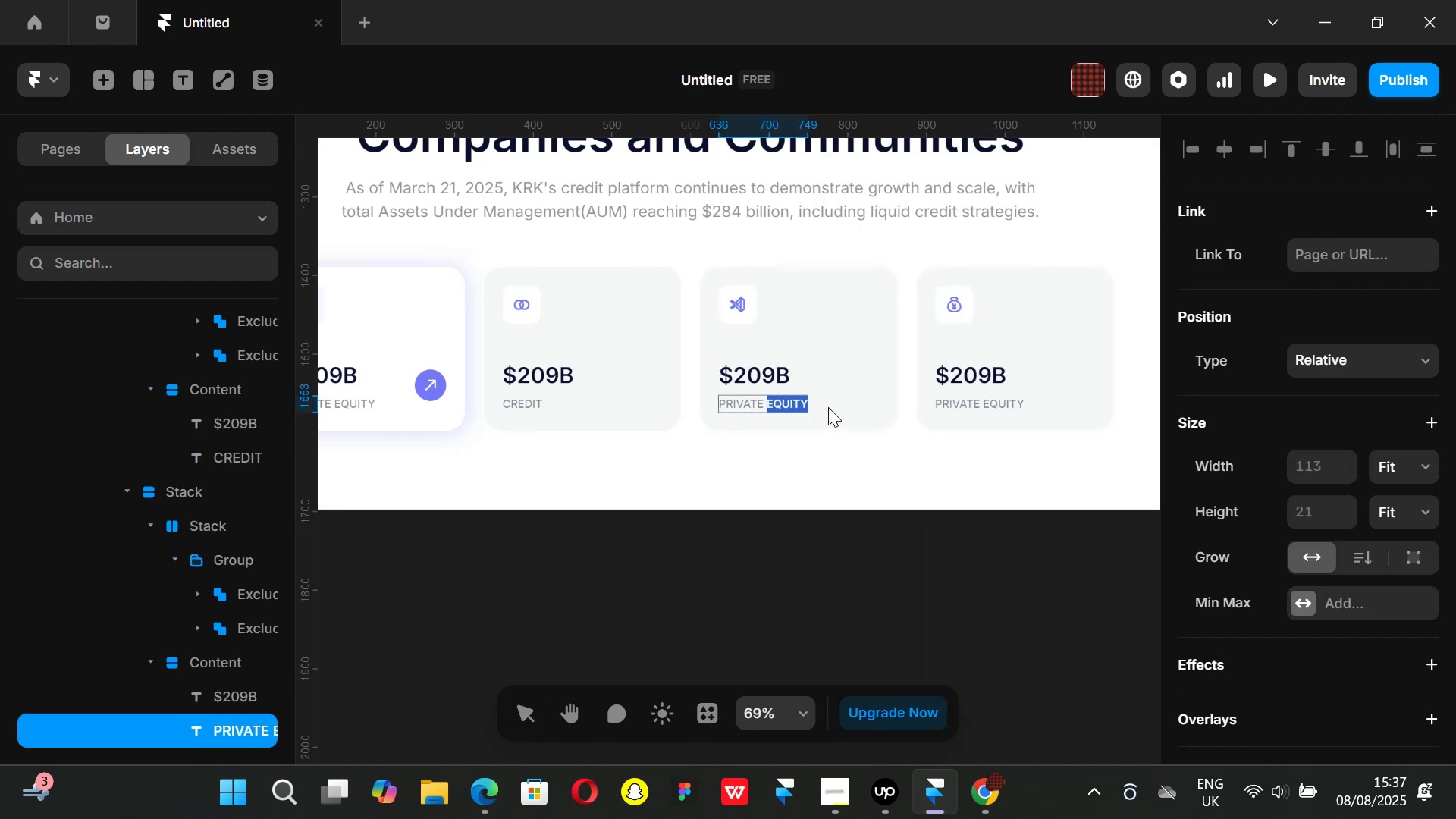 
hold_key(key=Backspace, duration=0.88)
 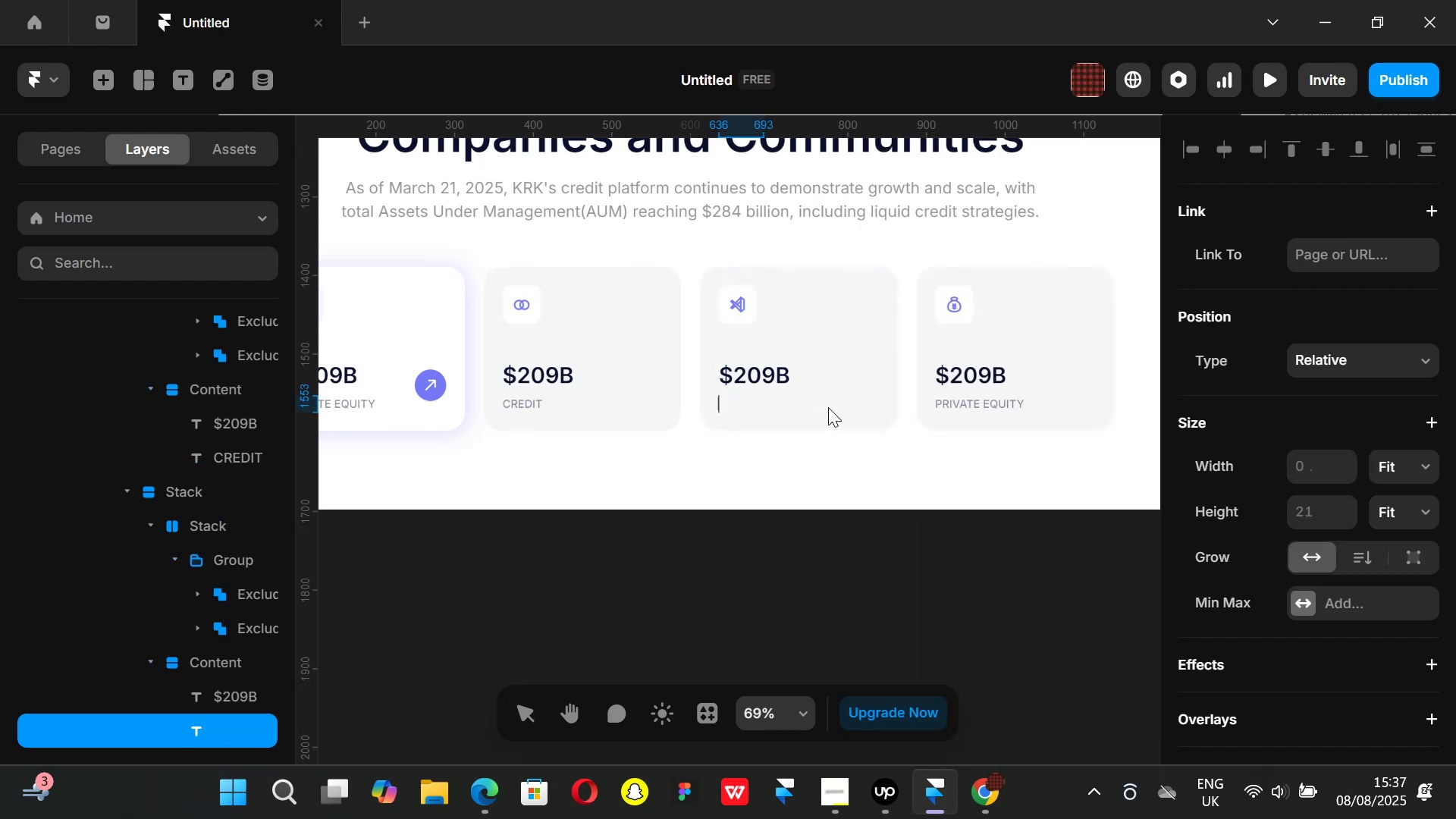 
type(INFRASTRUCTURE)
 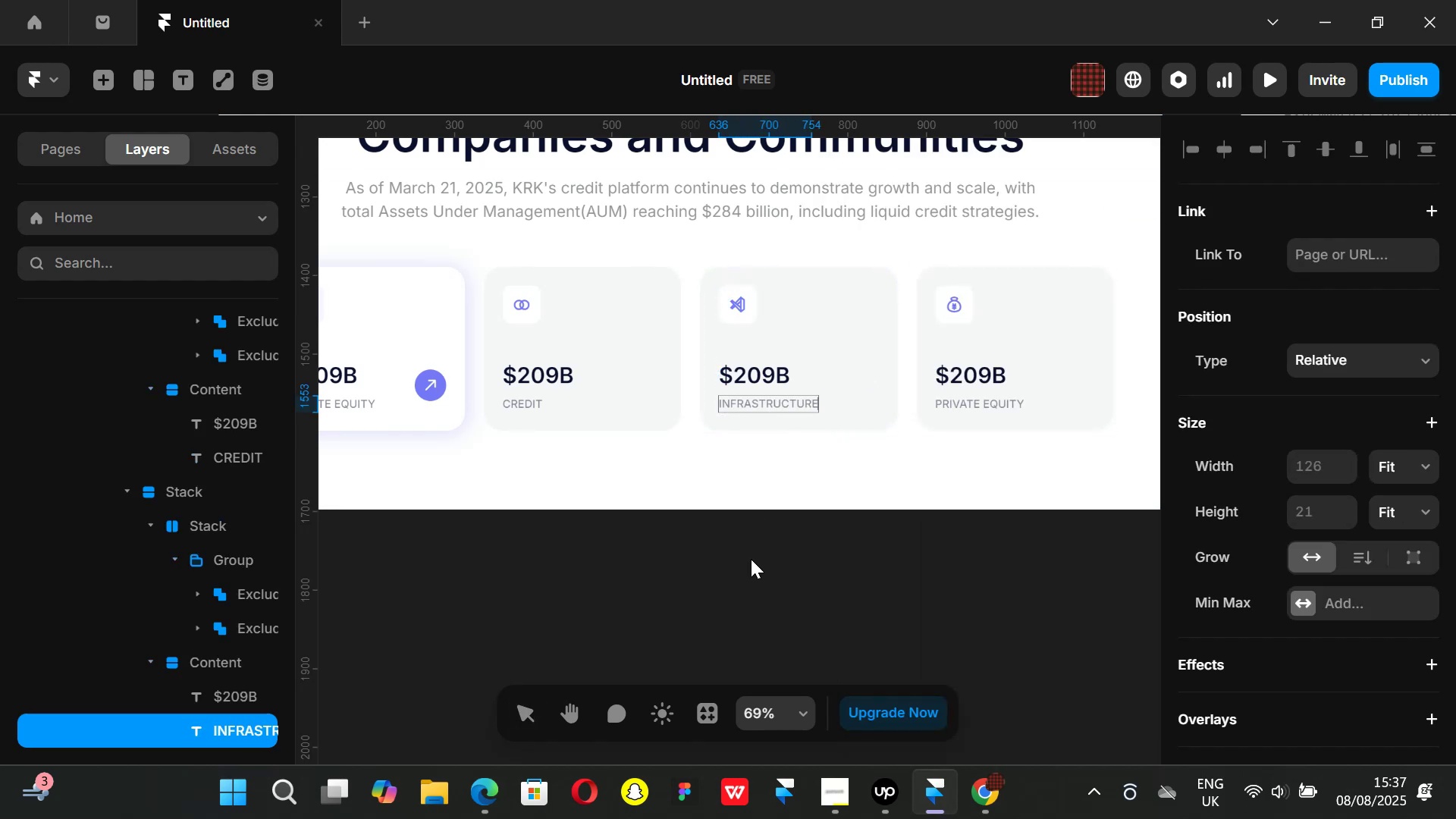 
left_click([751, 560])
 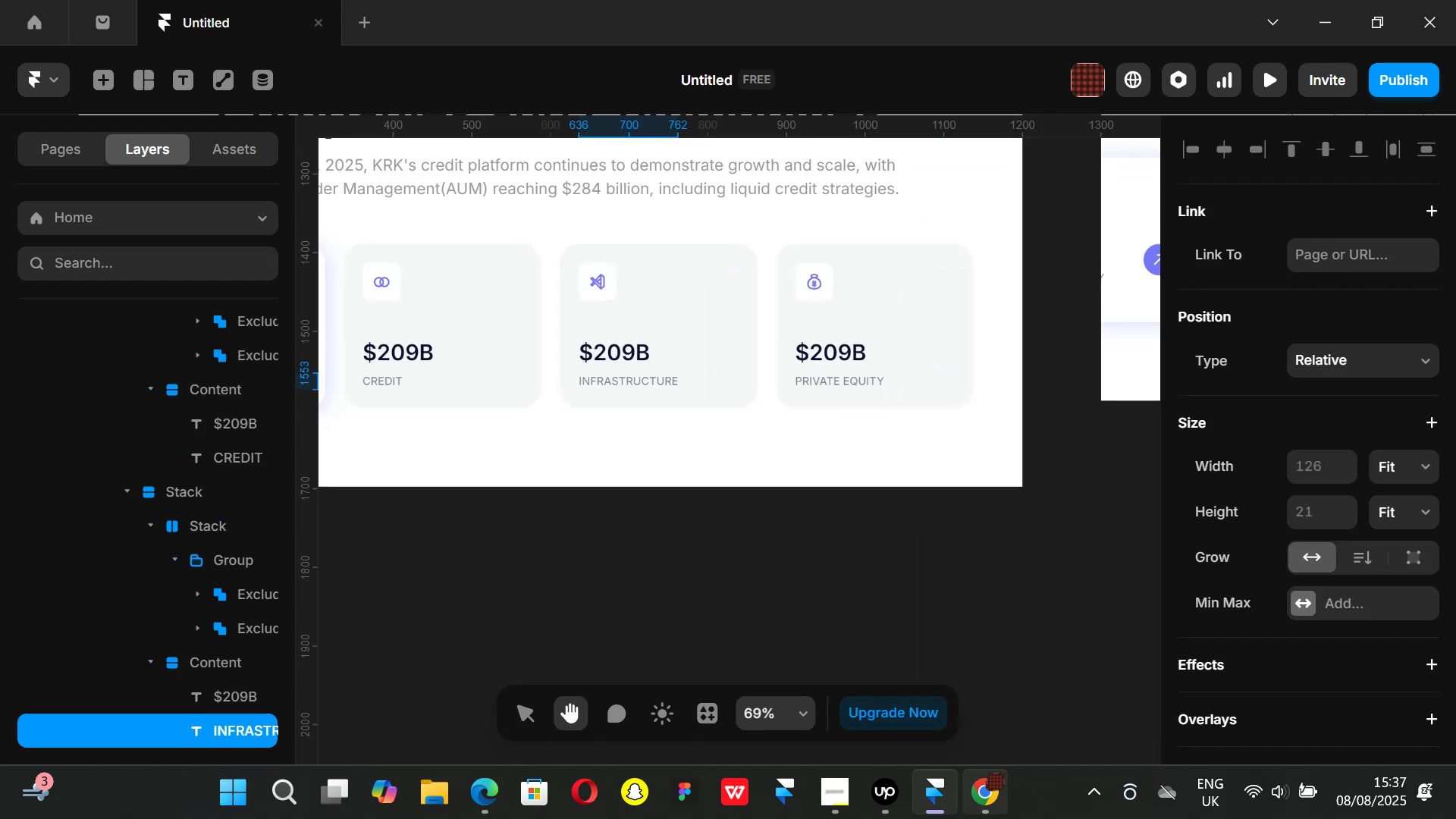 
left_click([977, 796])
 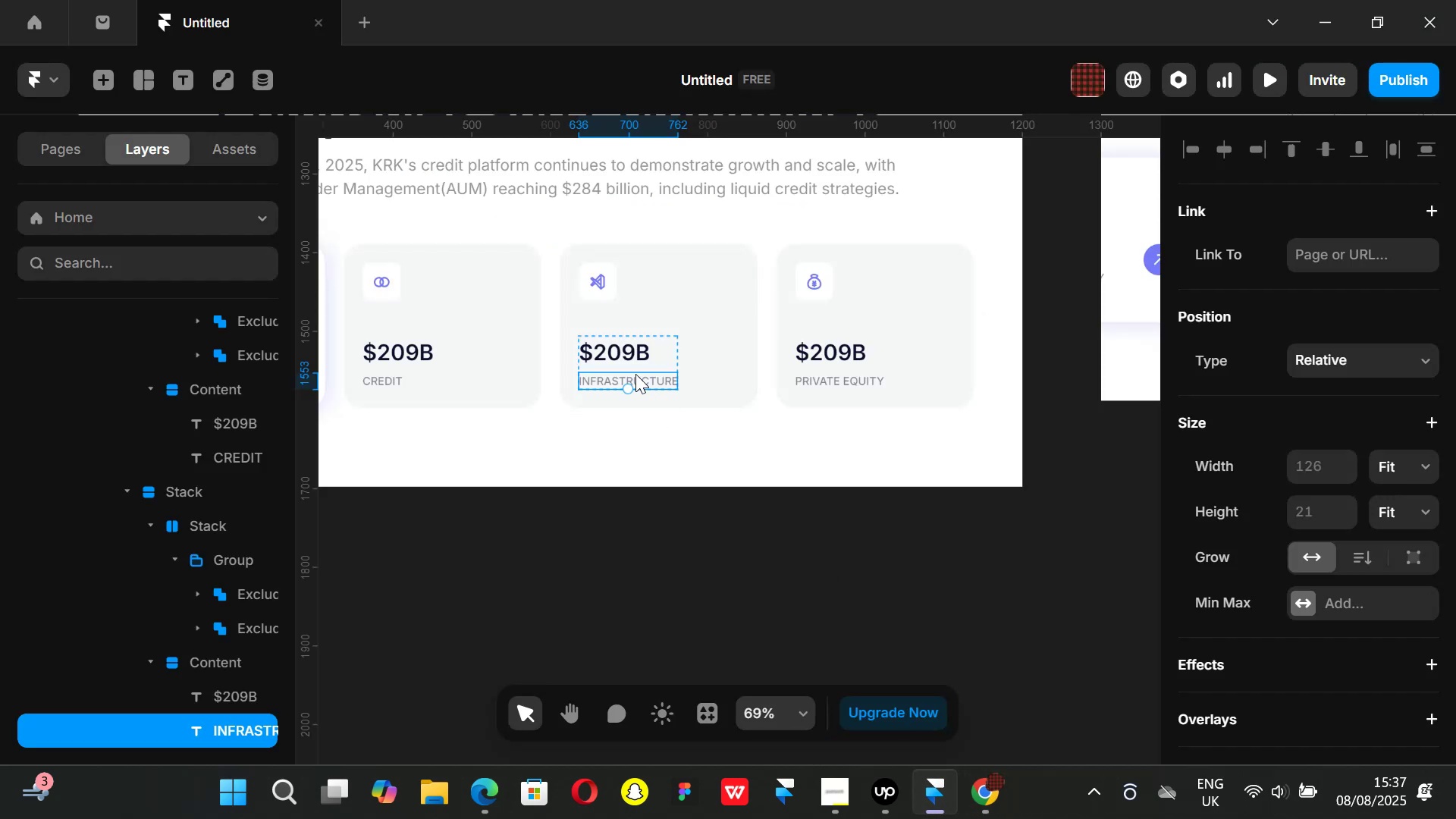 
double_click([625, 353])
 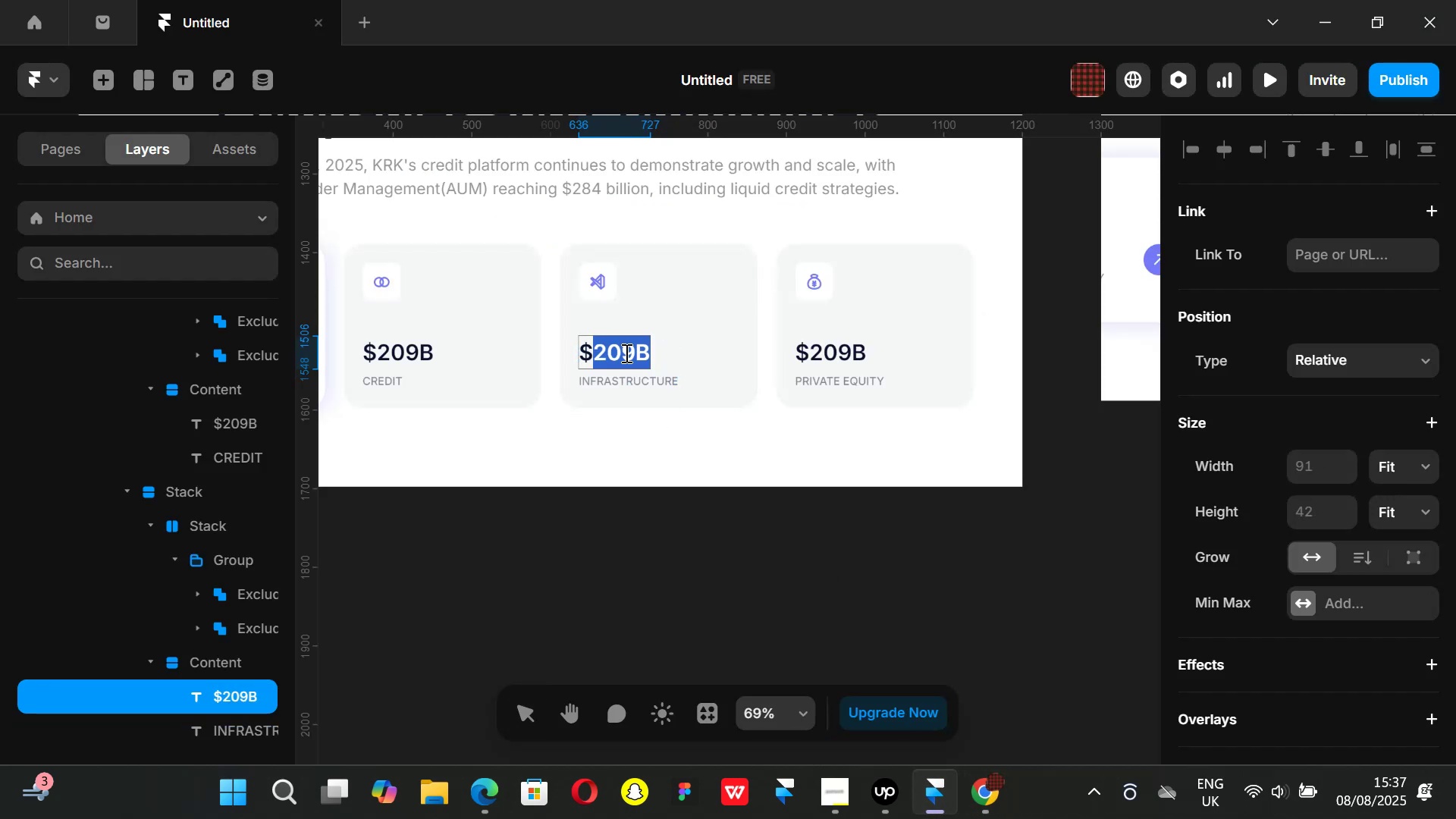 
triple_click([625, 353])
 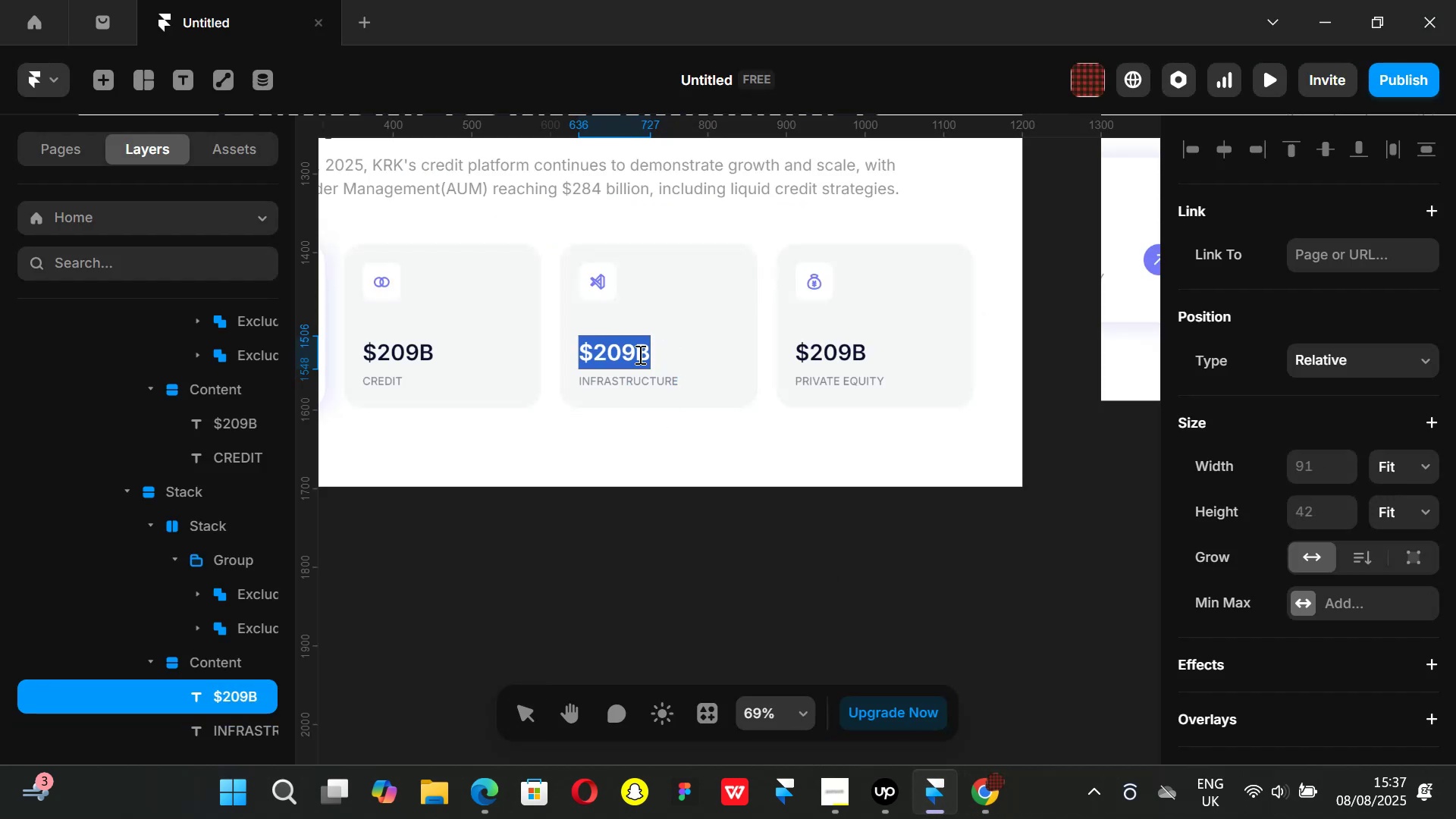 
left_click([630, 353])
 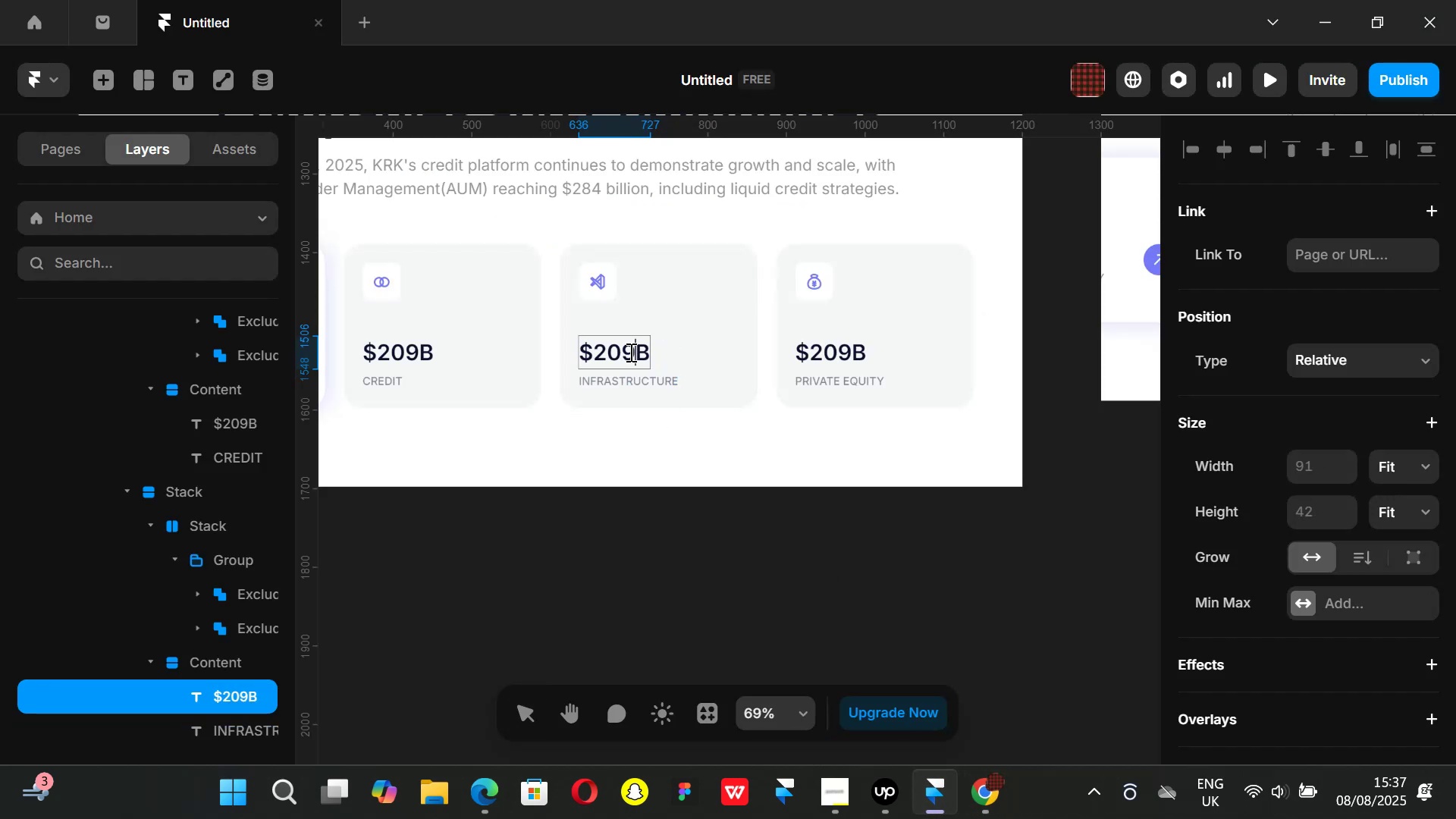 
key(Backspace)
key(Backspace)
key(Backspace)
type(83)
 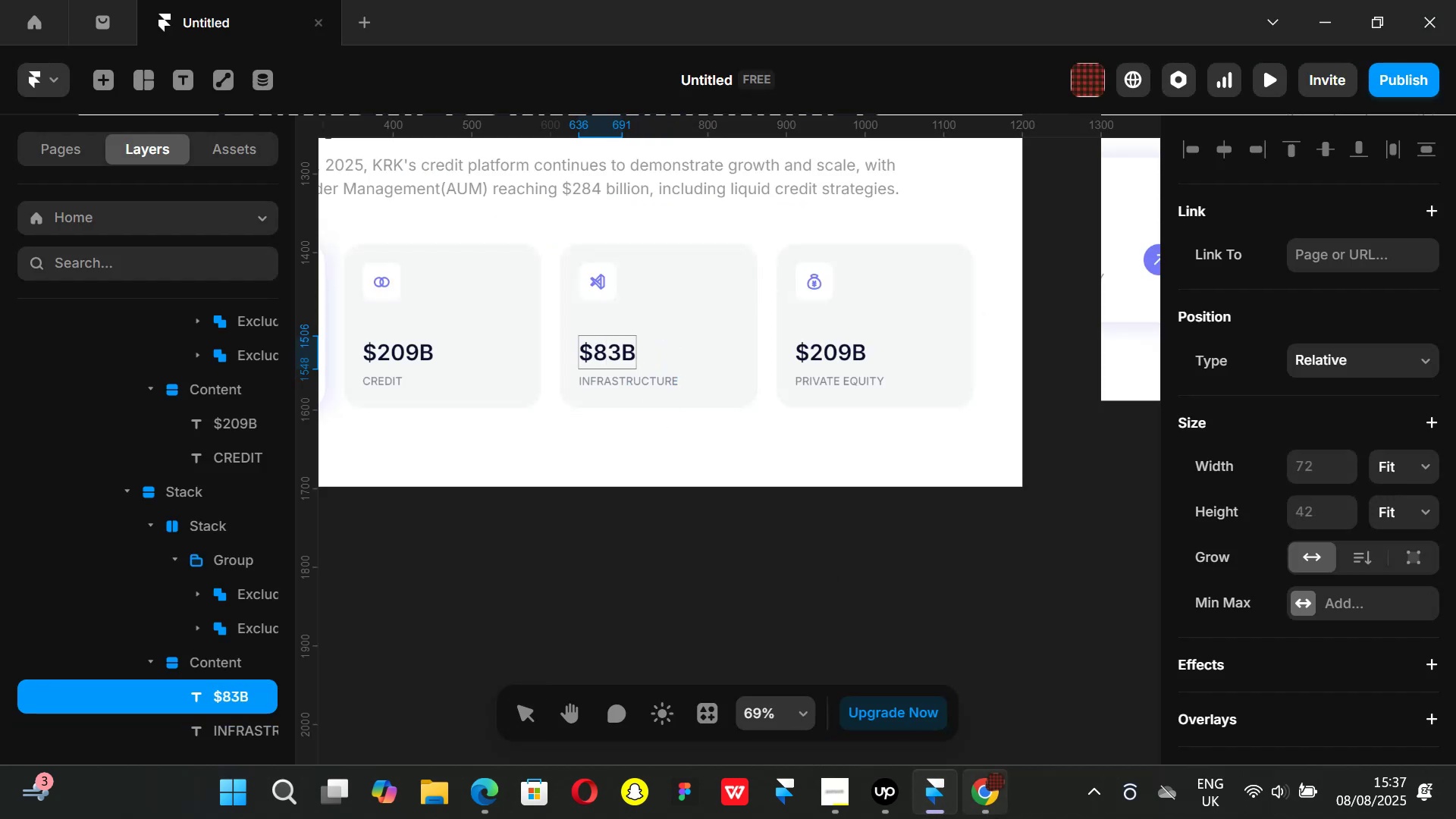 
left_click([990, 804])
 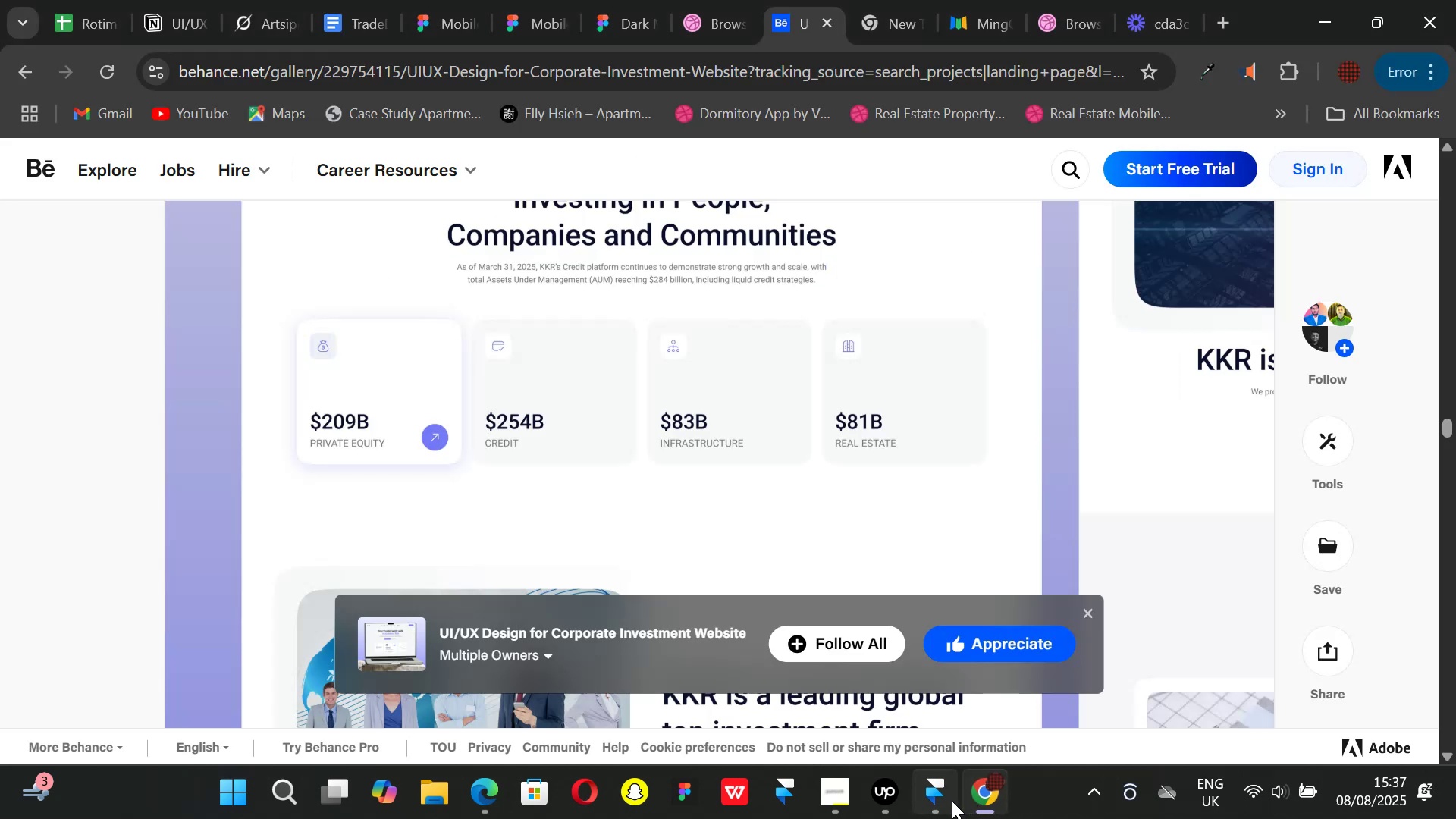 
left_click([936, 799])
 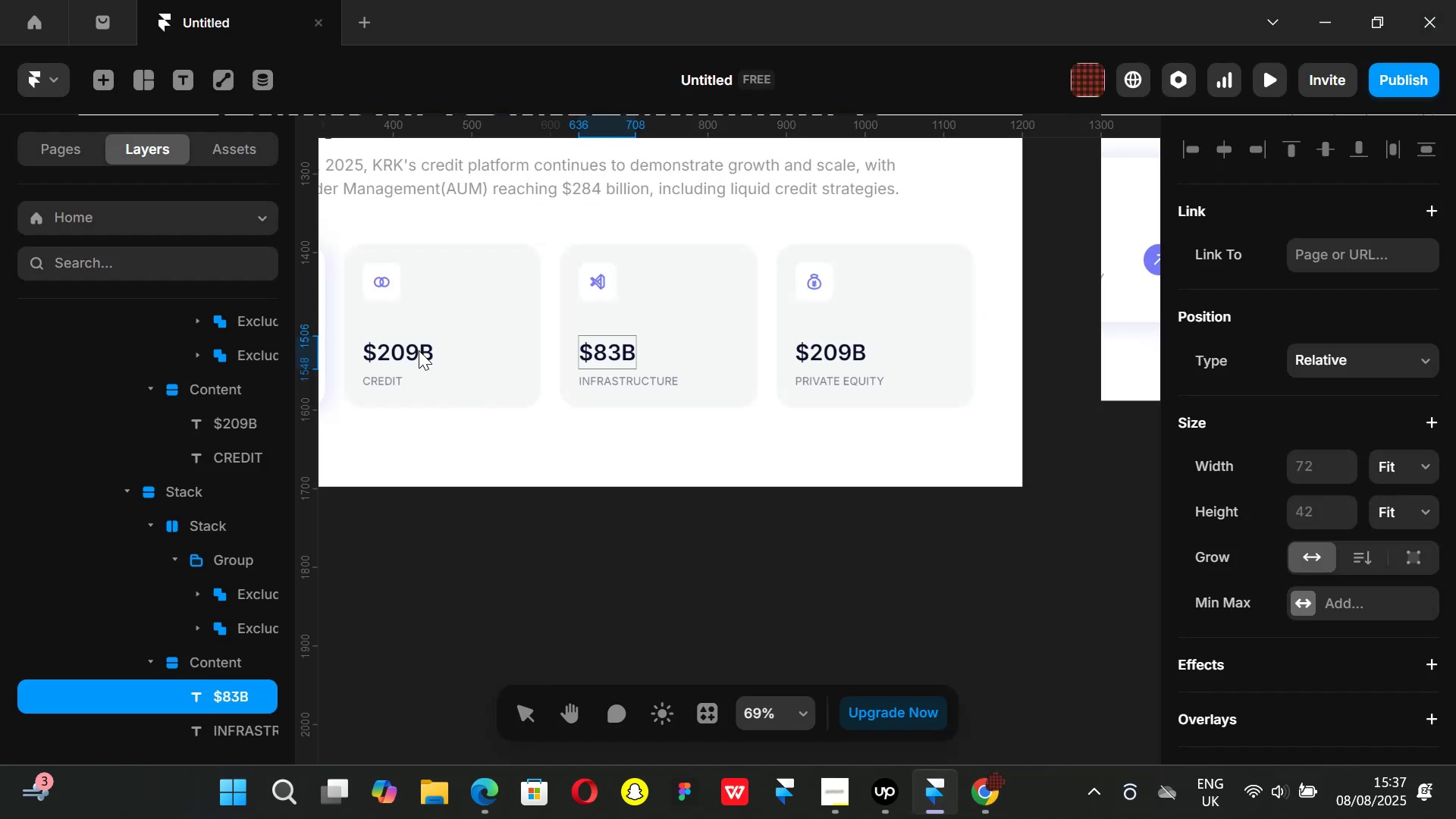 
double_click([416, 349])
 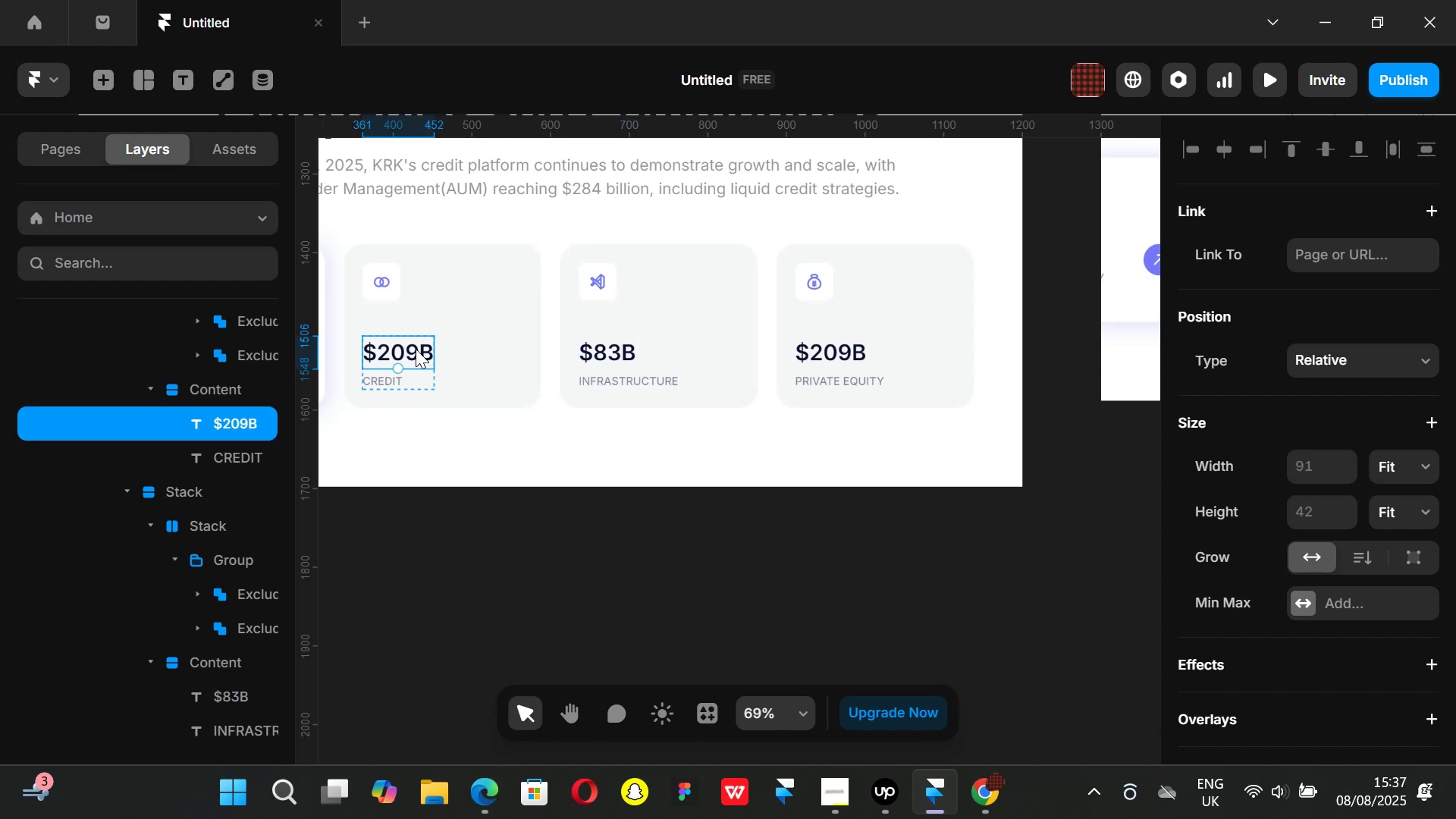 
triple_click([416, 349])
 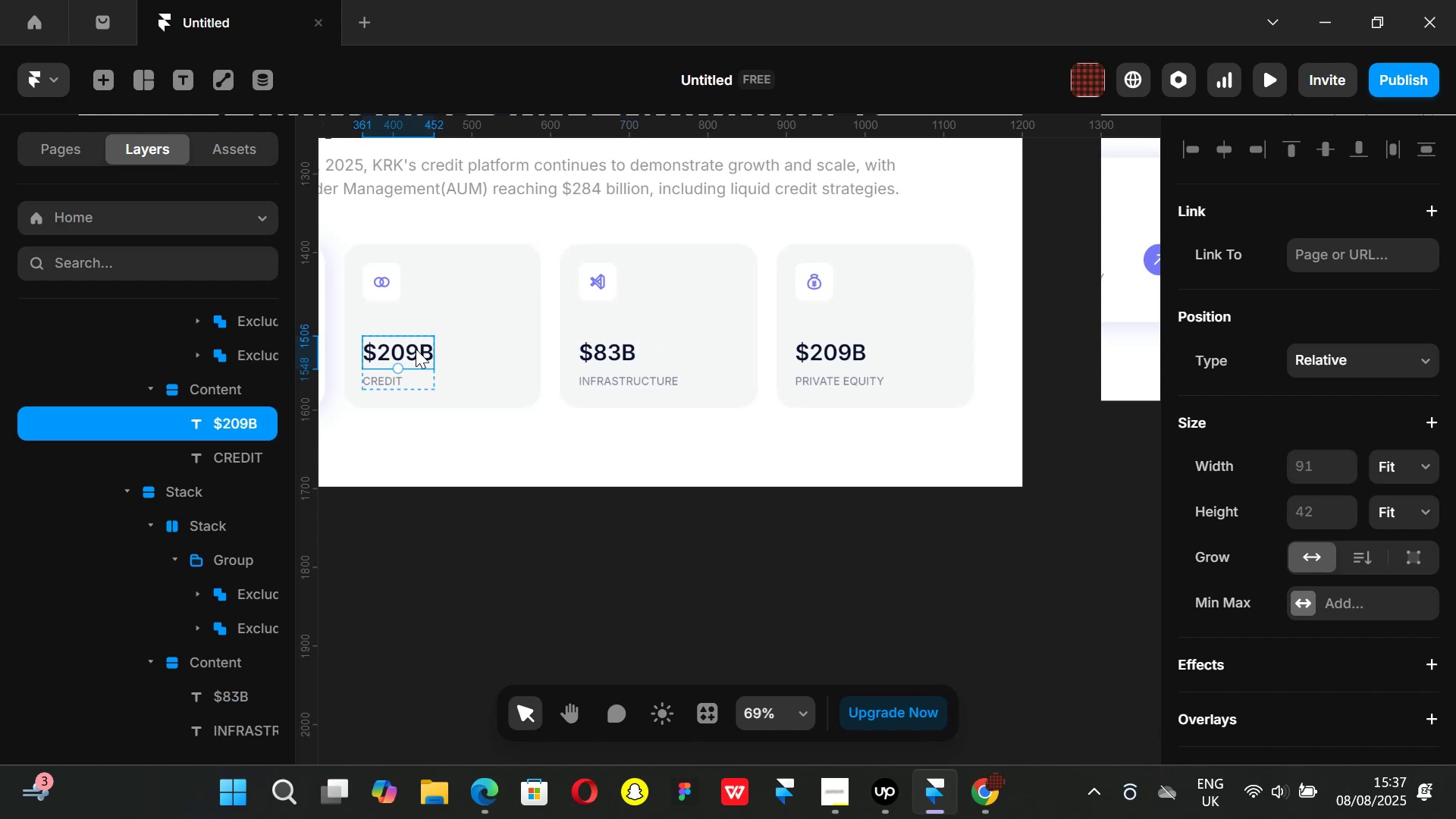 
triple_click([416, 349])
 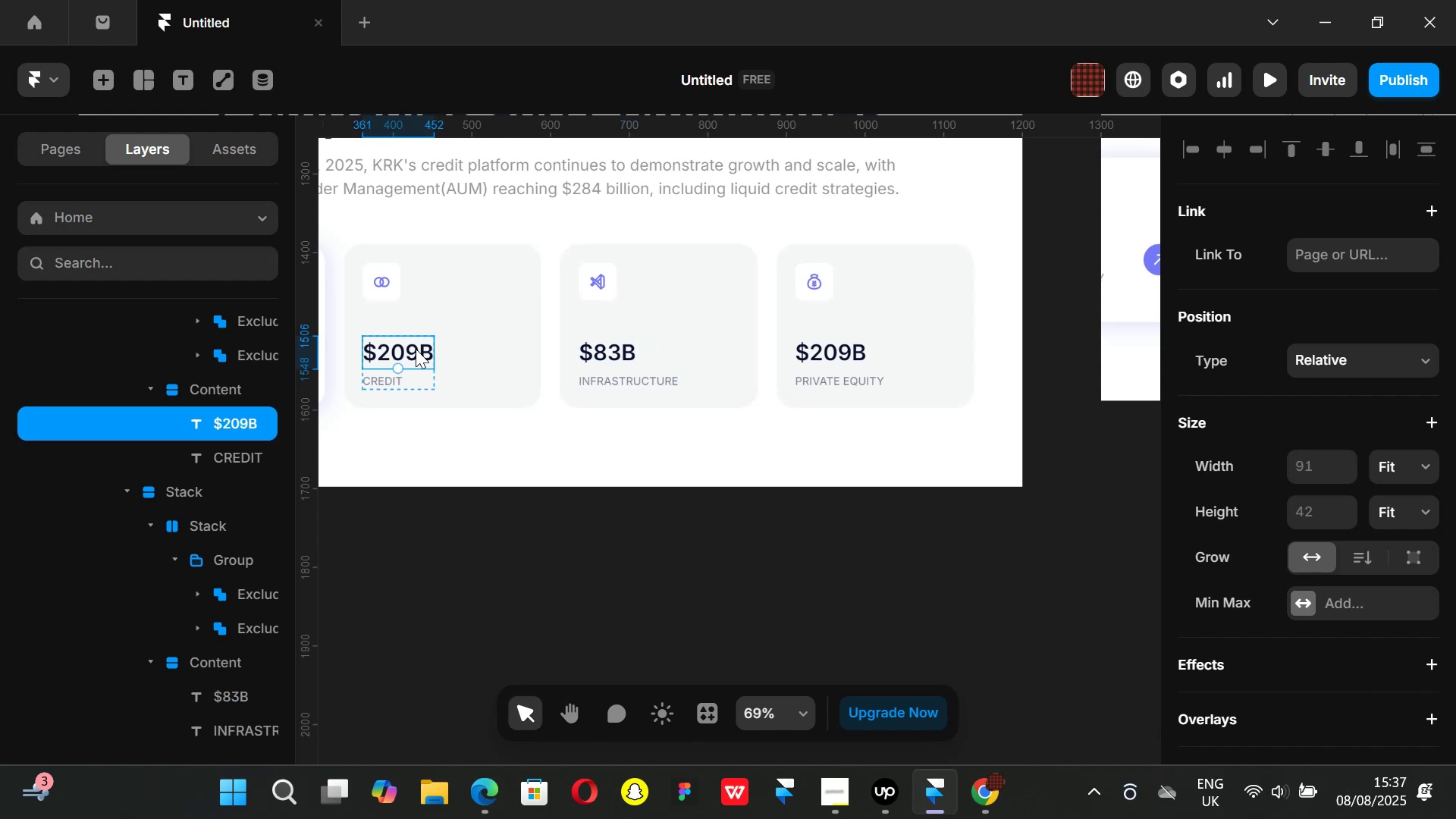 
triple_click([416, 349])
 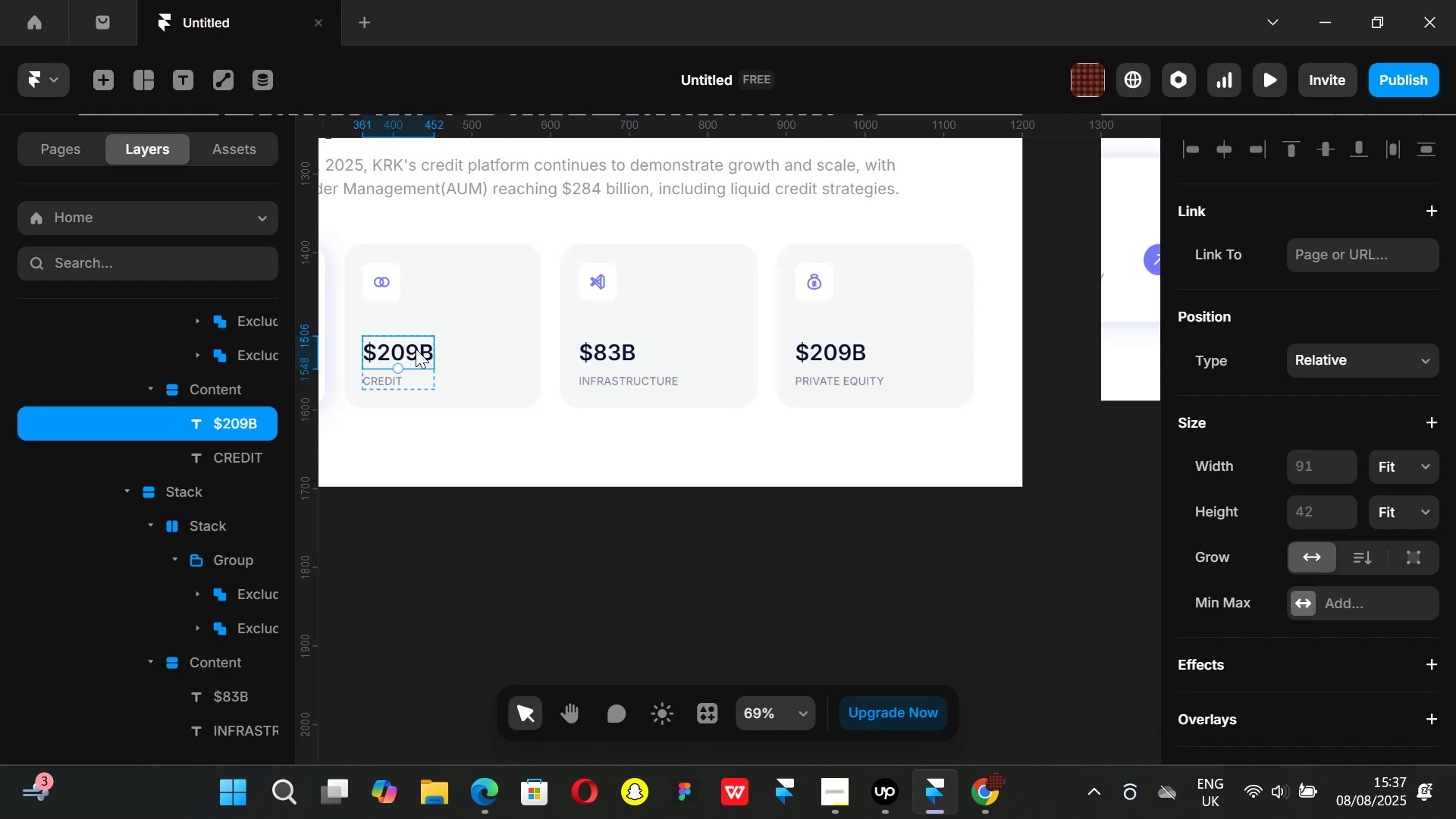 
triple_click([416, 349])
 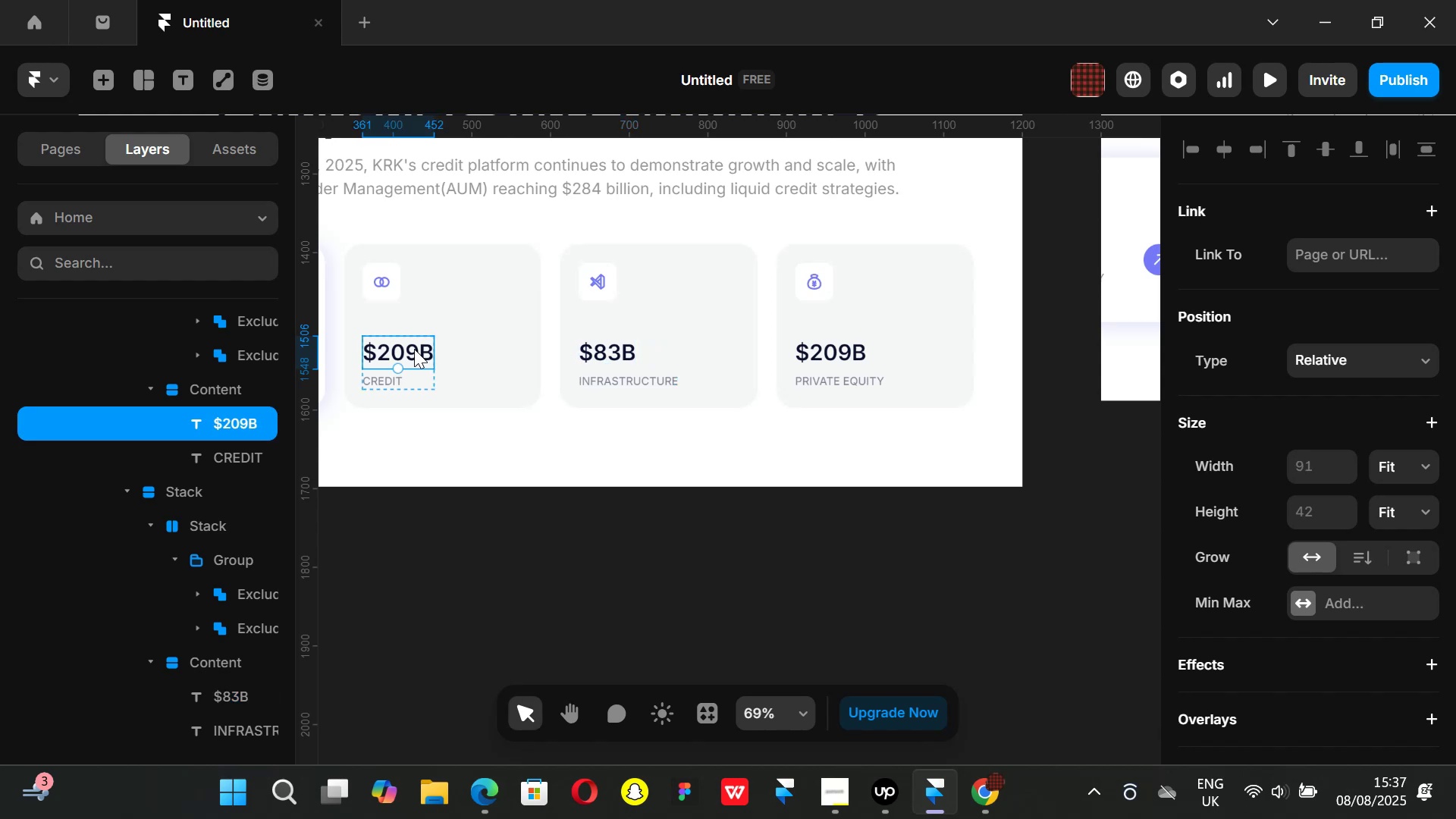 
triple_click([414, 349])
 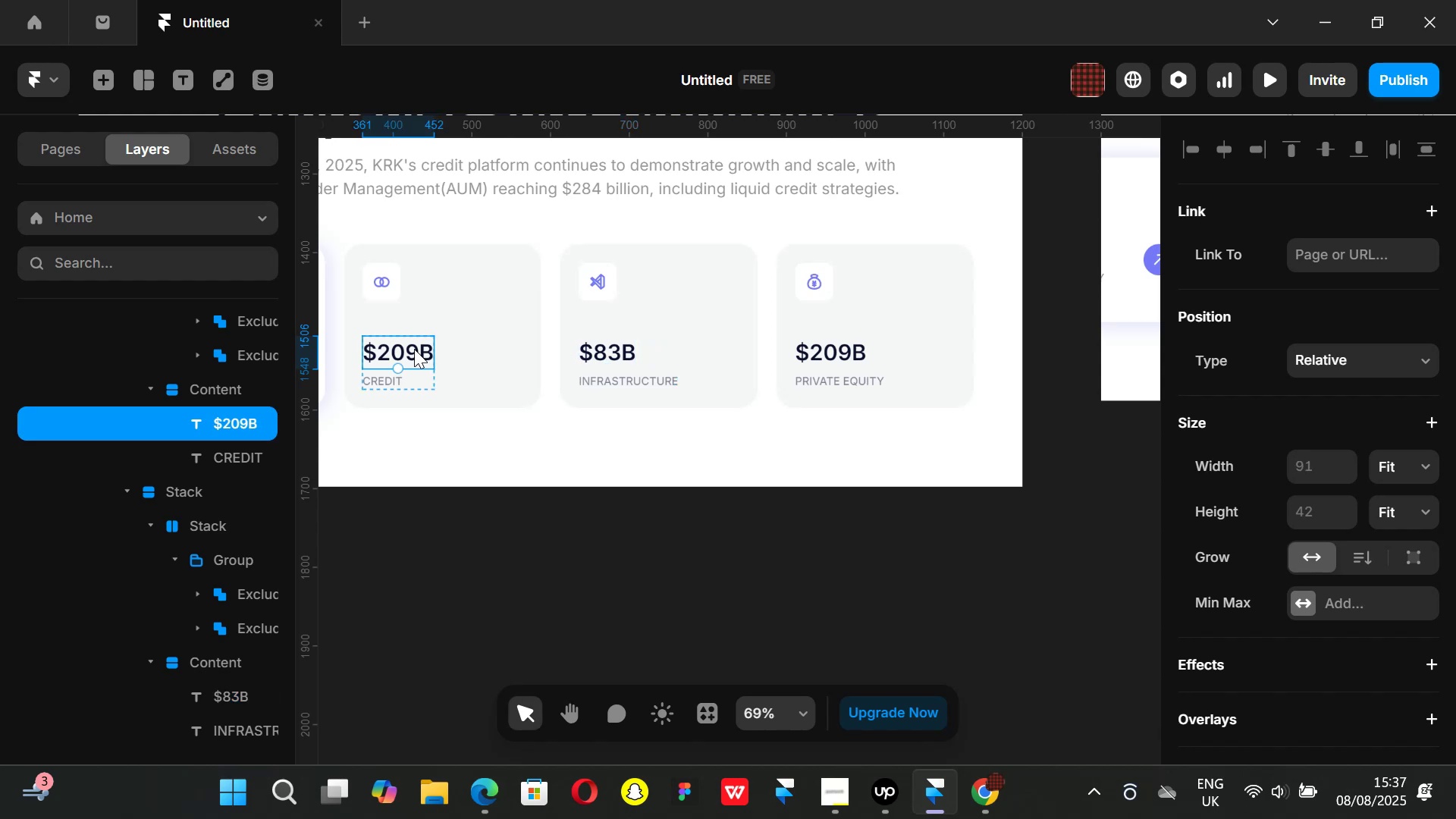 
triple_click([414, 349])
 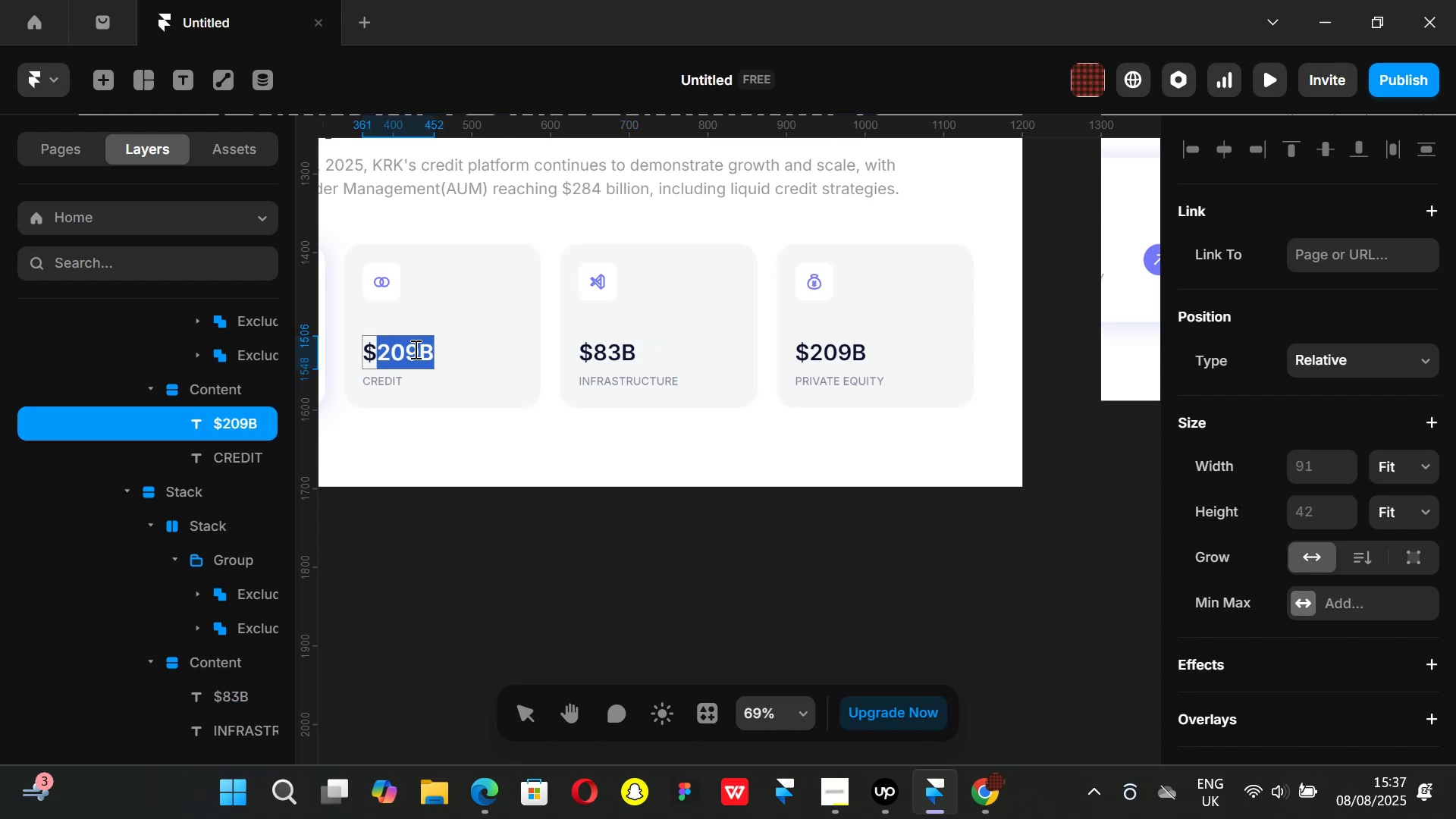 
triple_click([414, 349])
 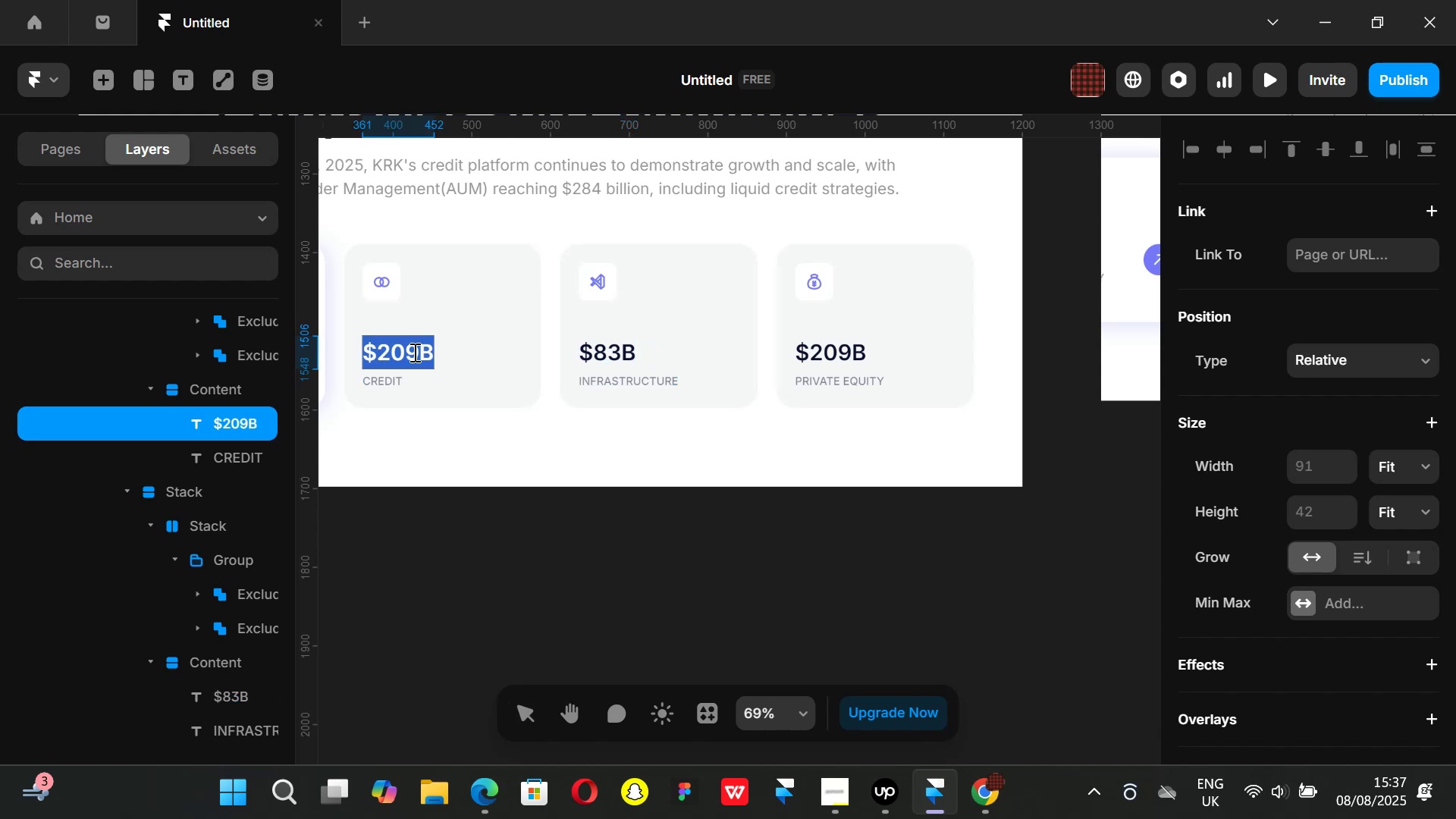 
left_click([413, 352])
 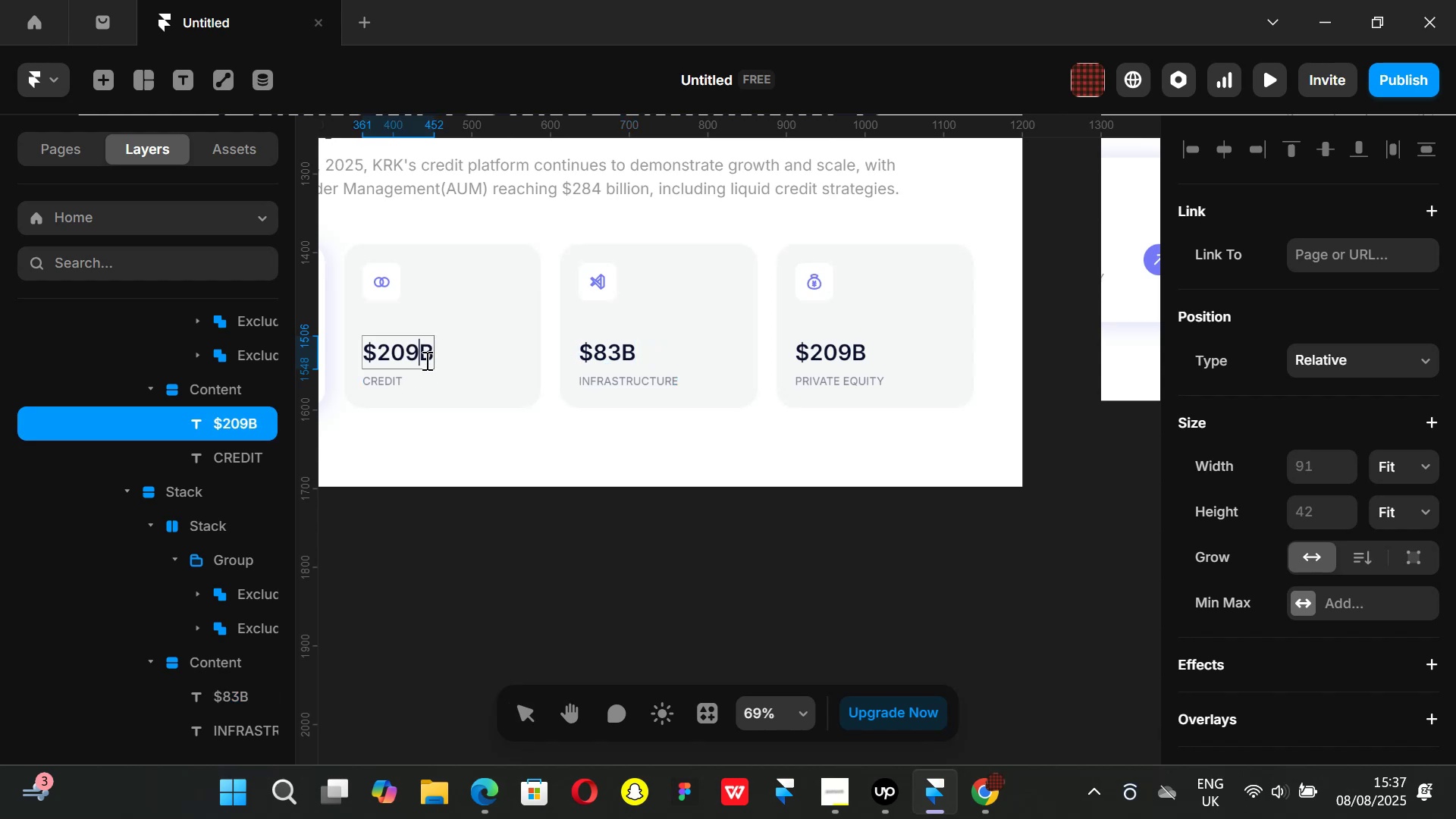 
key(Backspace)
key(Backspace)
type(54)
 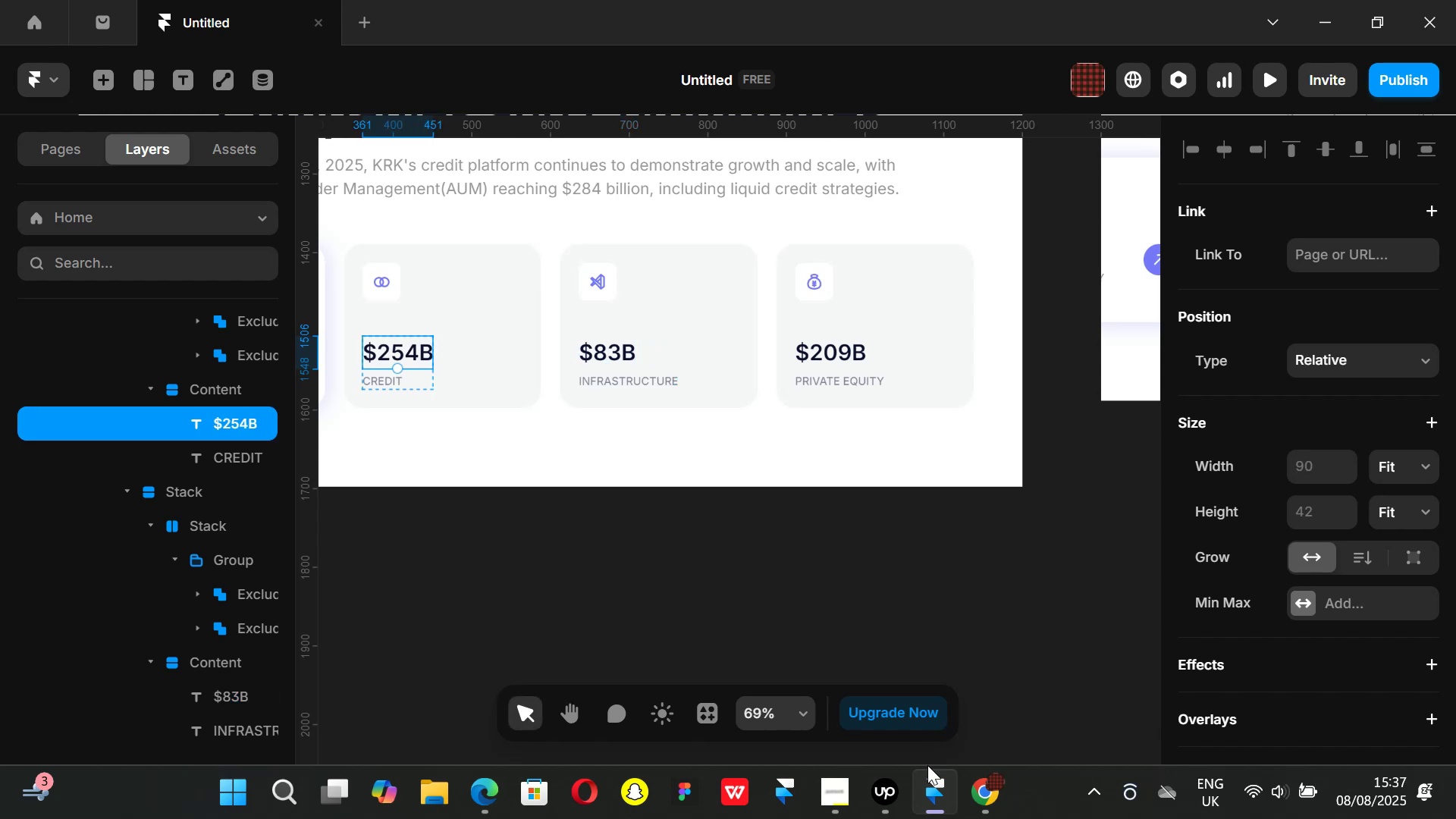 
left_click([979, 797])
 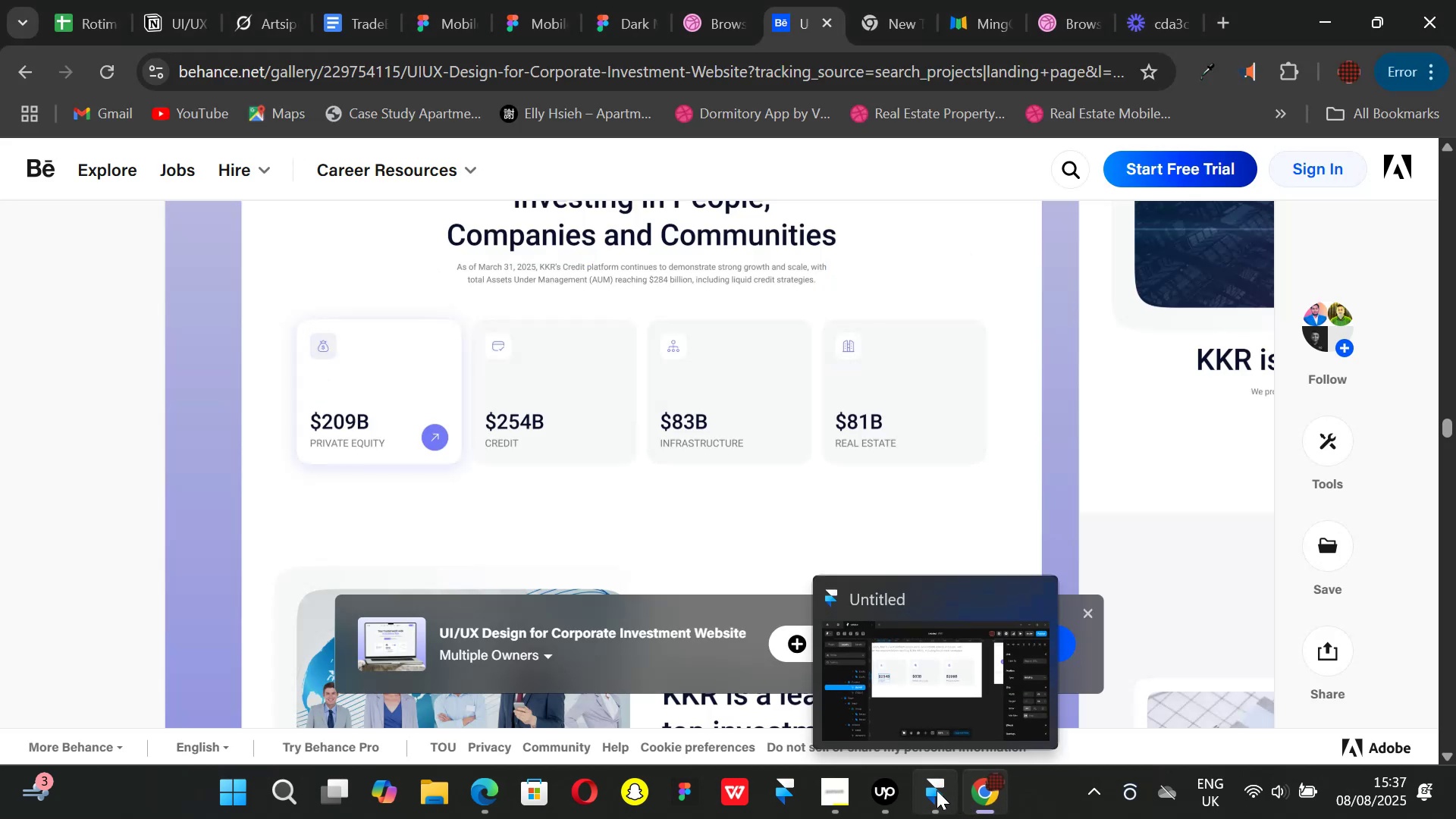 
left_click([937, 790])
 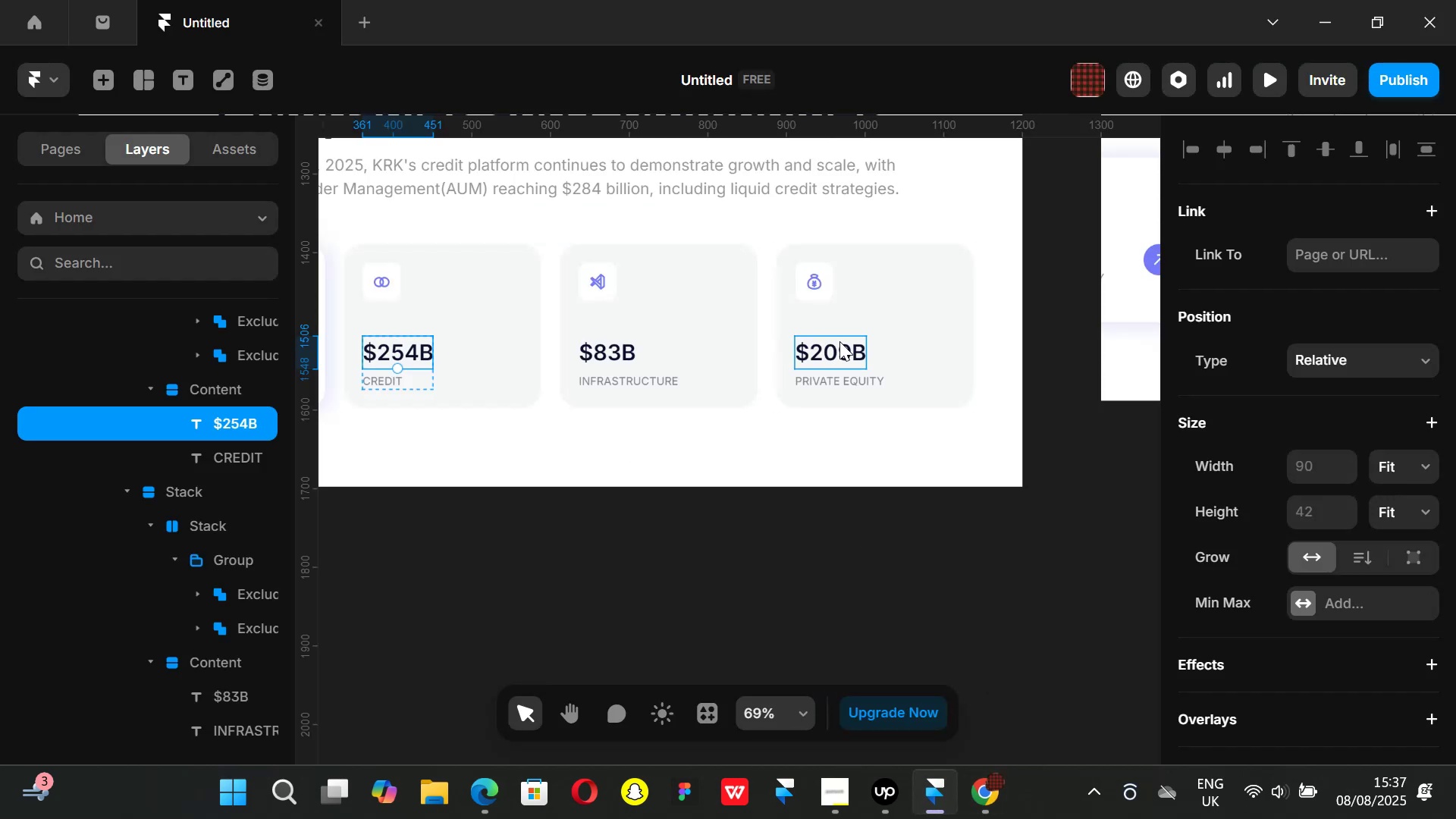 
double_click([839, 341])
 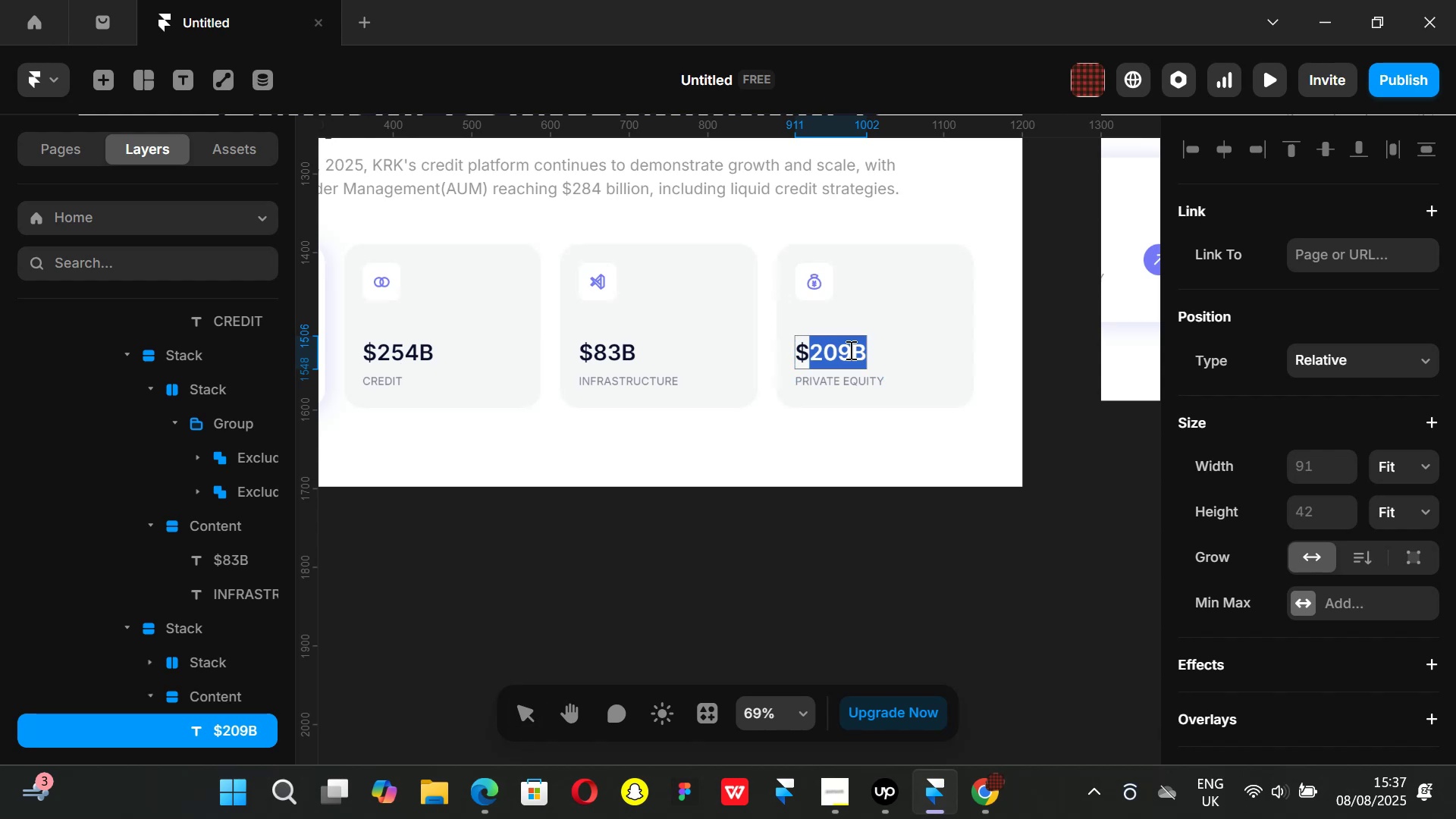 
left_click([849, 350])
 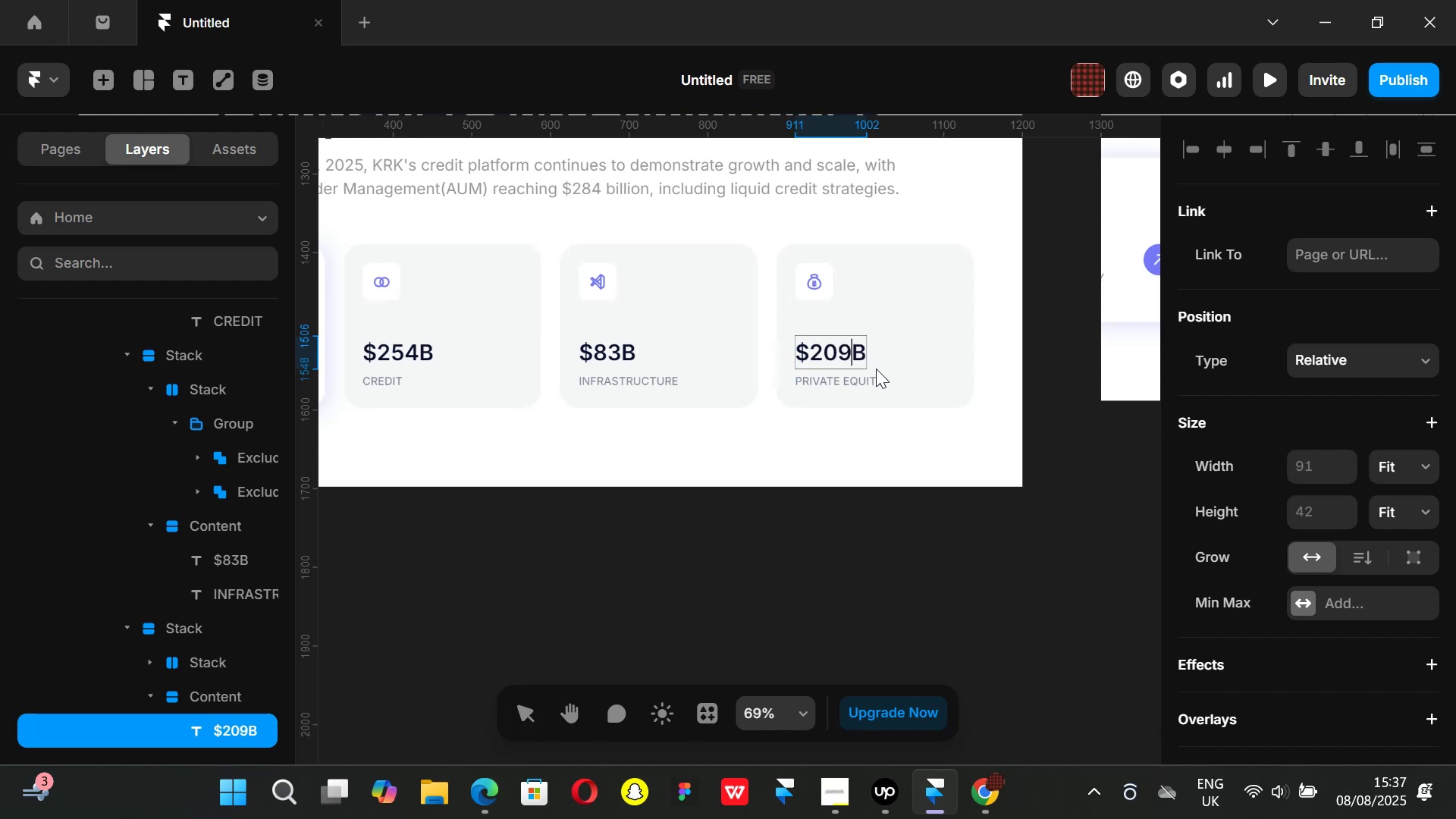 
key(Backspace)
key(Backspace)
key(Backspace)
type(81)
 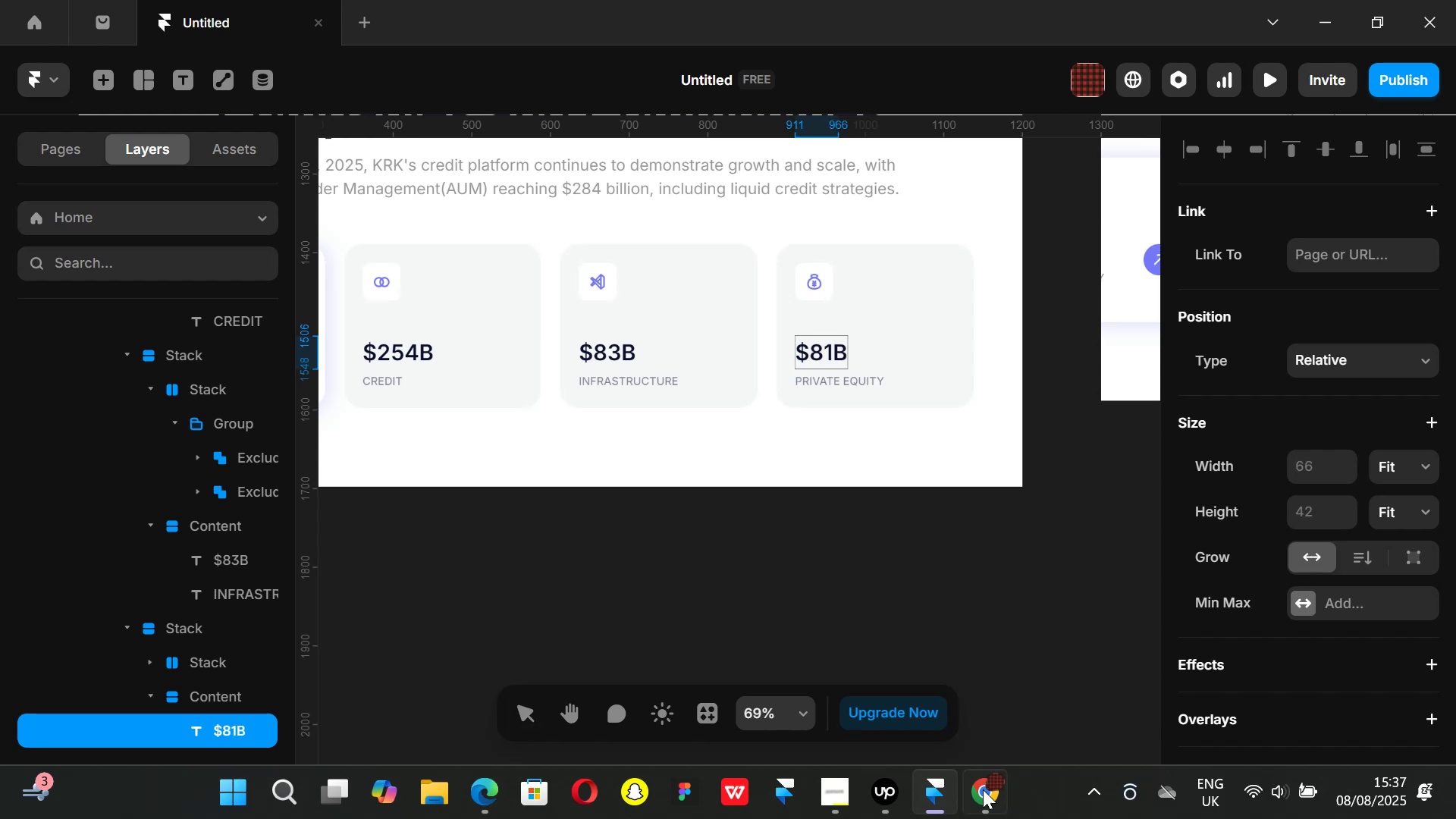 
left_click([979, 818])
 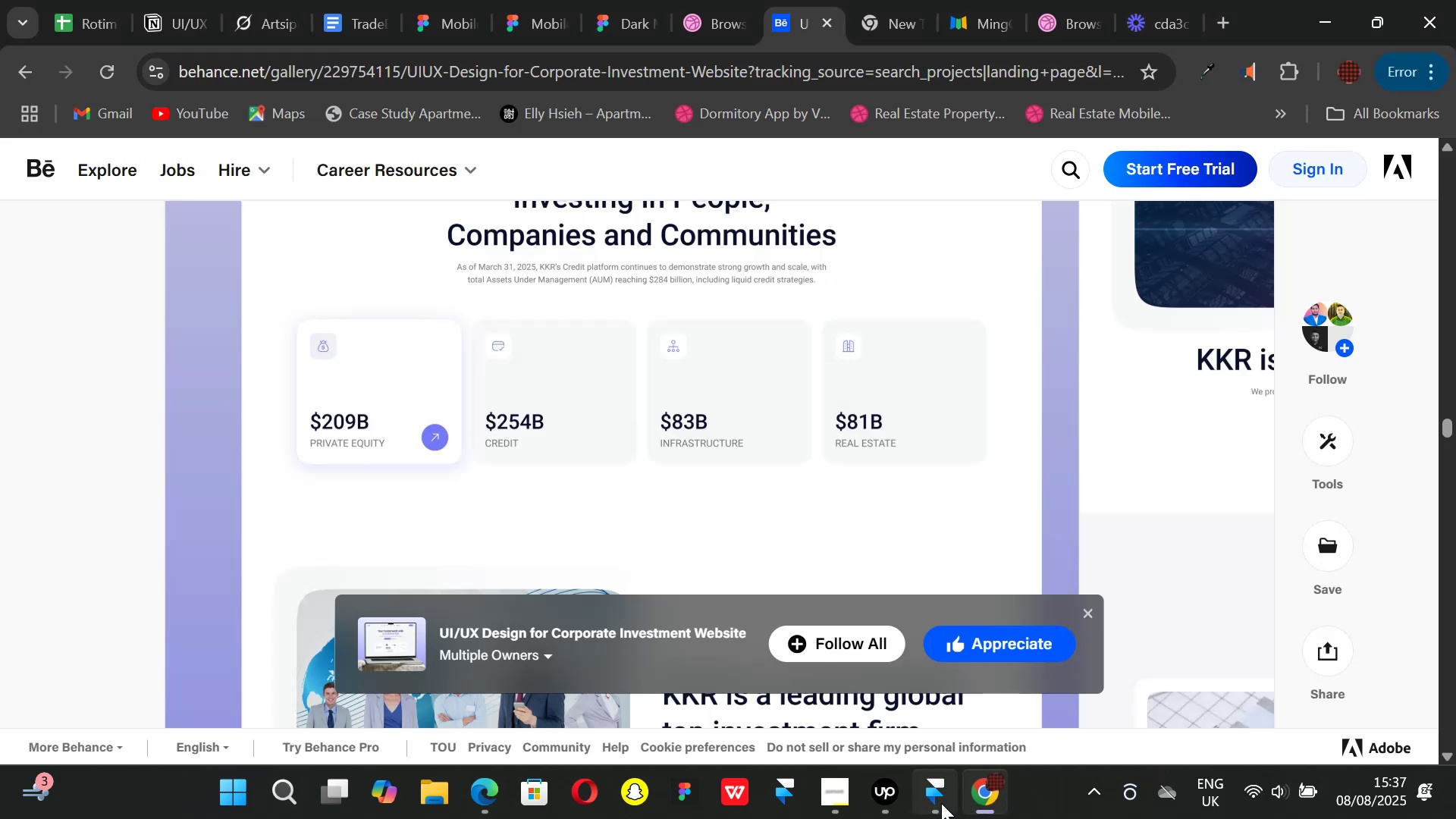 
left_click([941, 803])
 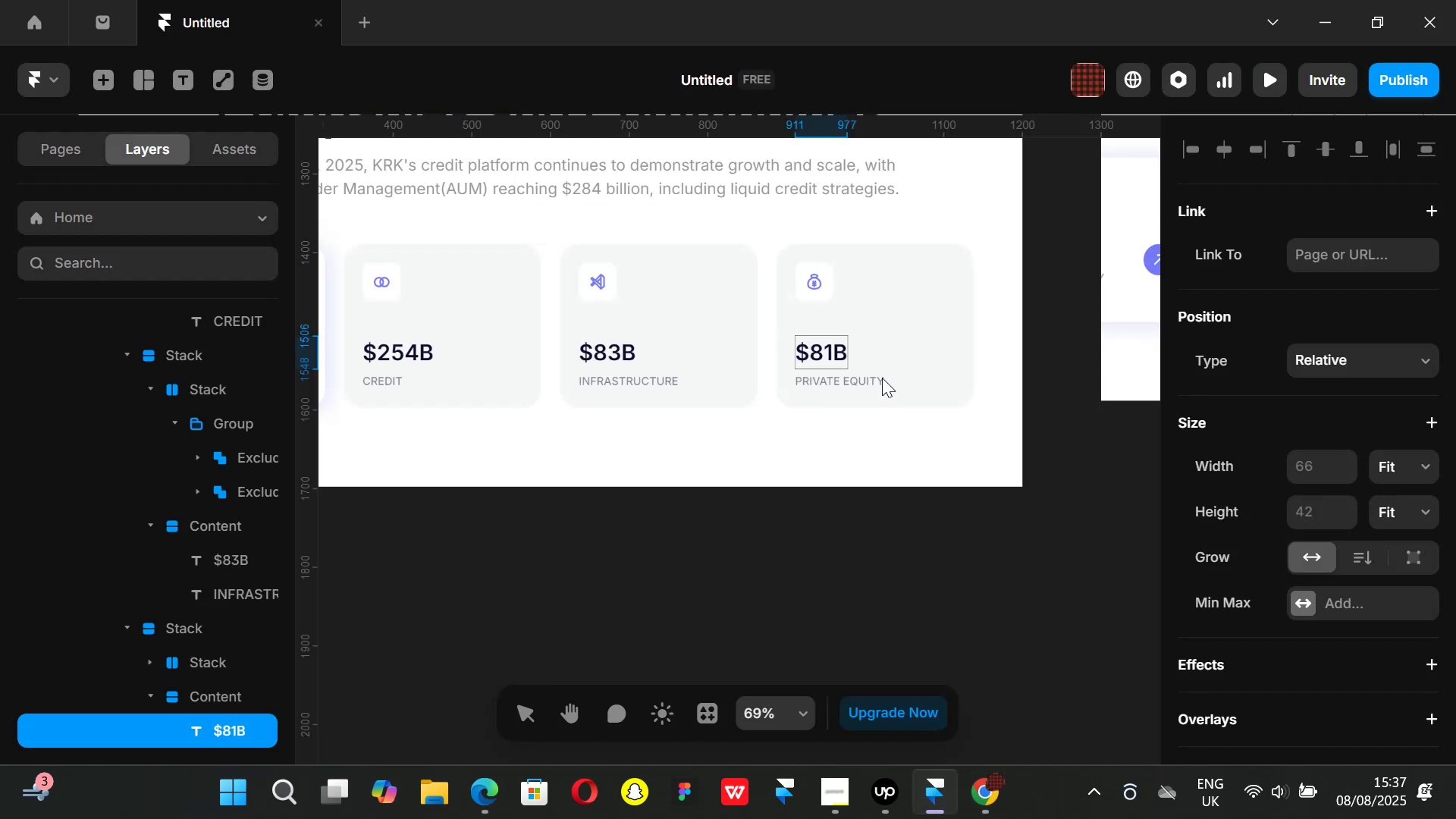 
double_click([882, 378])
 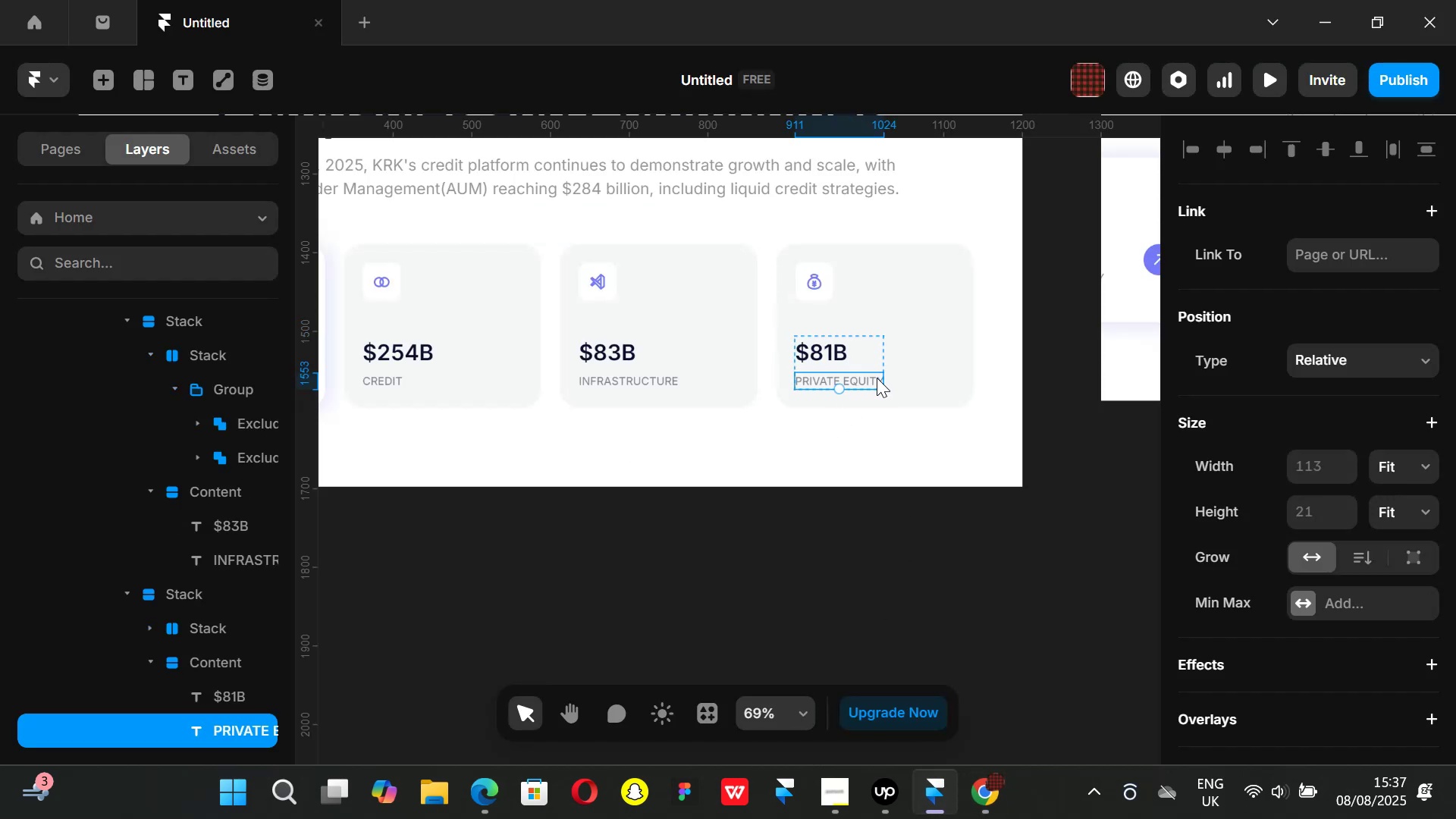 
double_click([877, 378])
 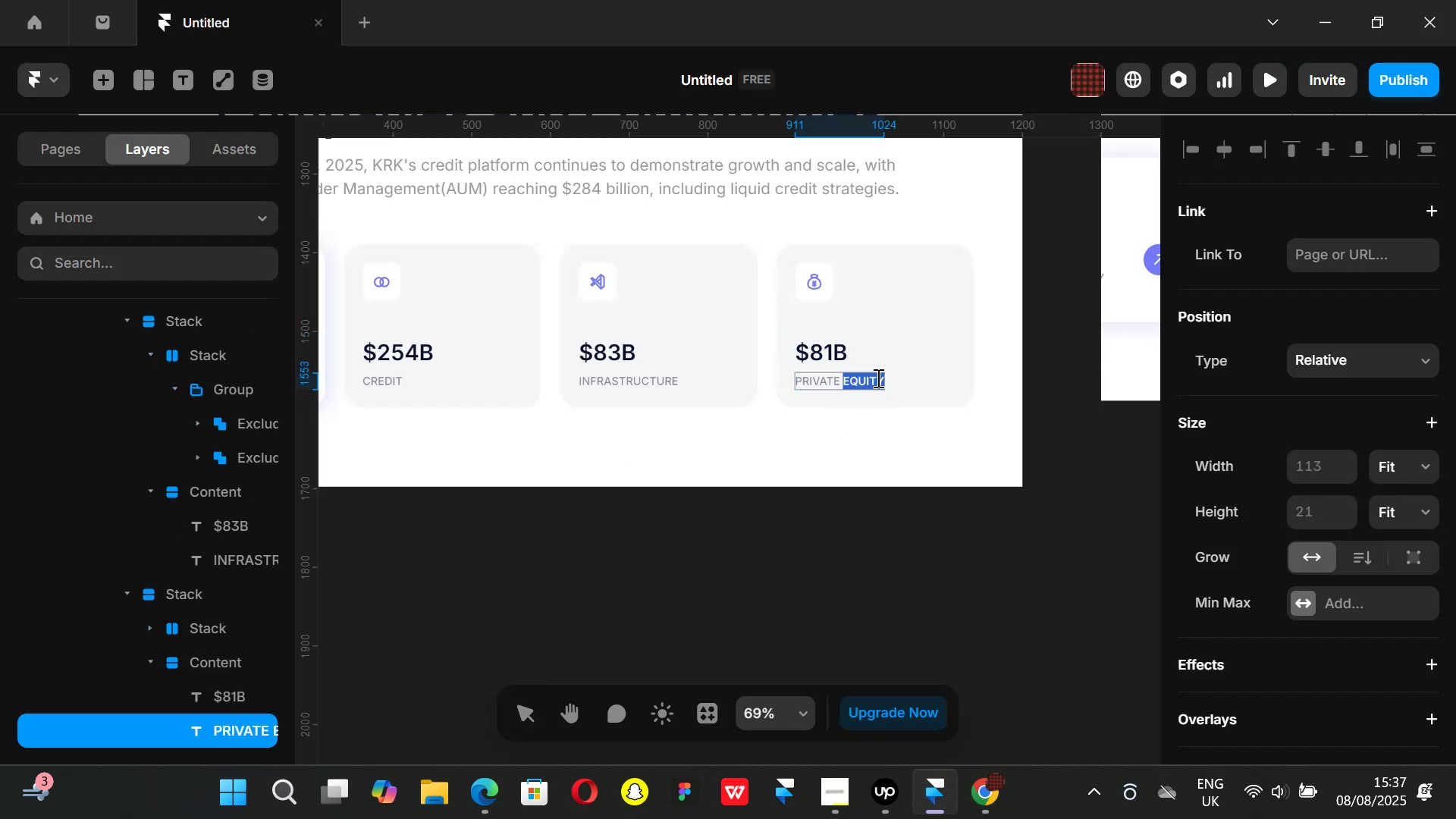 
key(Backspace)
type(REAL ESTATE)
 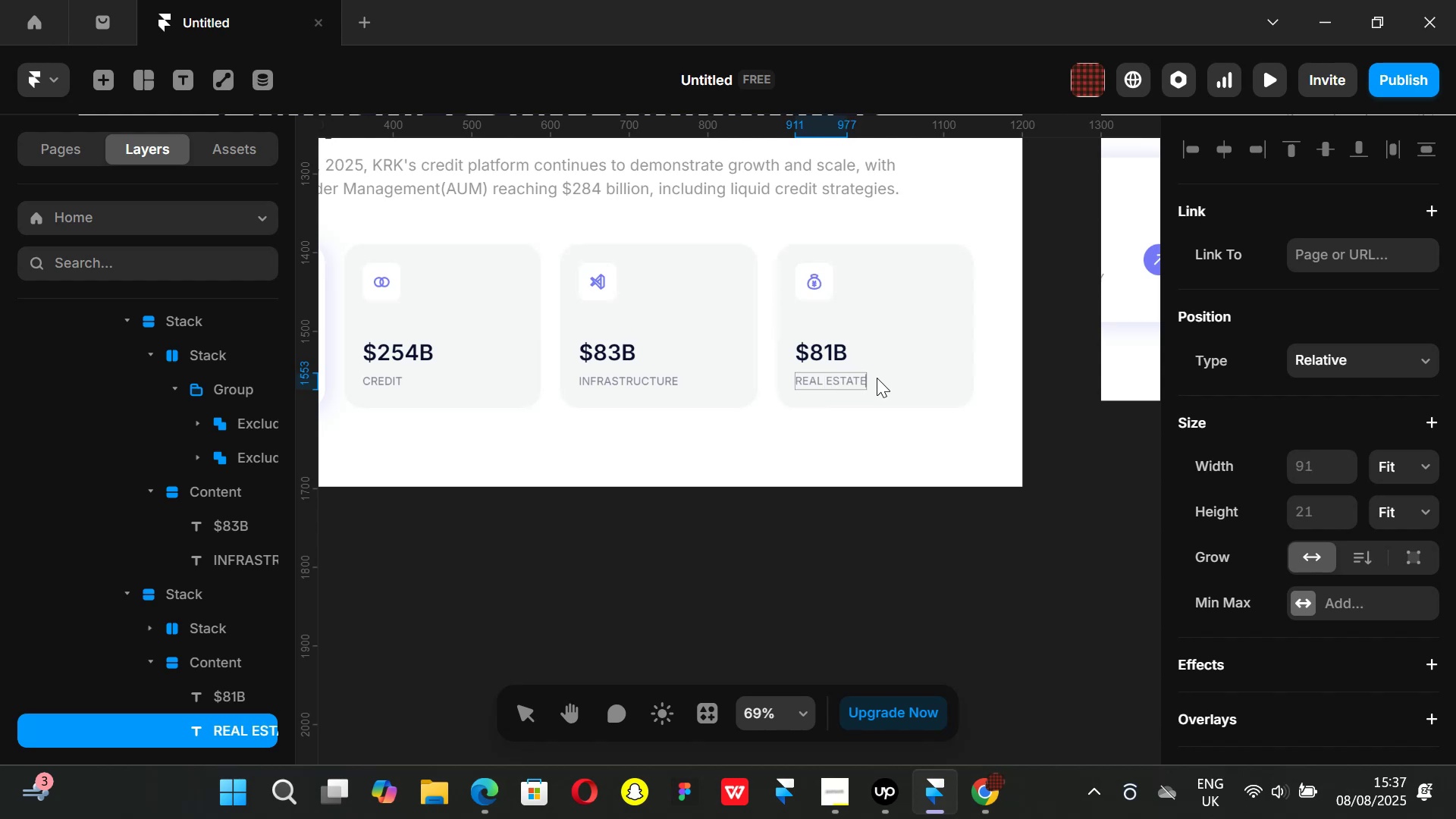 
left_click_drag(start_coordinate=[972, 556], to_coordinate=[972, 573])
 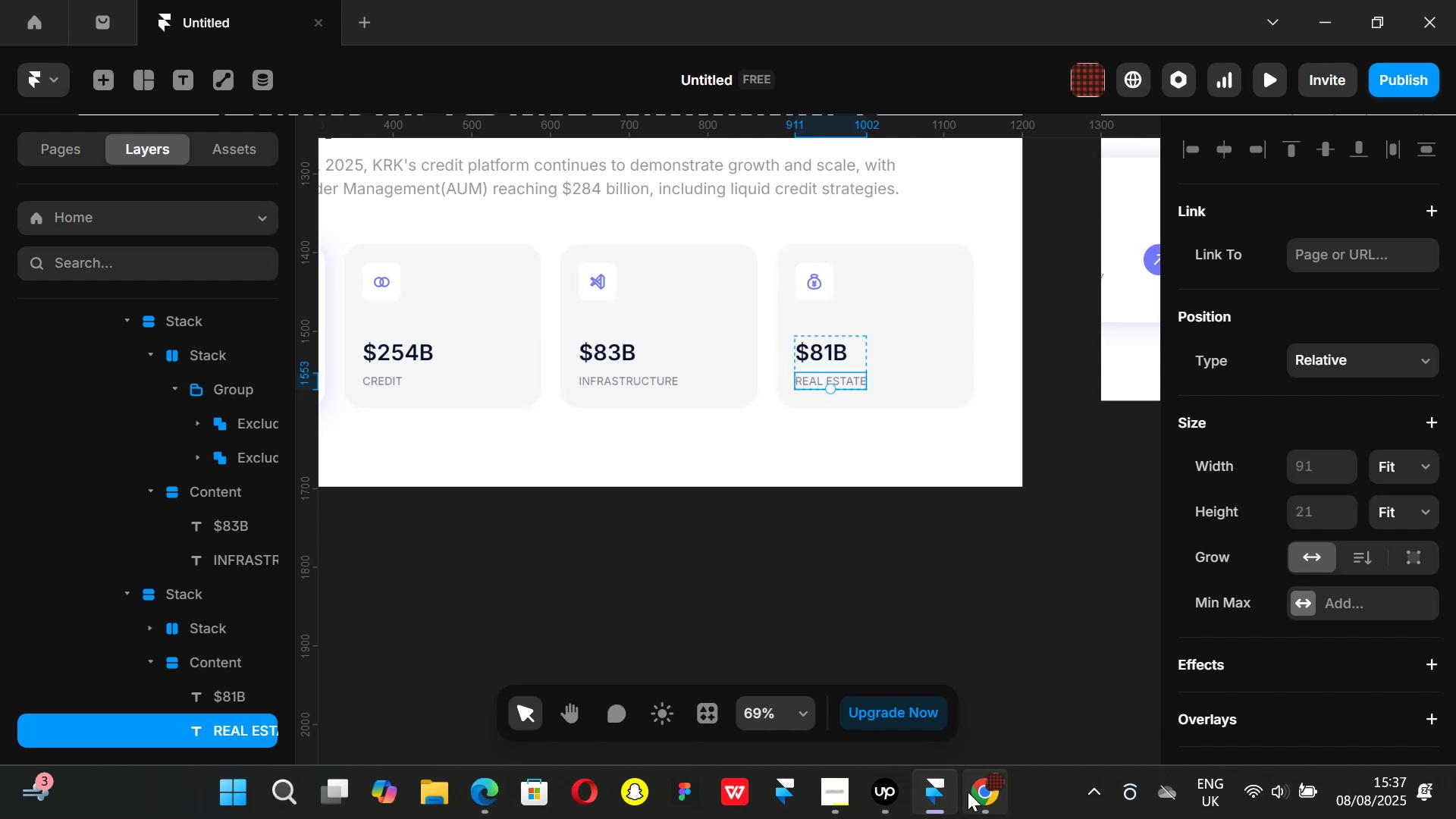 
left_click([969, 792])
 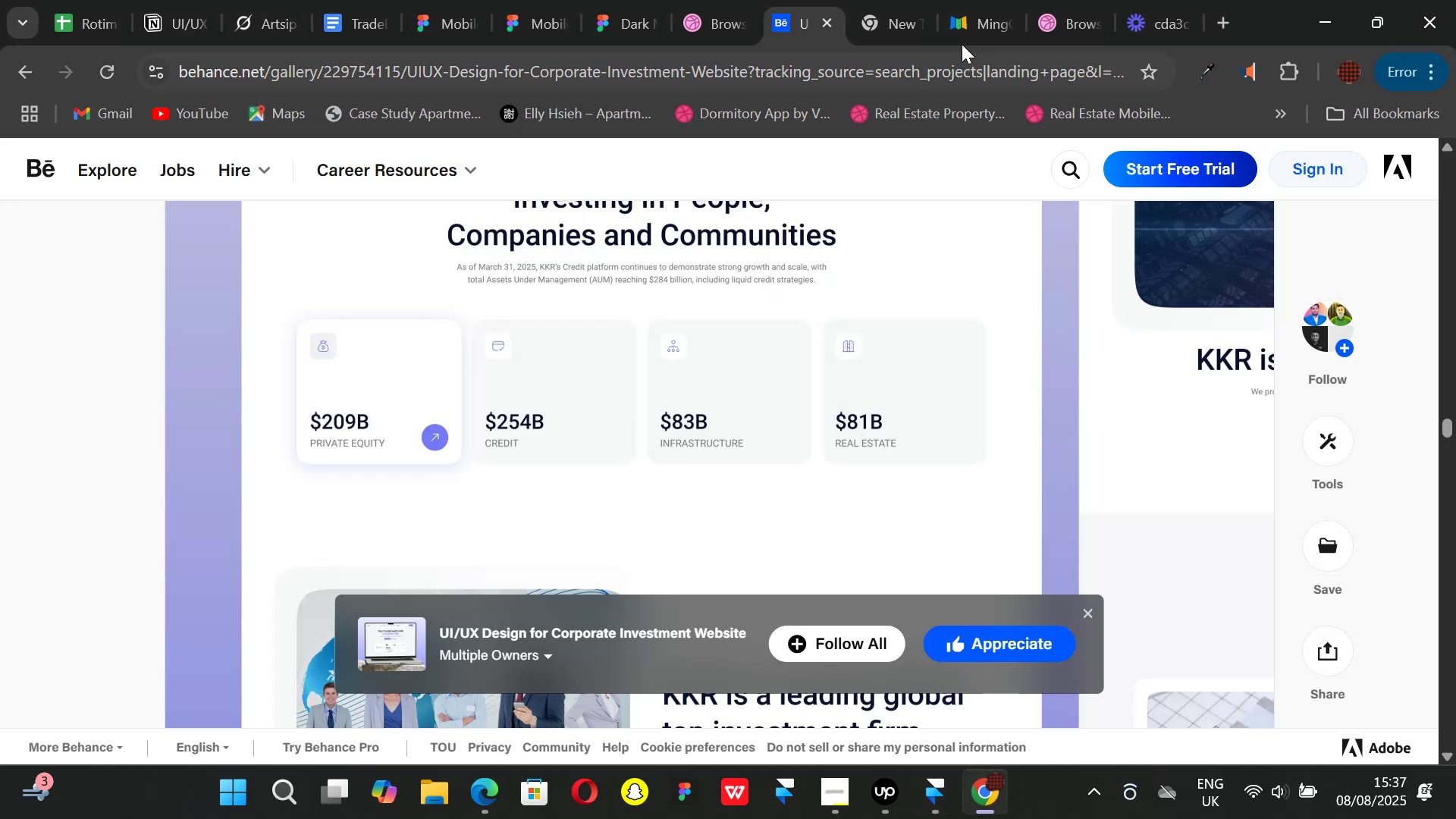 
left_click([962, 29])
 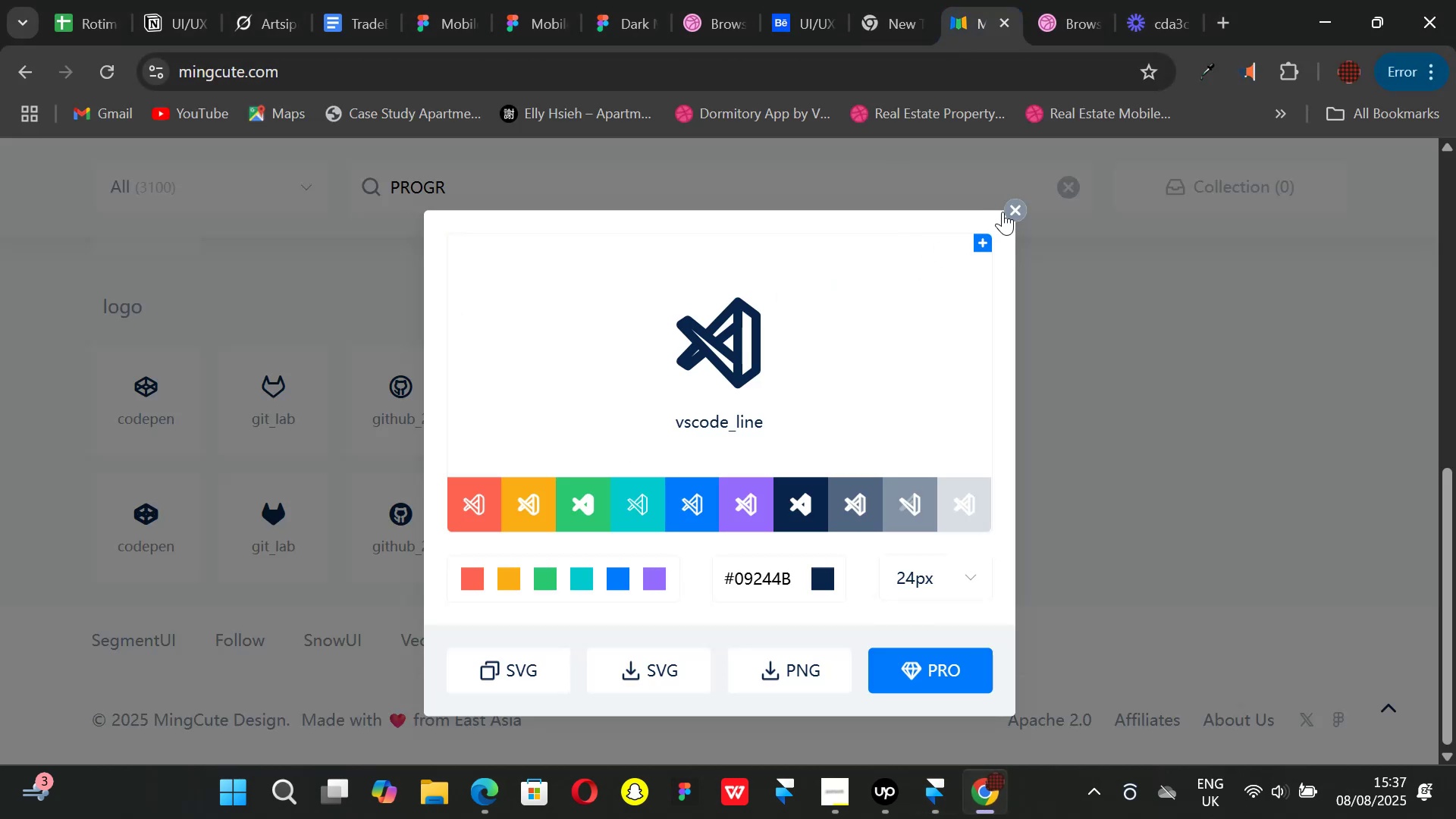 
left_click_drag(start_coordinate=[1017, 212], to_coordinate=[990, 212])
 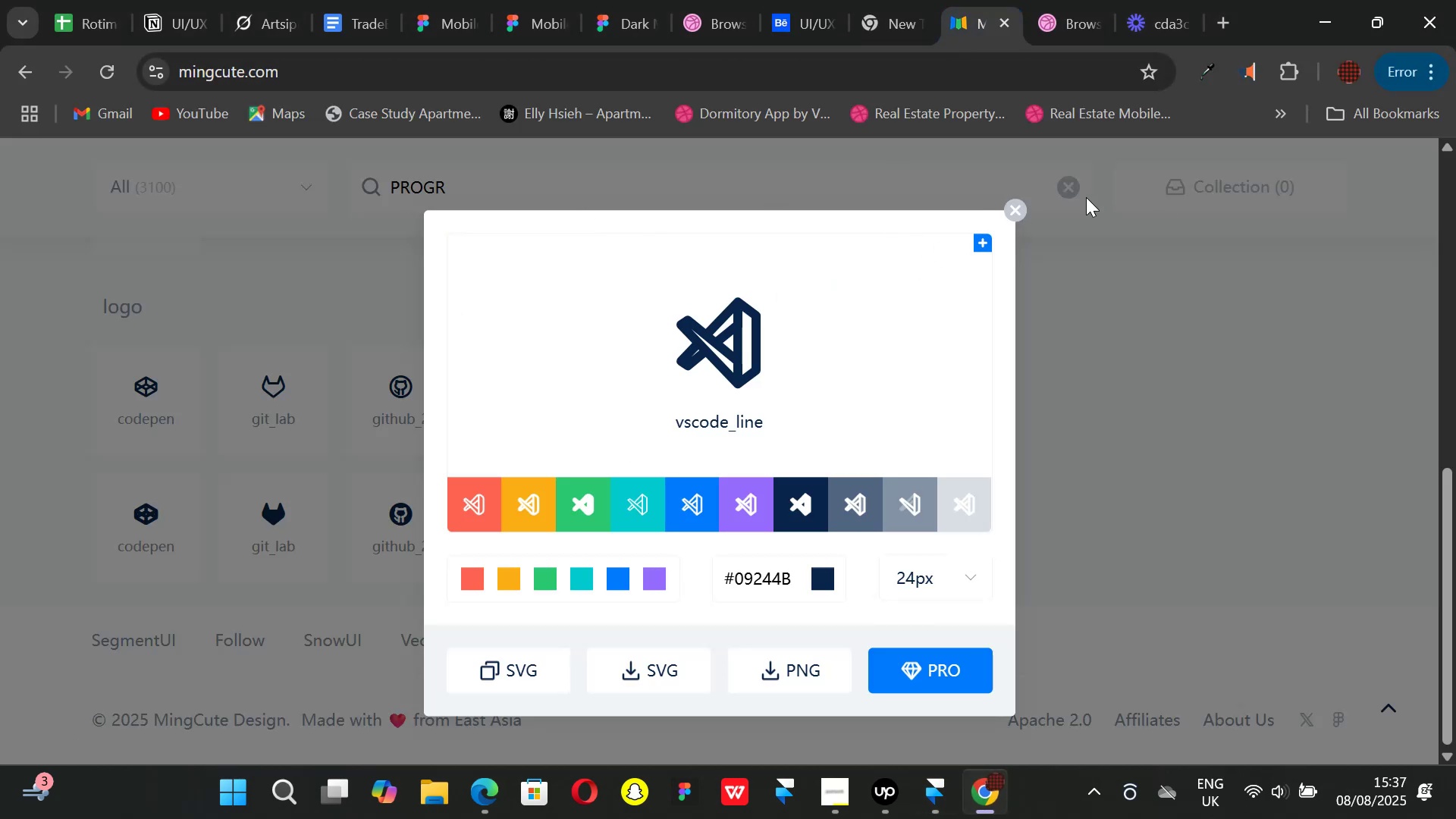 
left_click([1009, 202])
 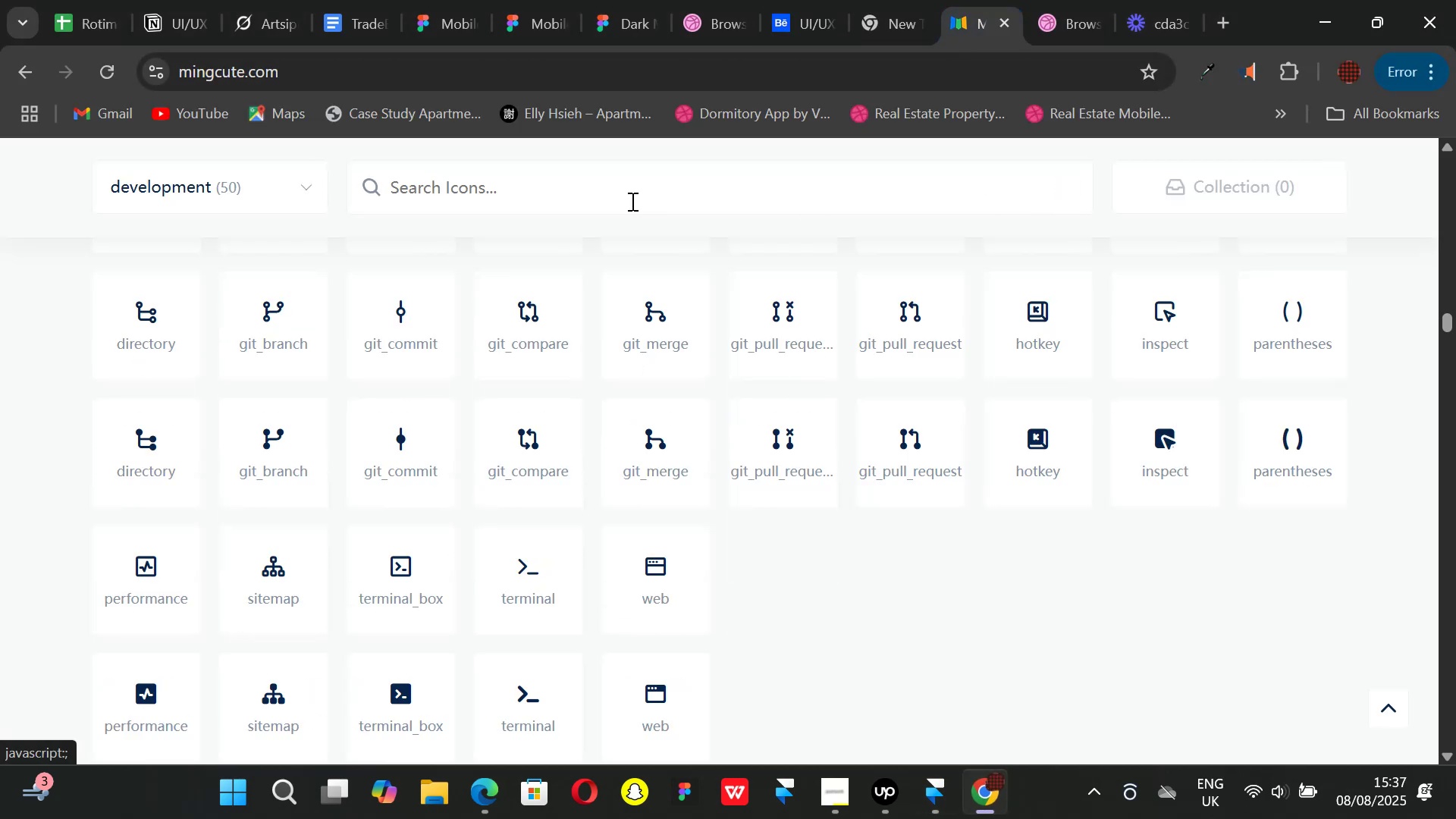 
left_click([554, 202])
 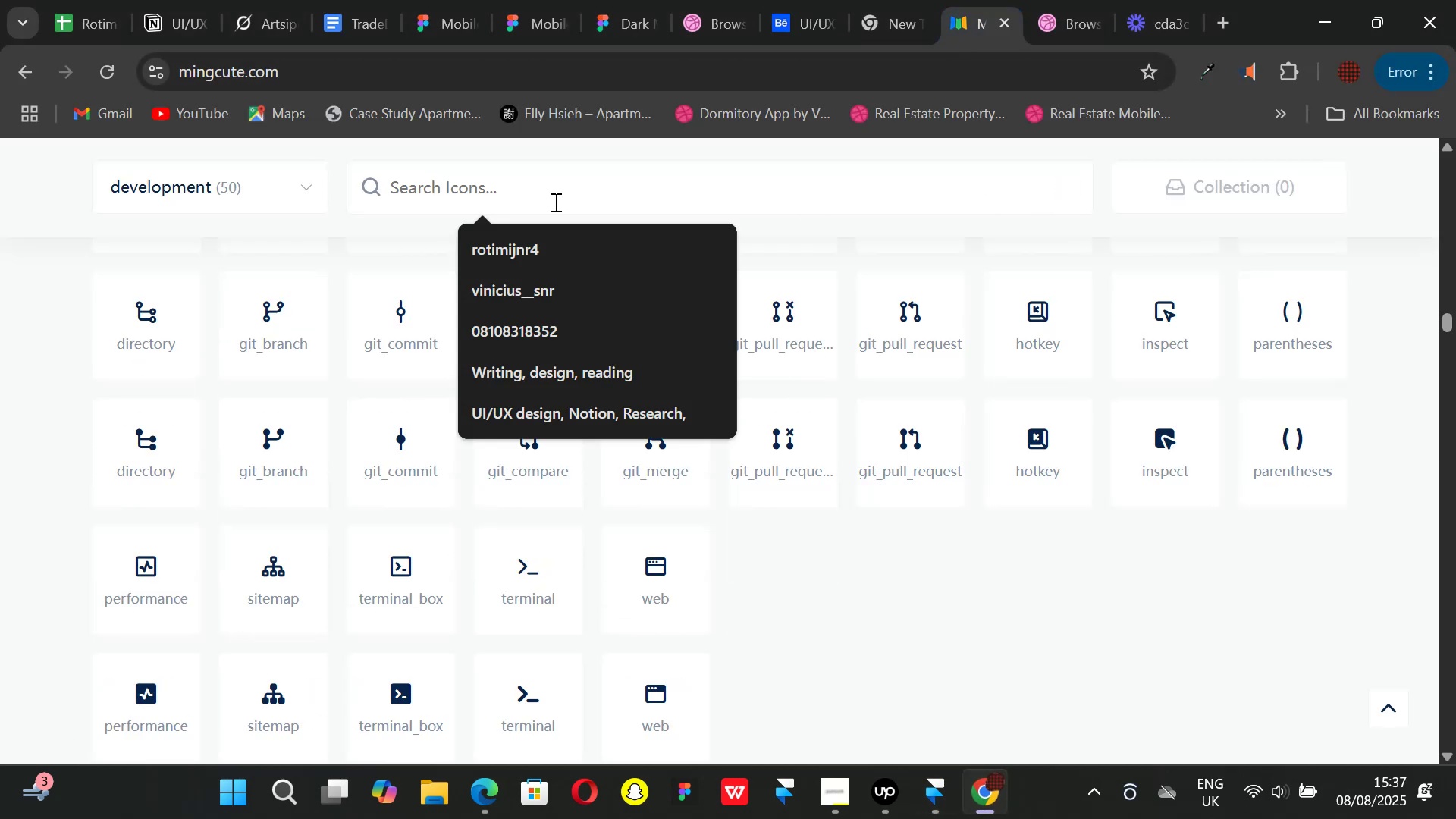 
type(BUILDING)
 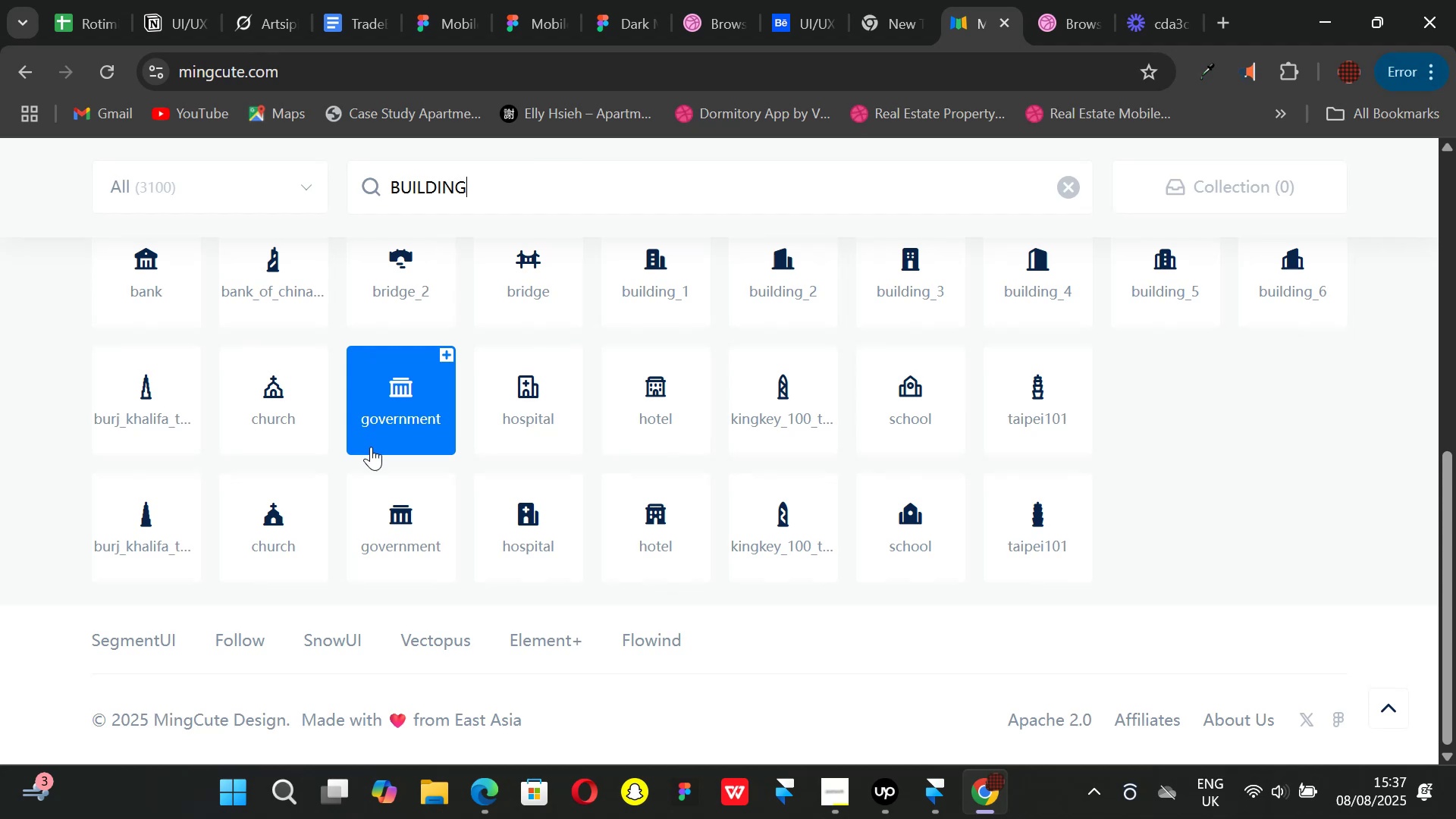 
scroll: coordinate [214, 475], scroll_direction: up, amount: 3.0
 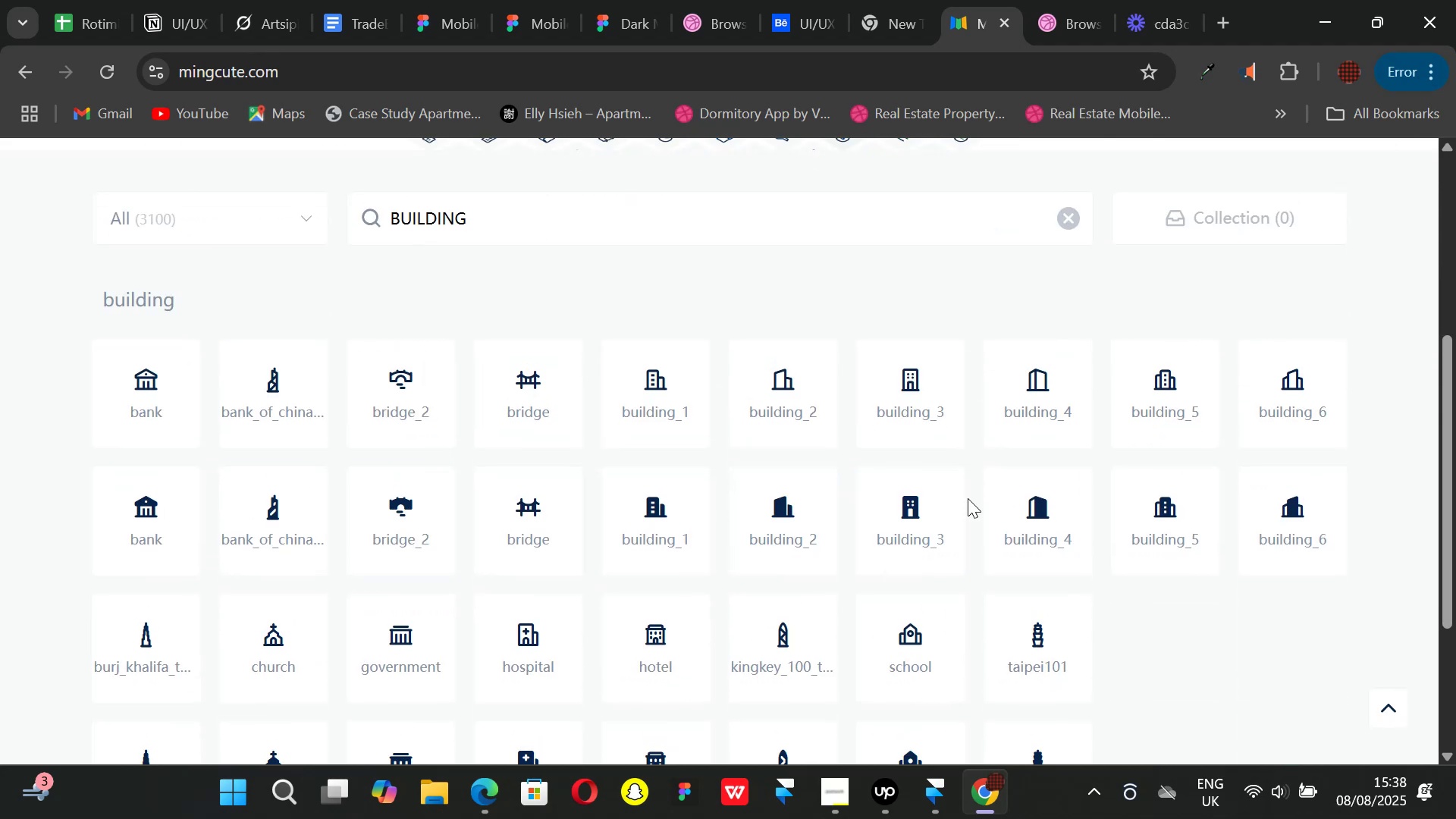 
left_click([923, 414])
 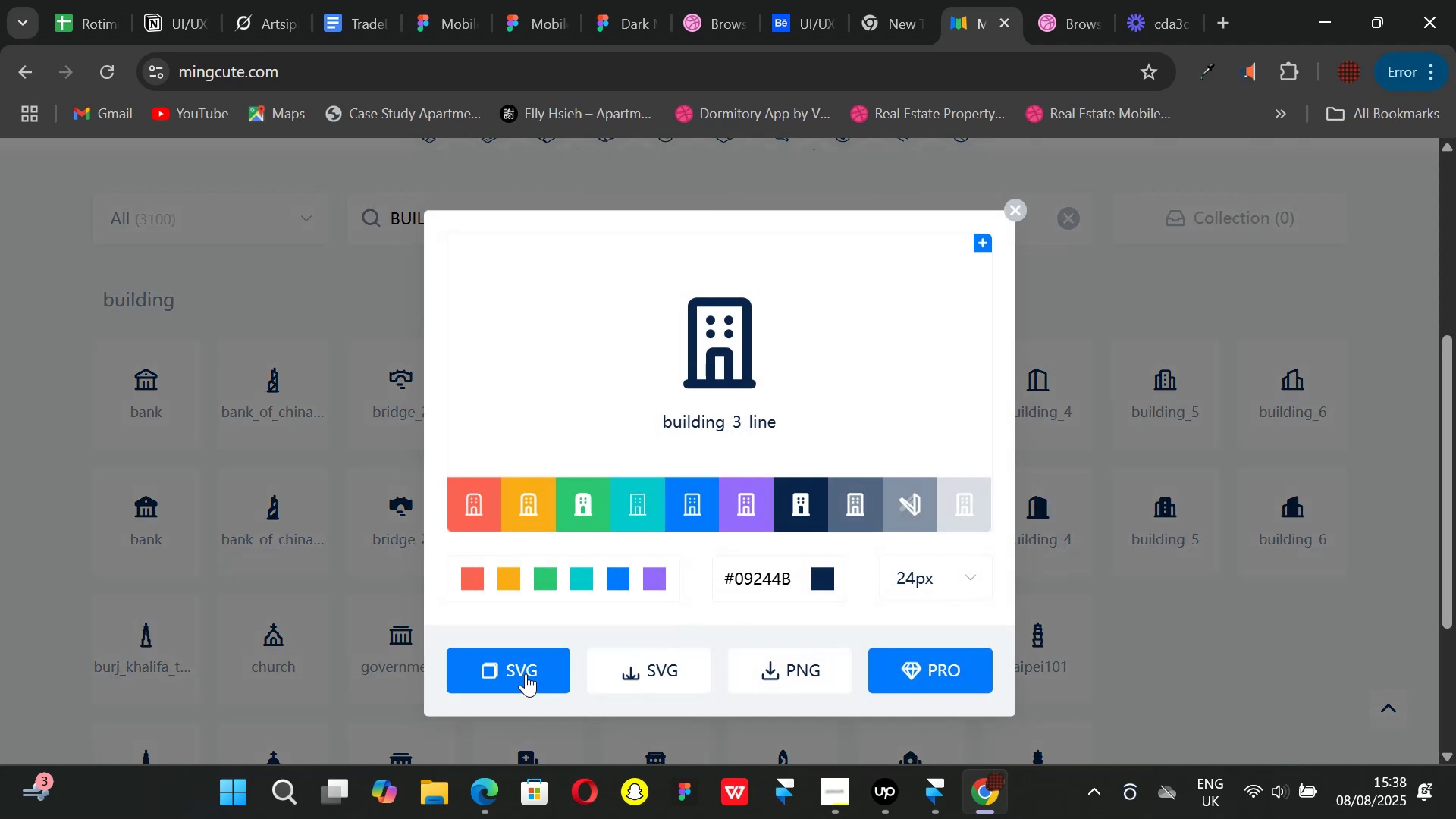 
left_click([507, 664])
 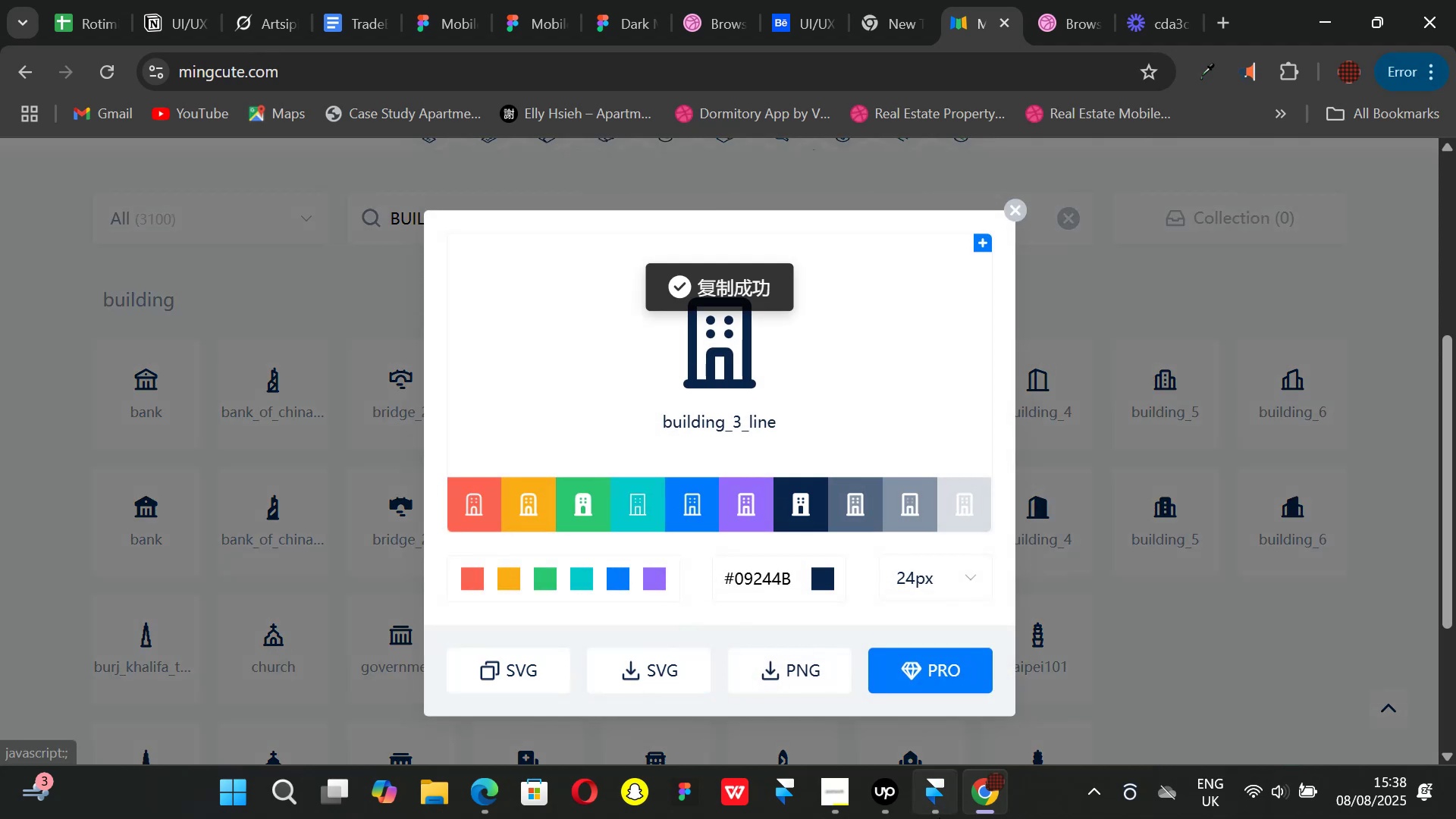 
left_click([936, 817])
 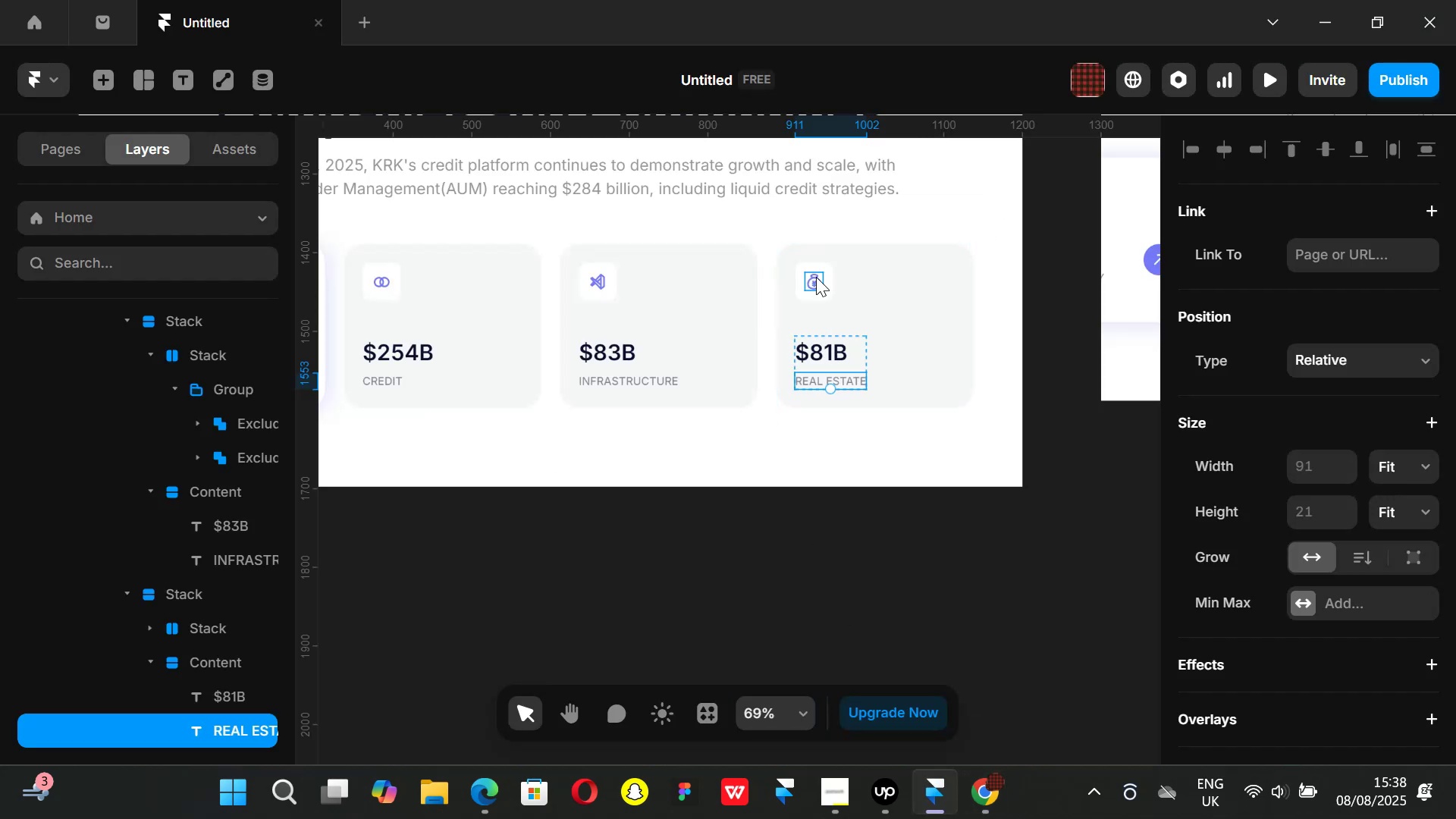 
left_click([816, 277])
 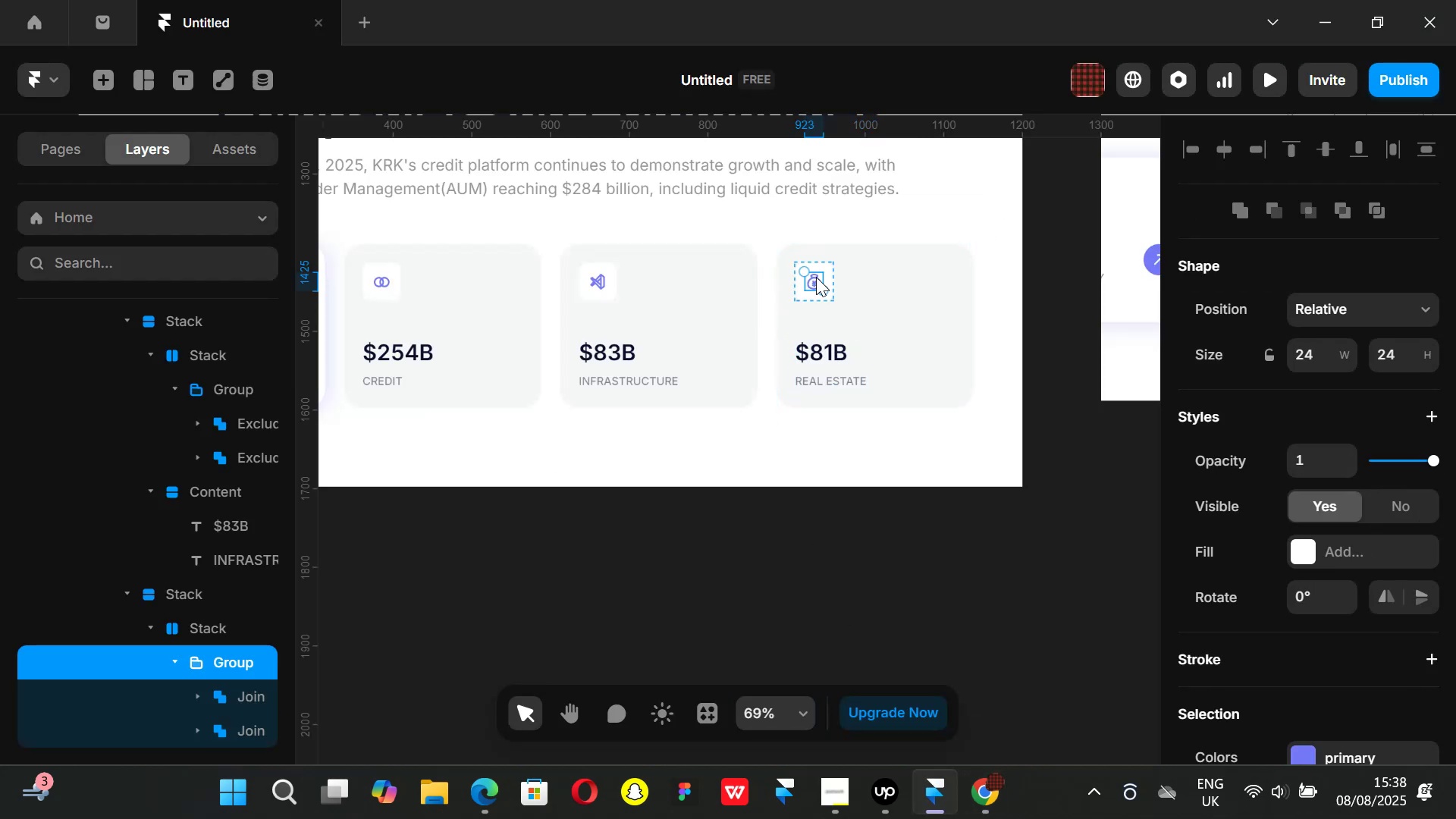 
key(Backspace)
 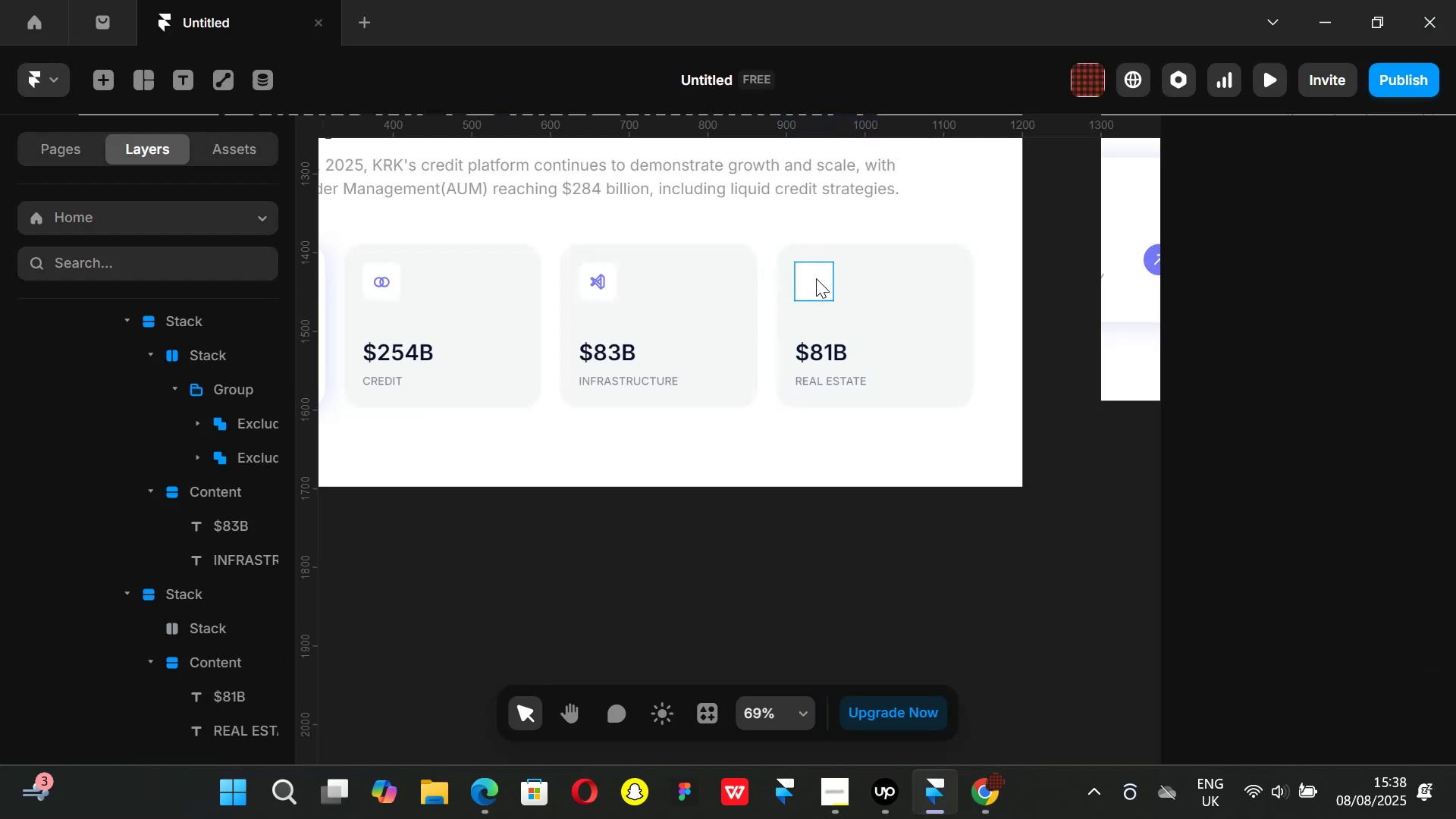 
left_click([820, 284])
 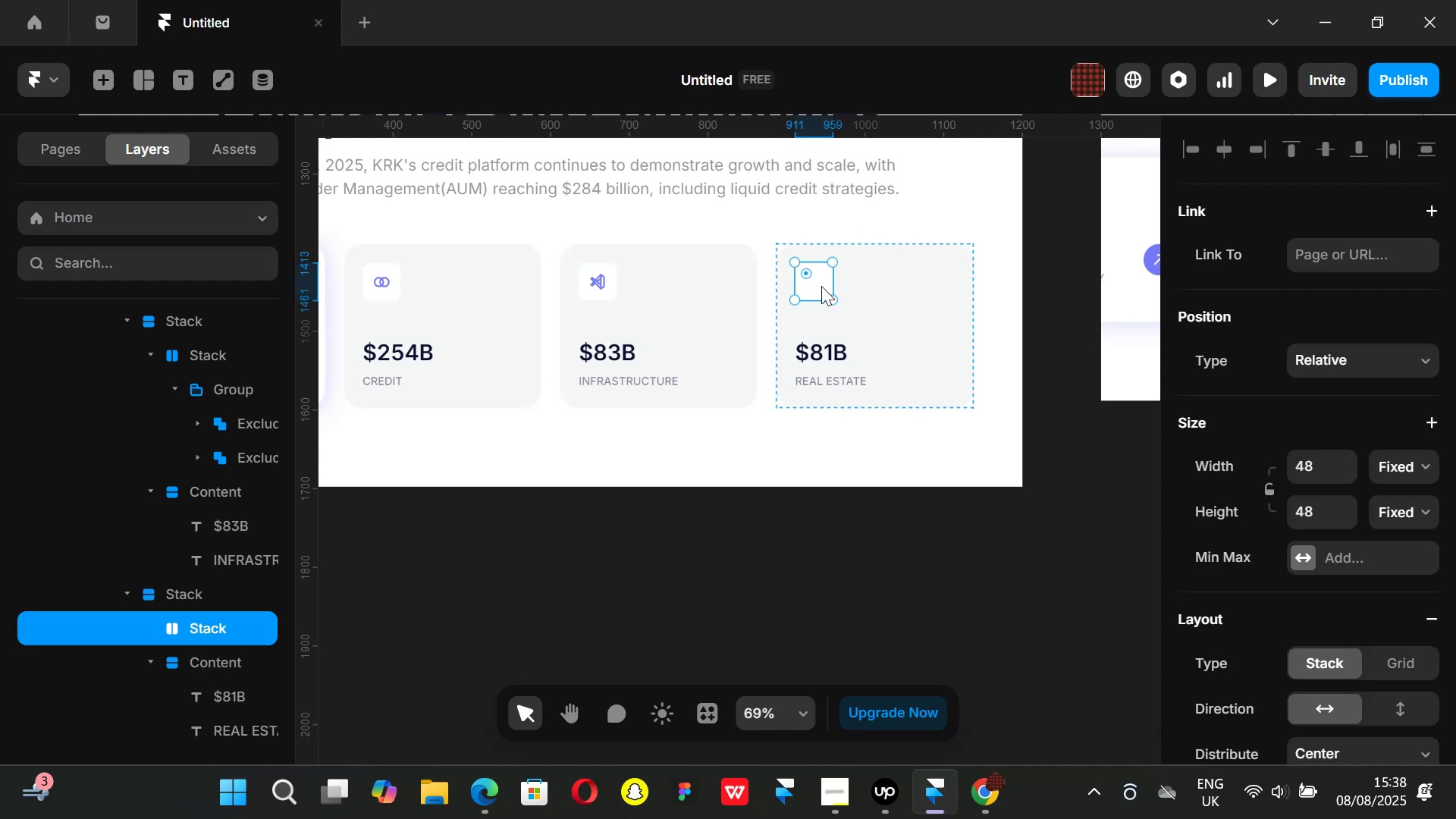 
key(Control+ControlLeft)
 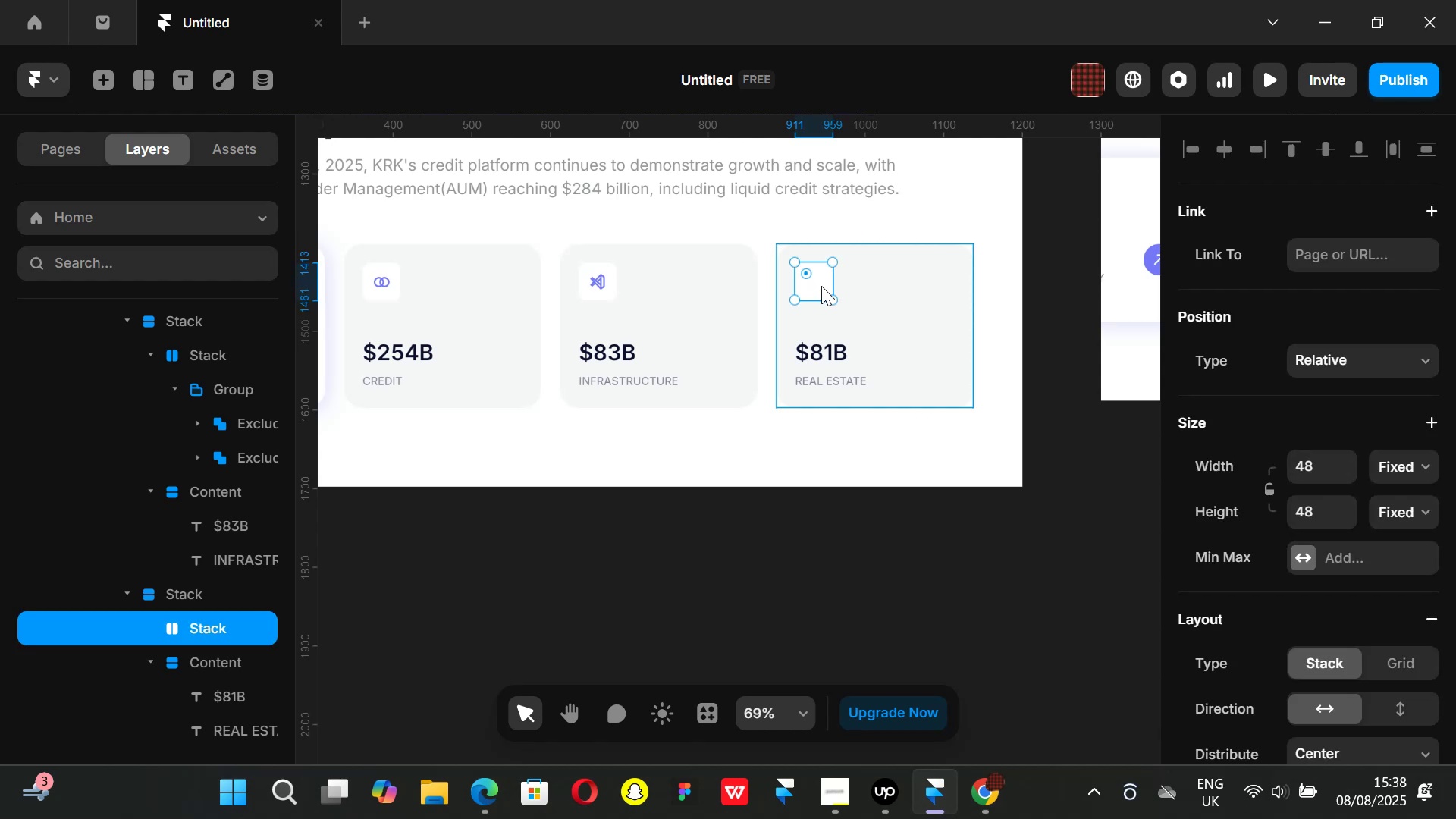 
key(Control+V)
 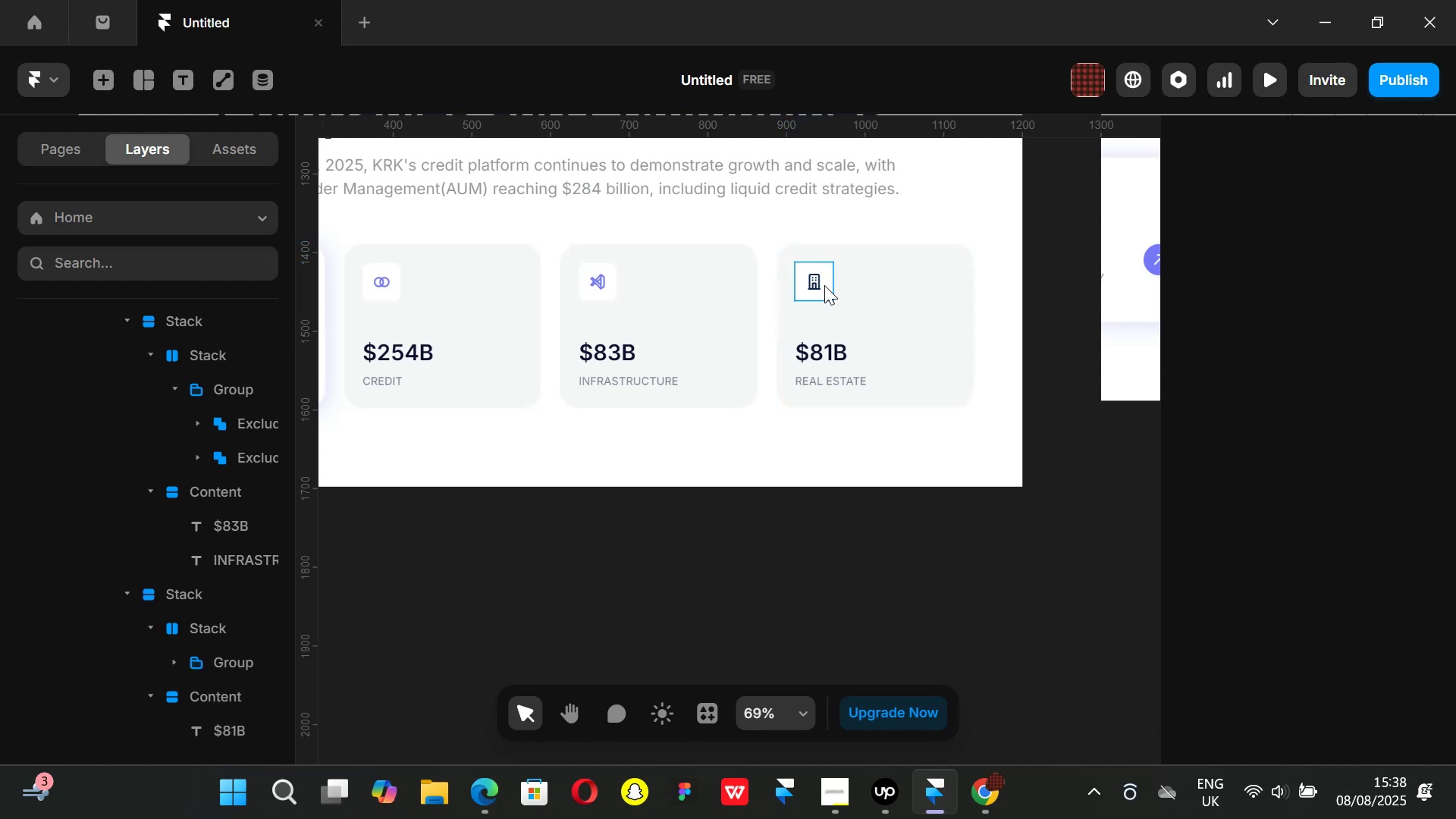 
left_click([817, 282])
 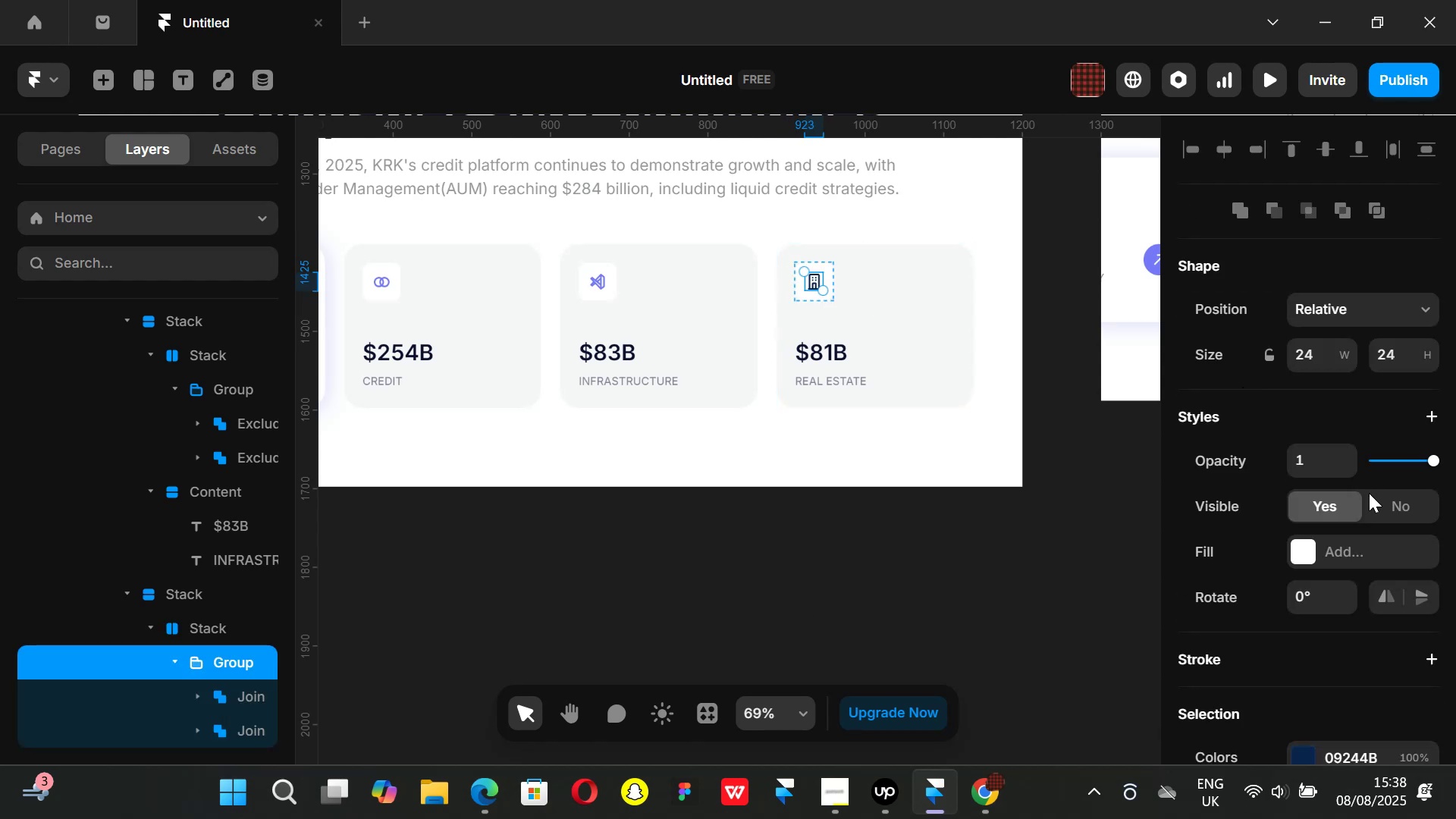 
scroll: coordinate [1367, 510], scroll_direction: down, amount: 4.0
 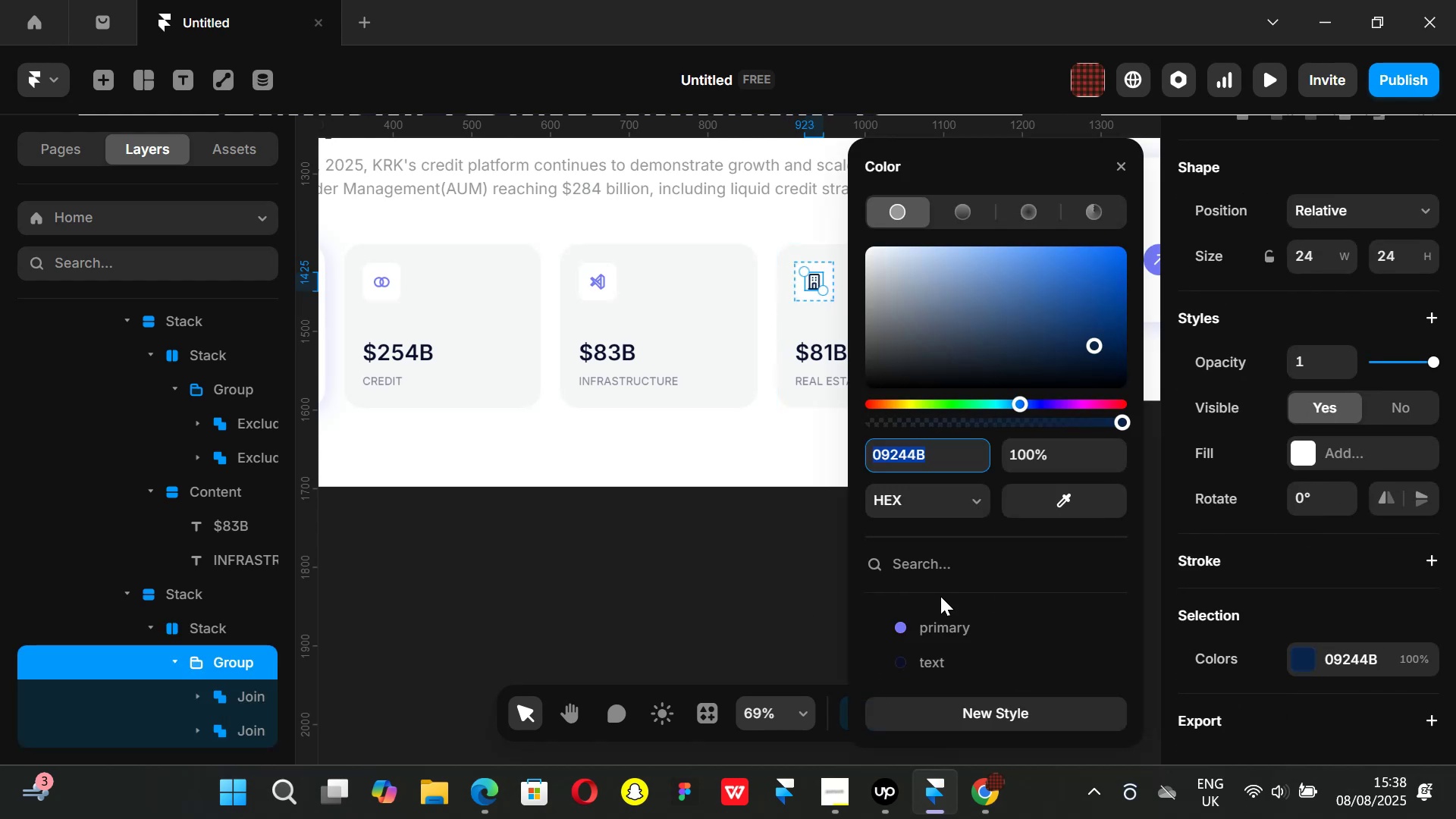 
left_click([967, 629])
 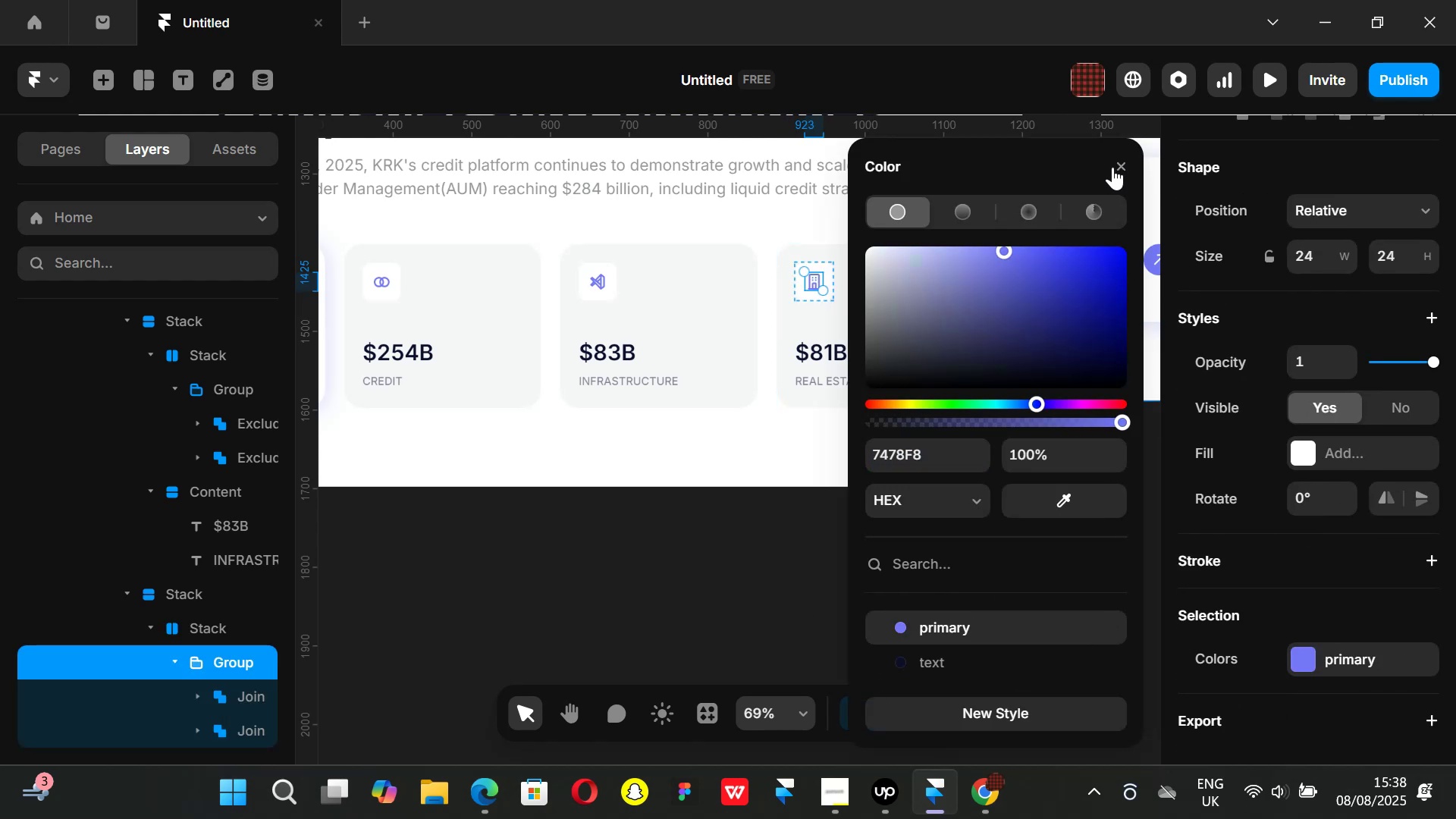 
left_click([1122, 167])
 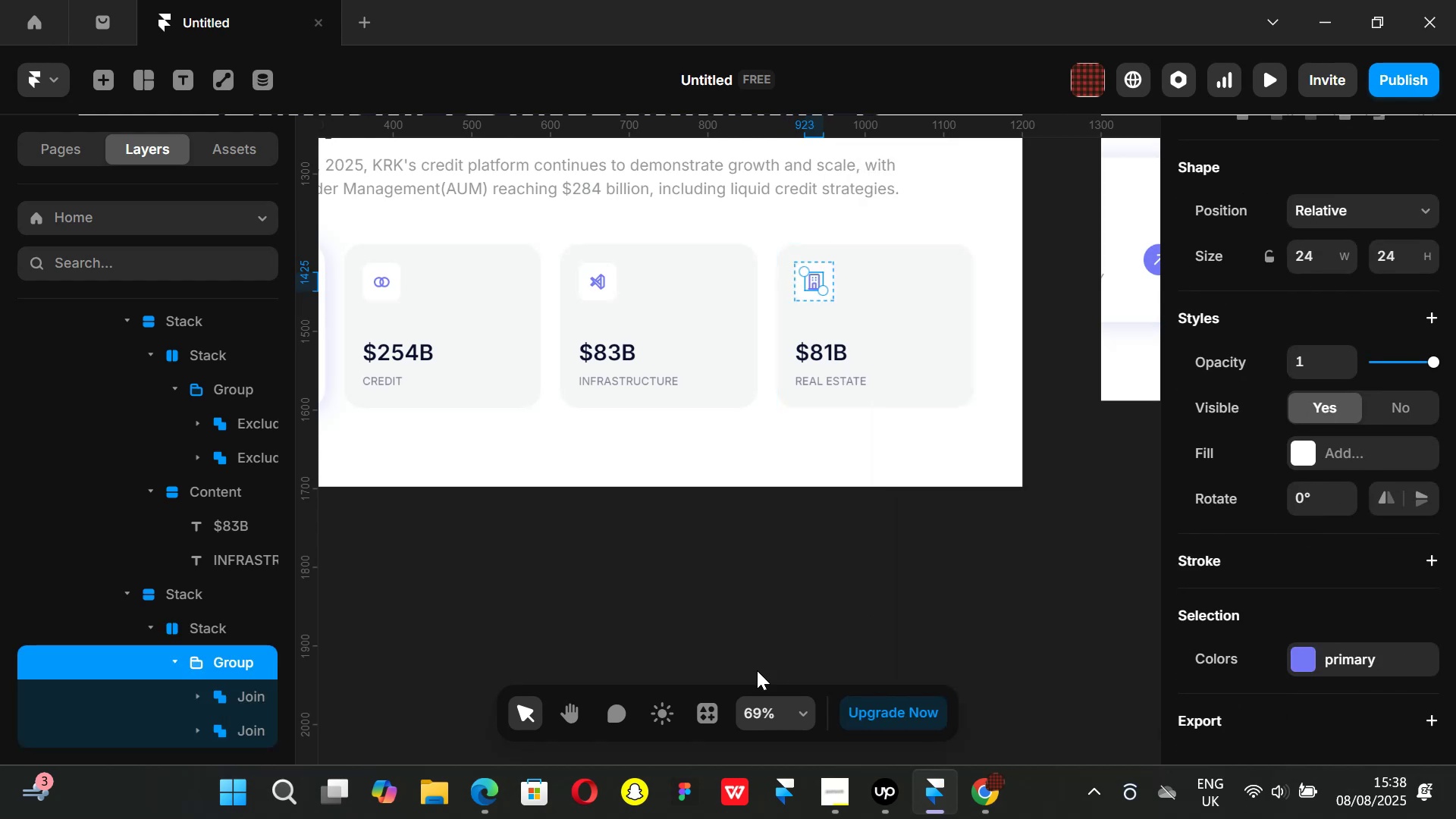 
left_click([753, 673])
 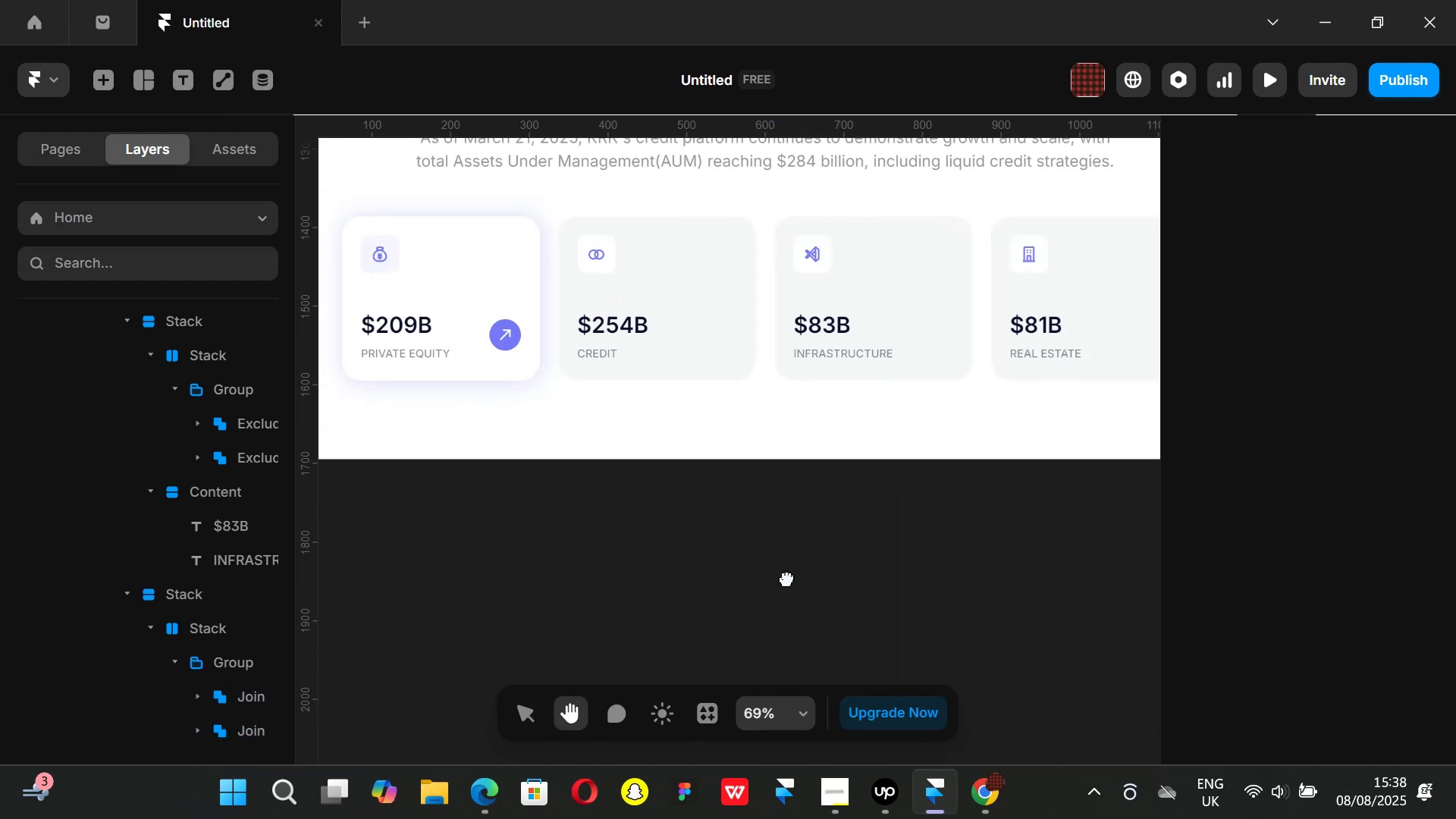 
hold_key(key=ControlLeft, duration=0.43)
scroll: coordinate [776, 575], scroll_direction: down, amount: 2.0
 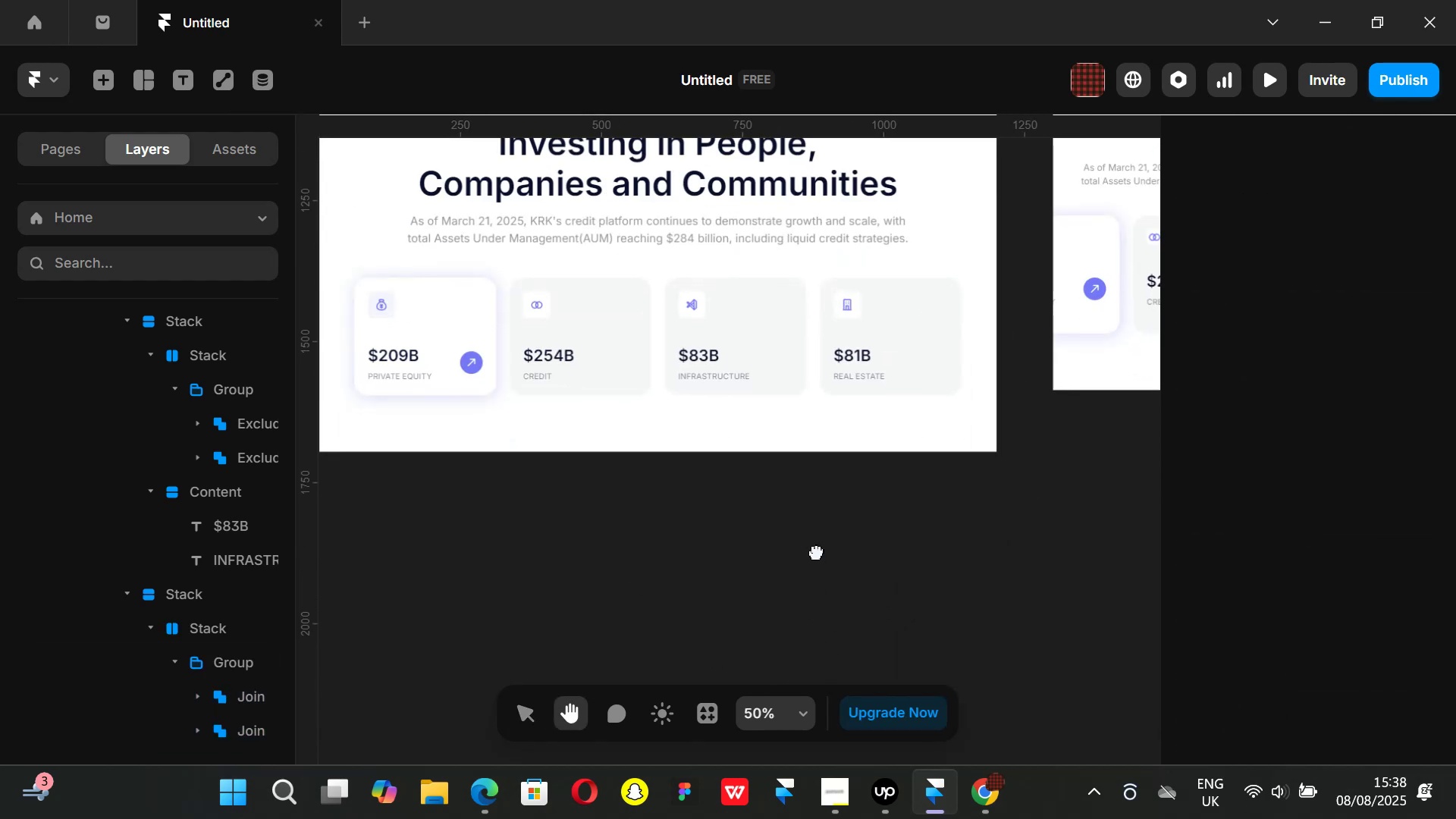 
left_click([974, 788])
 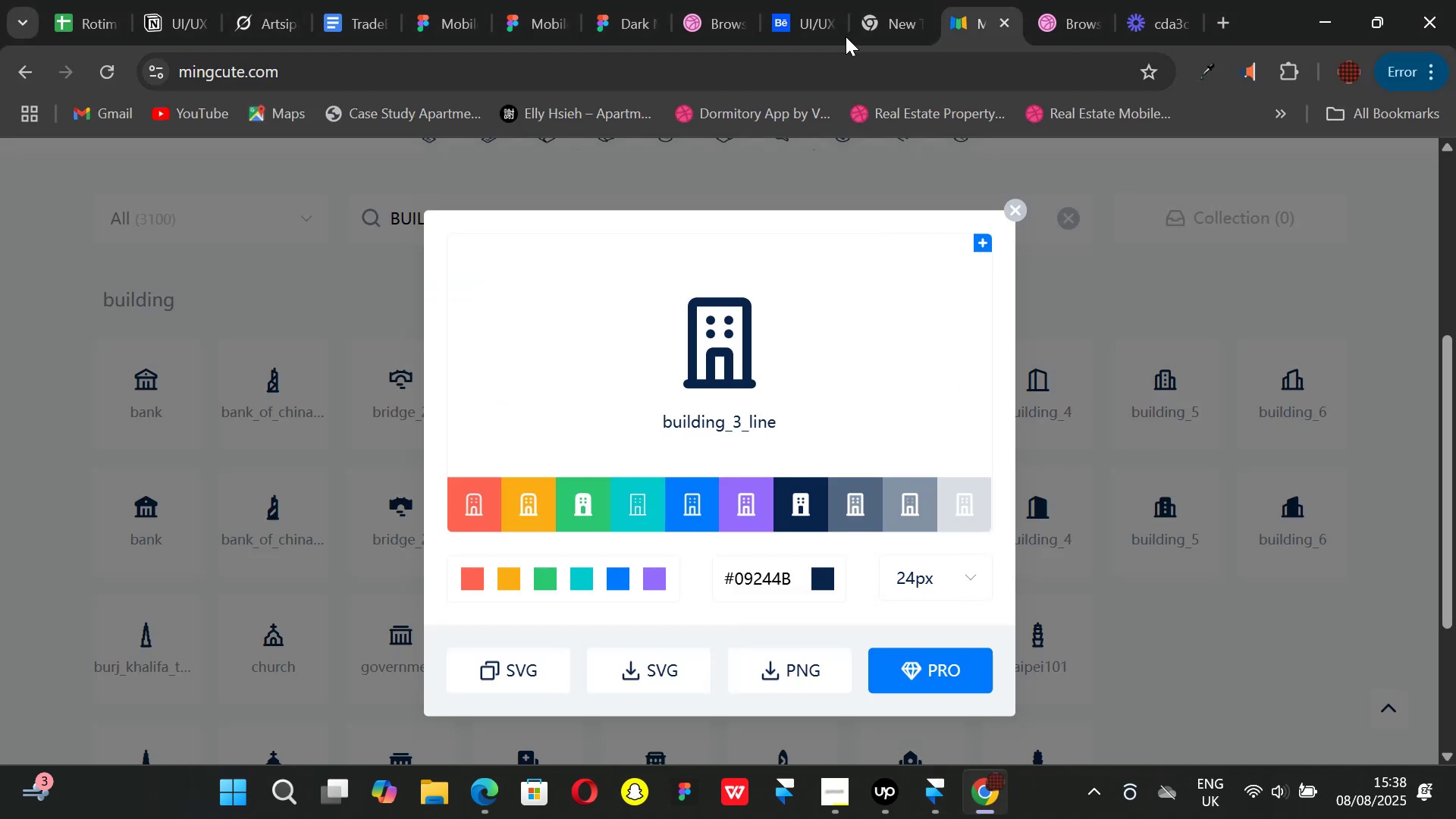 
left_click([824, 16])
 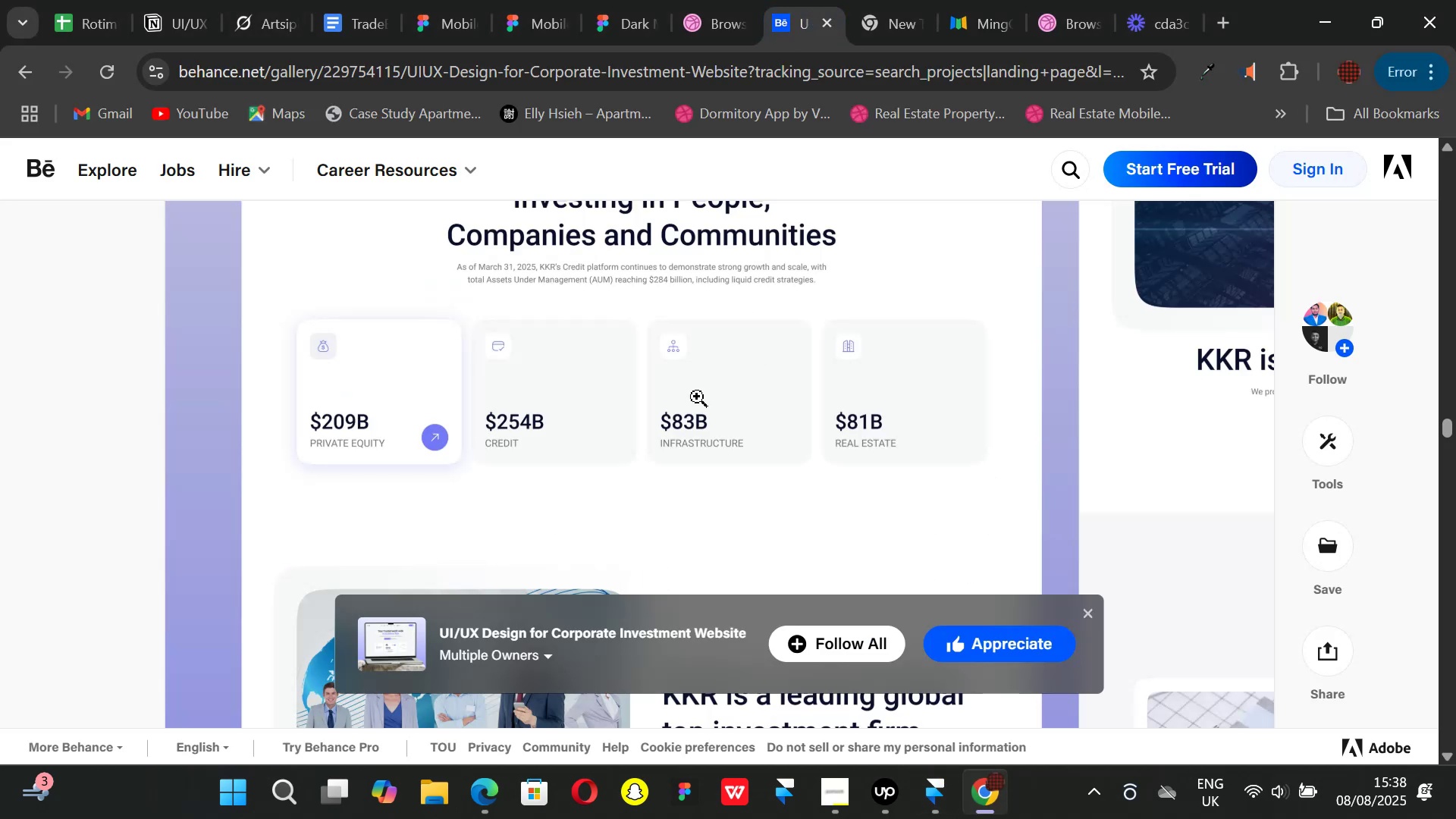 
scroll: coordinate [701, 405], scroll_direction: down, amount: 2.0
 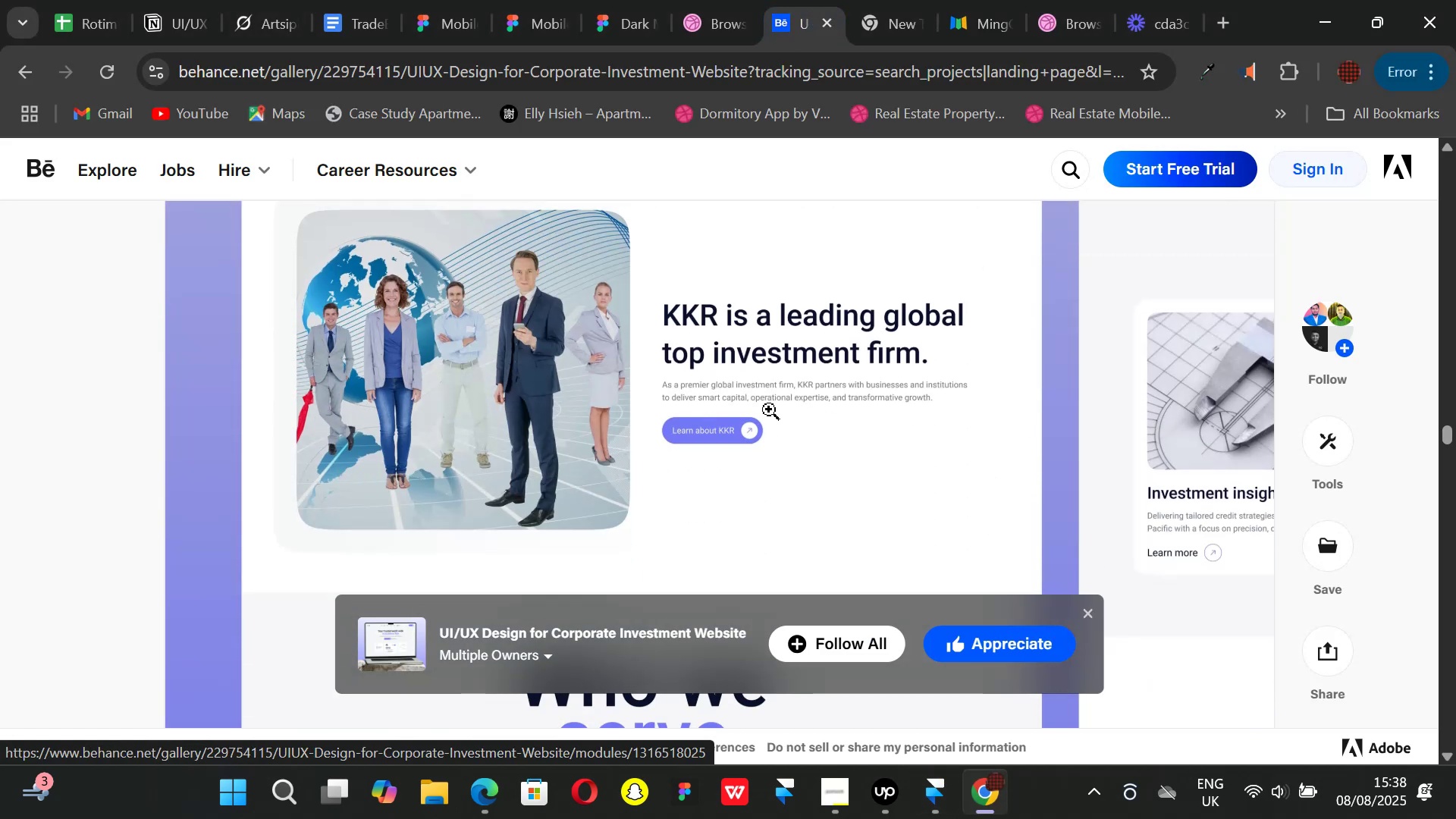 
scroll: coordinate [651, 436], scroll_direction: up, amount: 3.0
 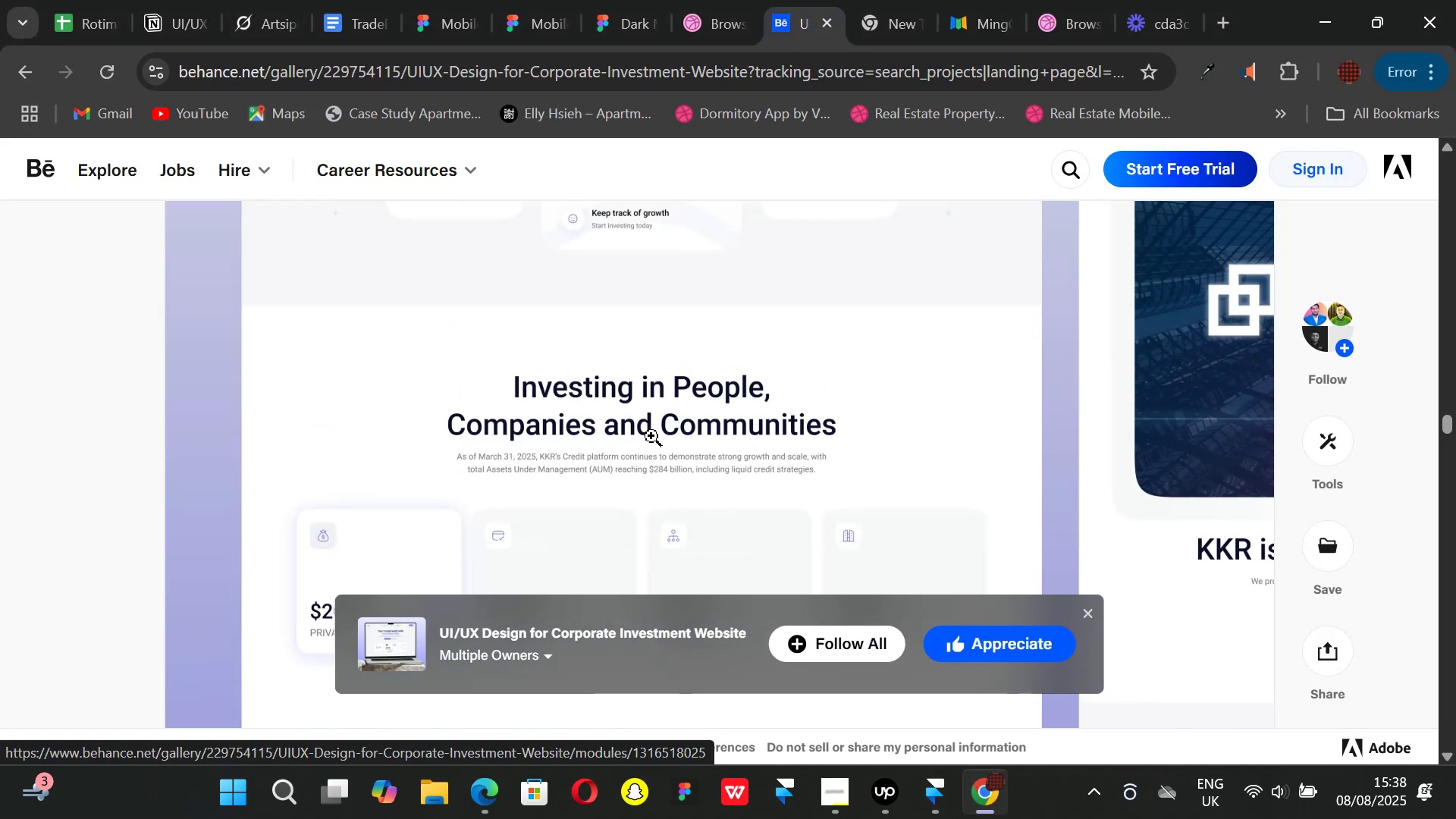 
scroll: coordinate [661, 440], scroll_direction: none, amount: 0.0
 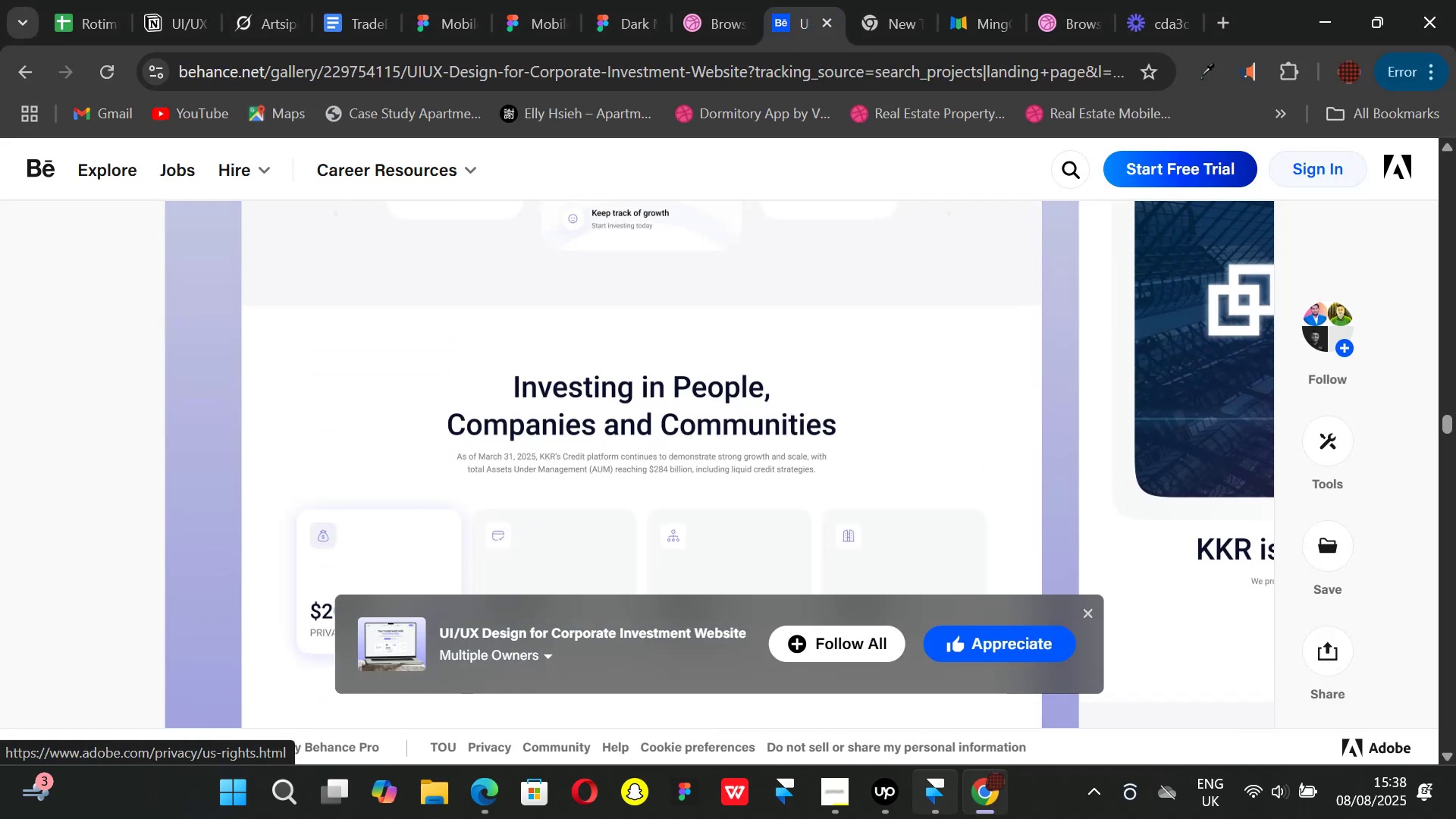 
left_click([943, 818])
 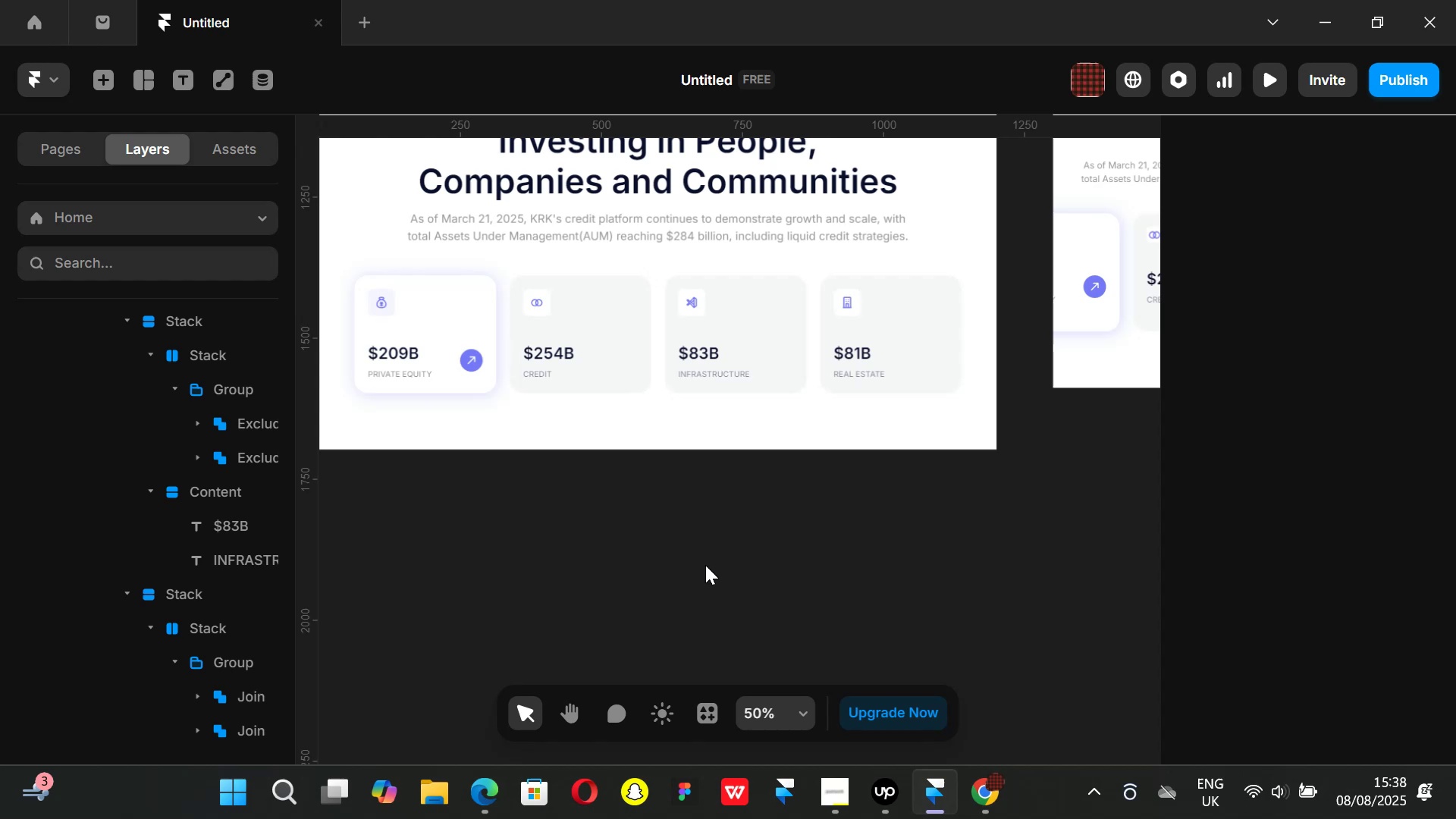 
hold_key(key=ControlLeft, duration=1.1)
scroll: coordinate [730, 531], scroll_direction: down, amount: 6.0
 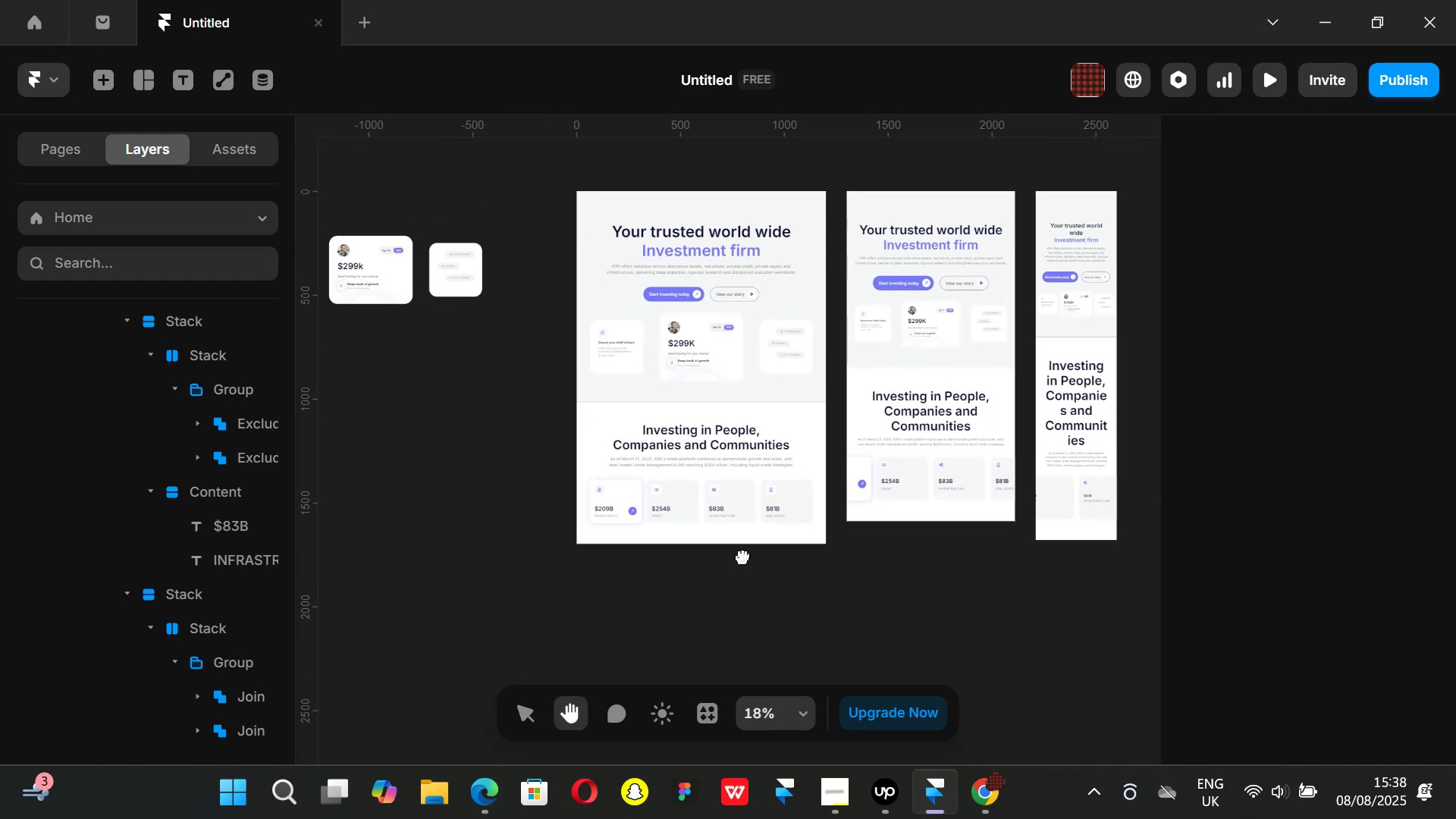 
hold_key(key=ControlLeft, duration=0.56)
scroll: coordinate [701, 430], scroll_direction: up, amount: 2.0
 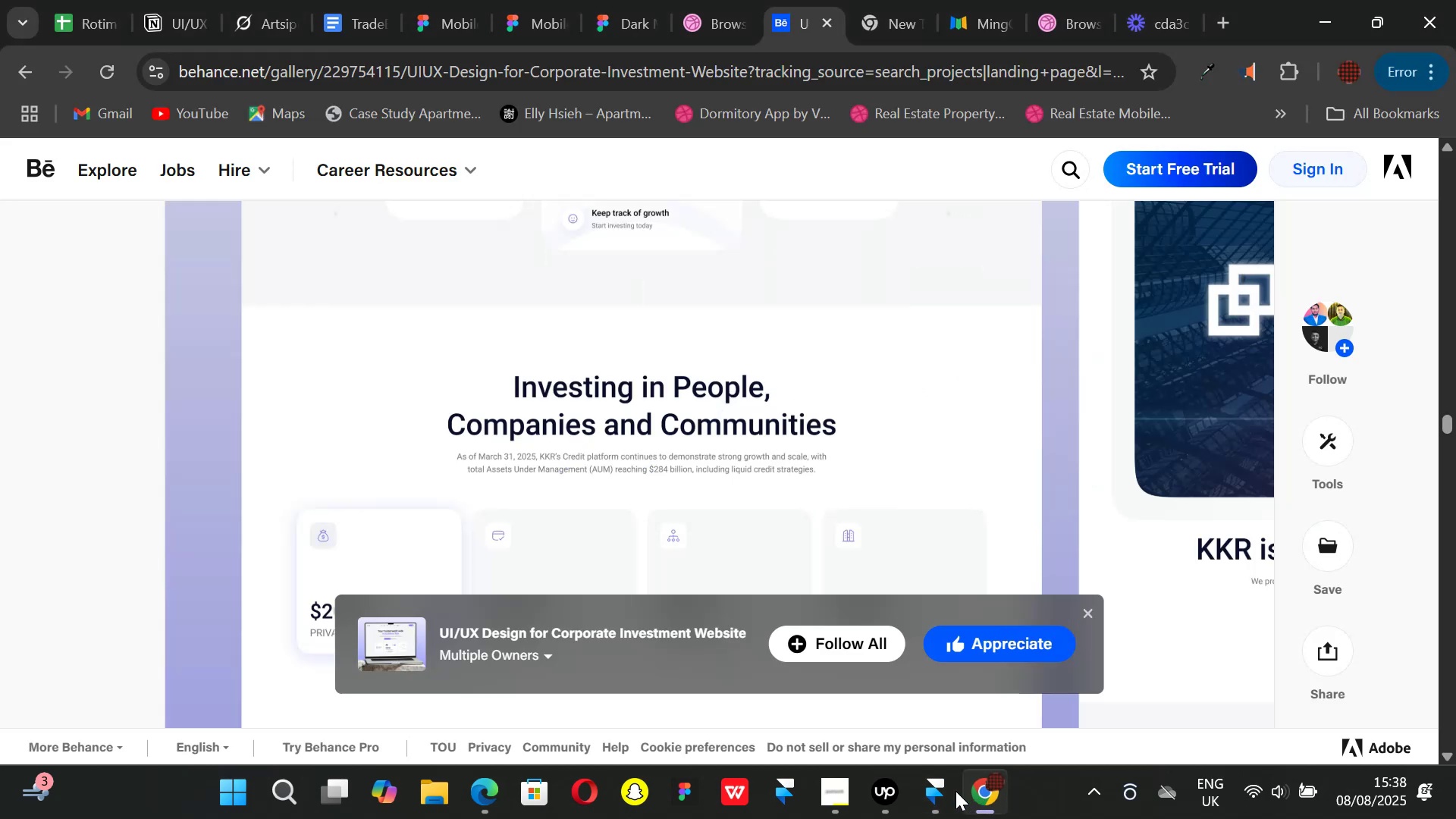 
left_click([943, 795])
 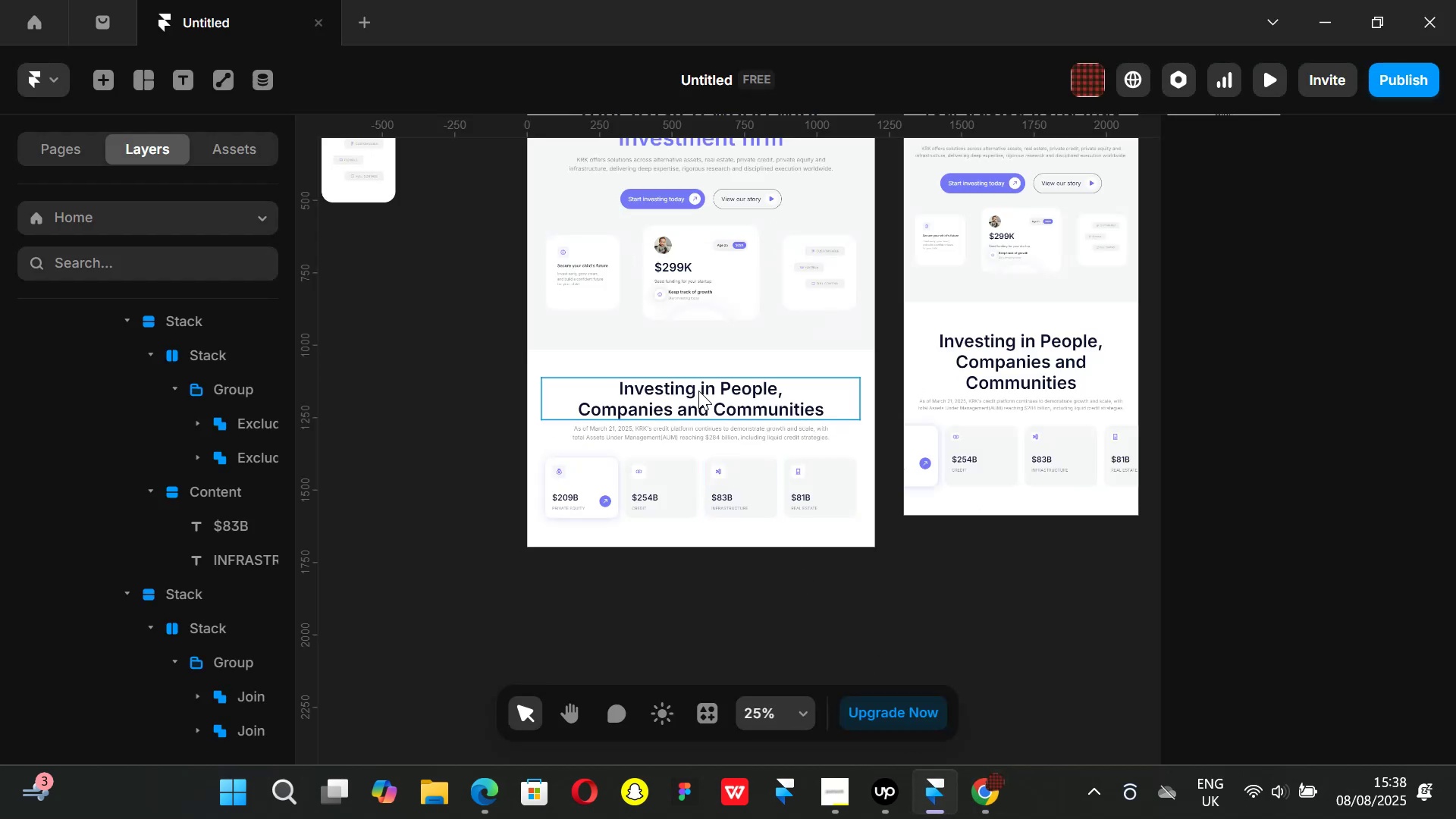 
left_click([698, 391])
 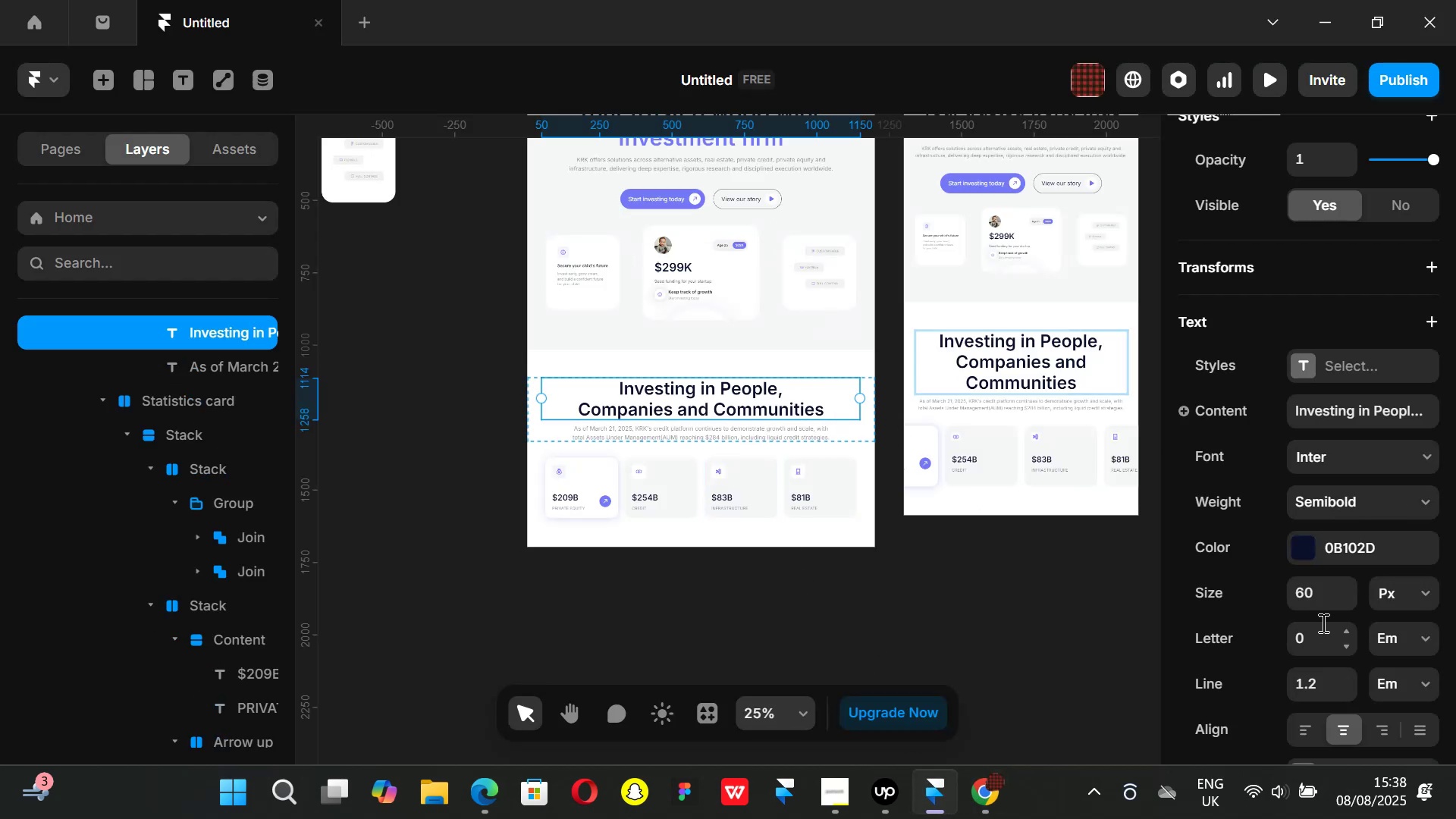 
left_click([1317, 591])
 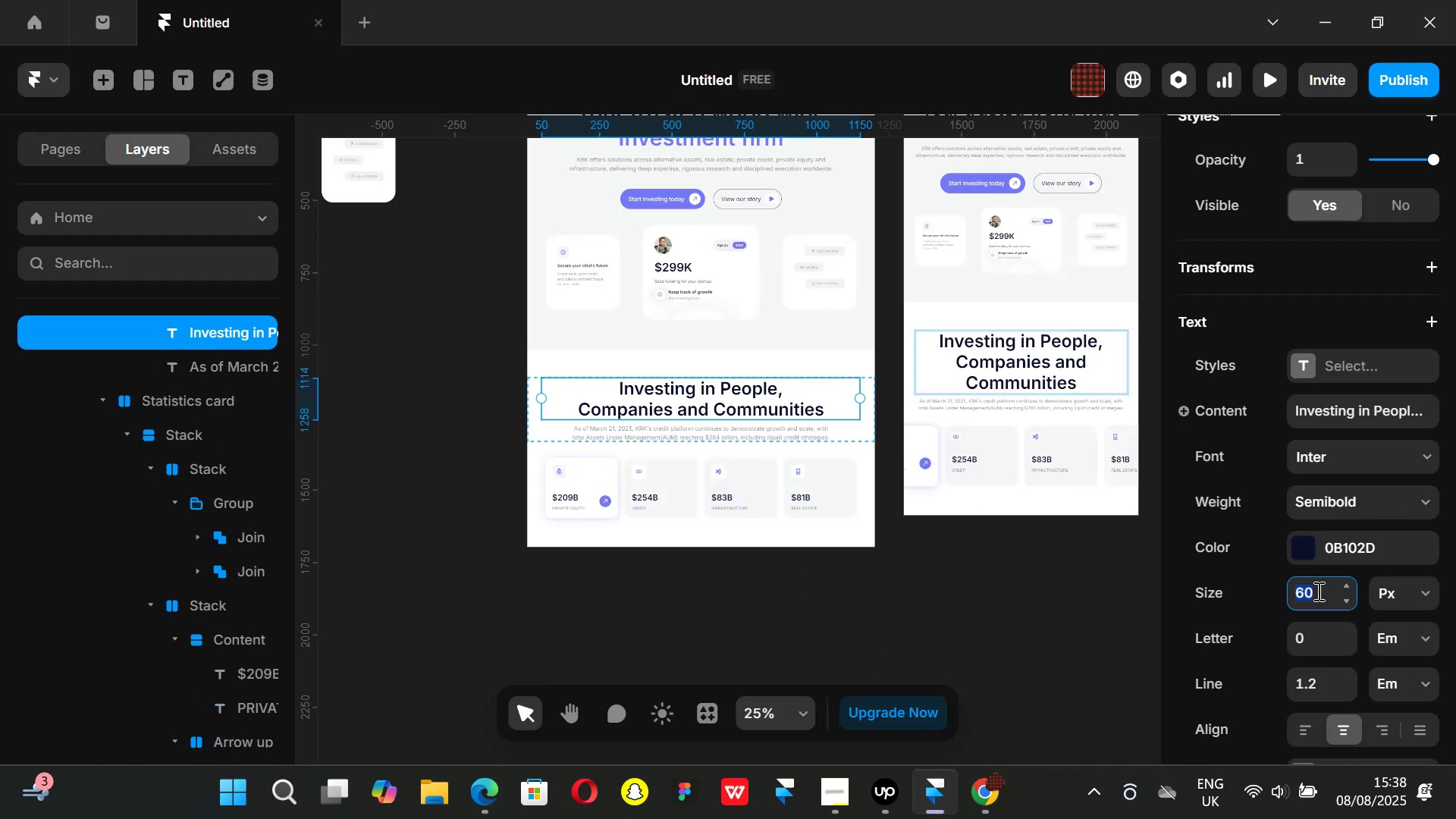 
type(54)
 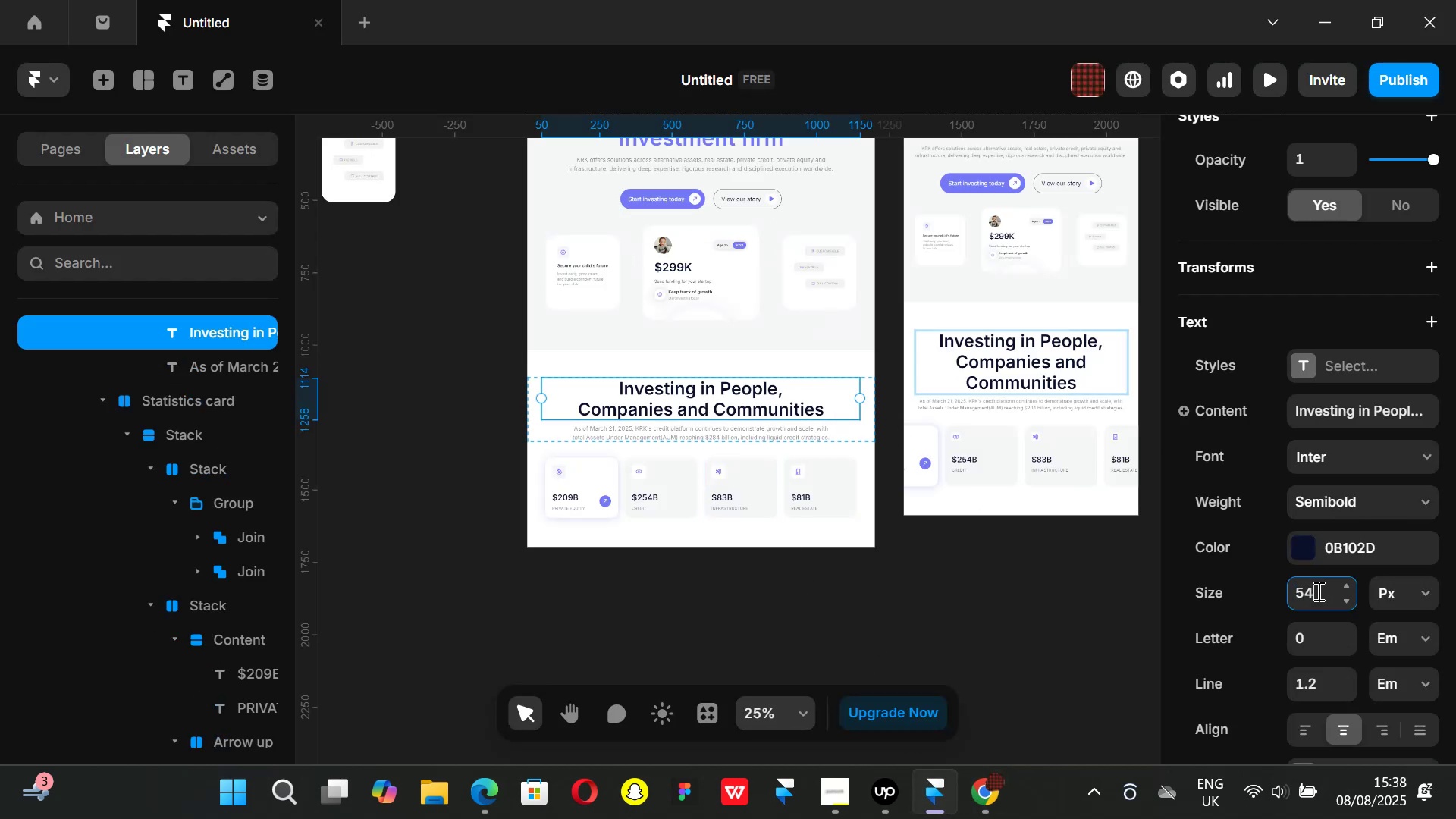 
key(Enter)
 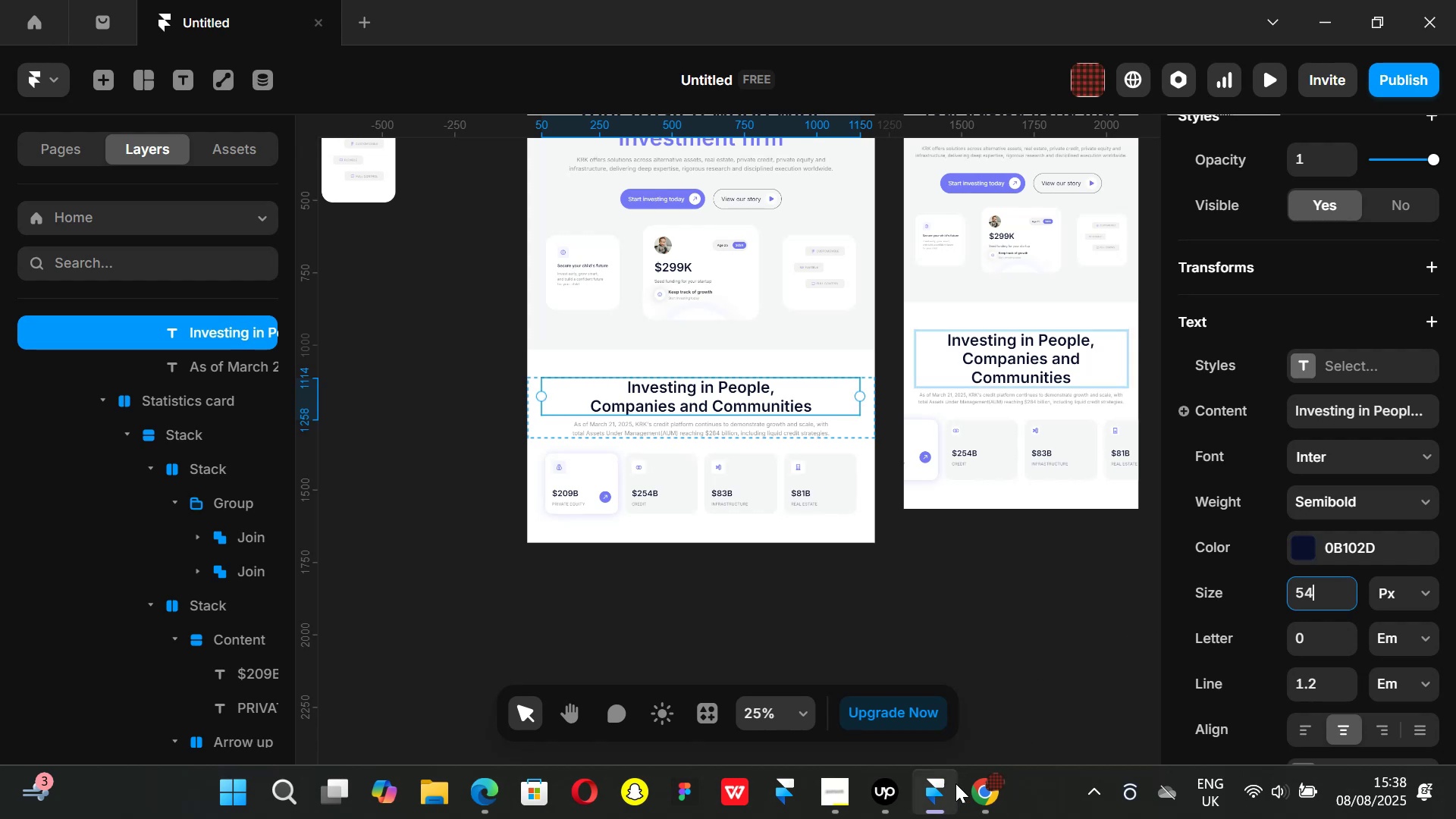 
left_click([976, 792])
 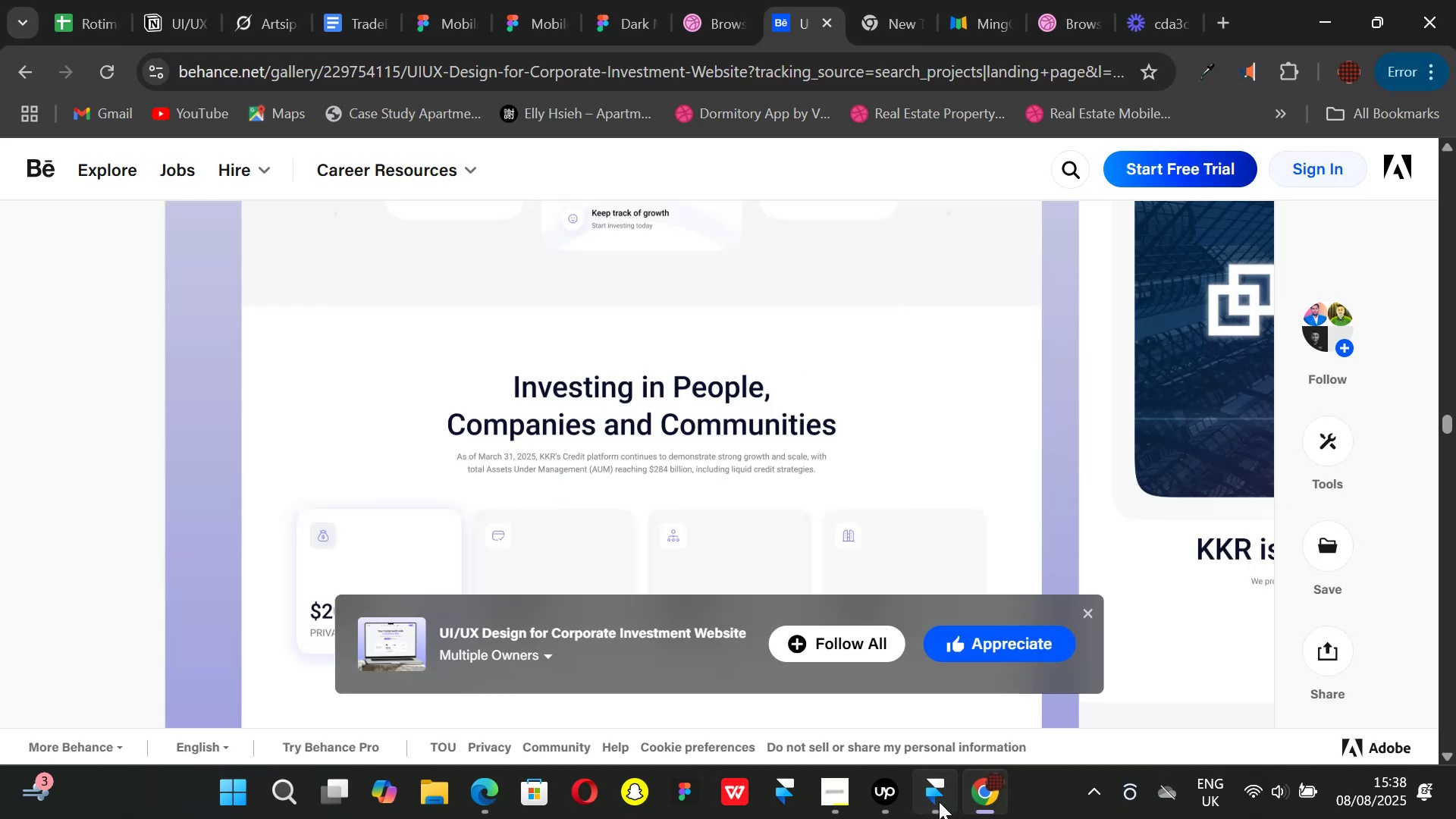 
left_click([932, 804])
 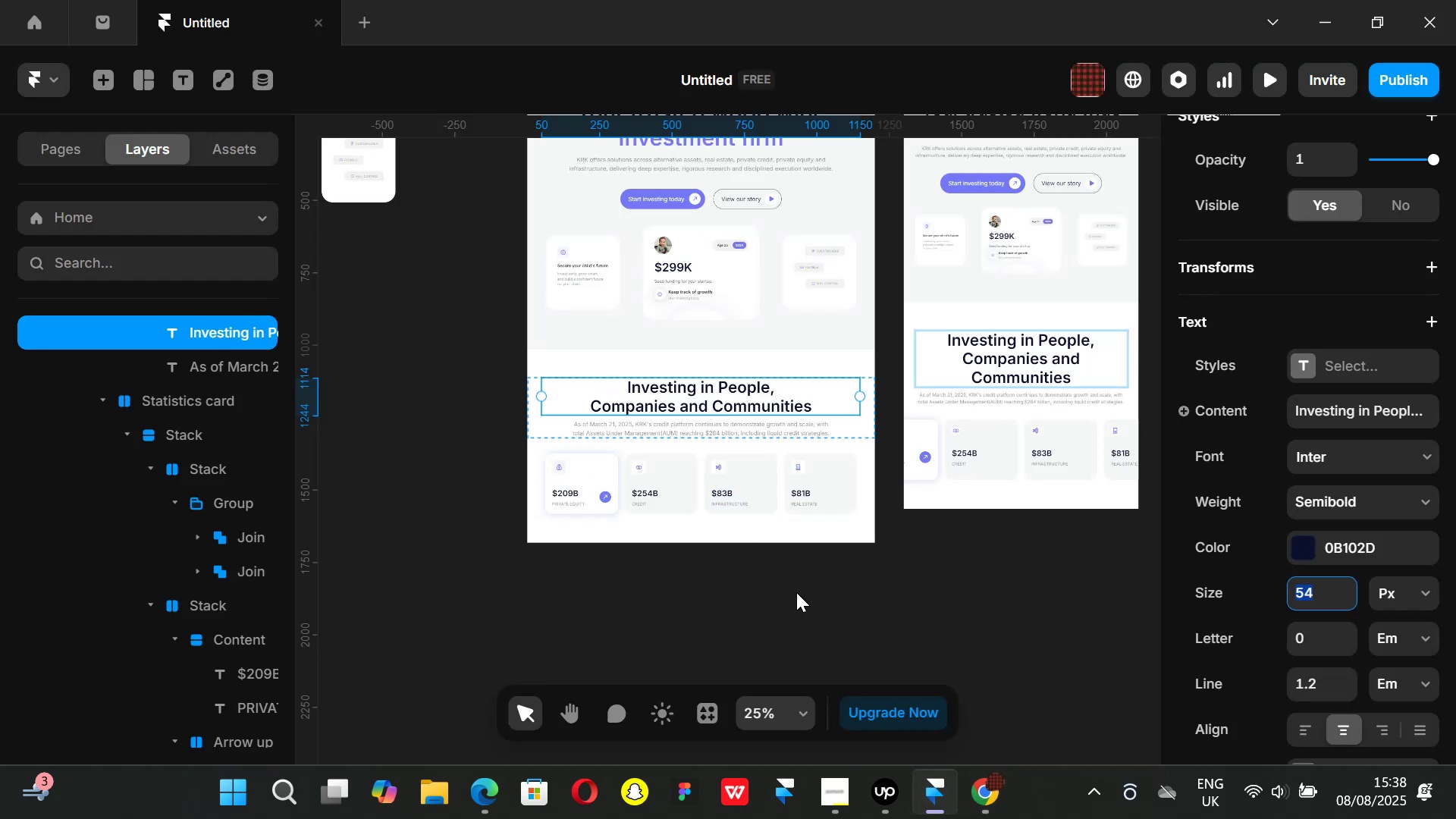 
left_click([796, 592])
 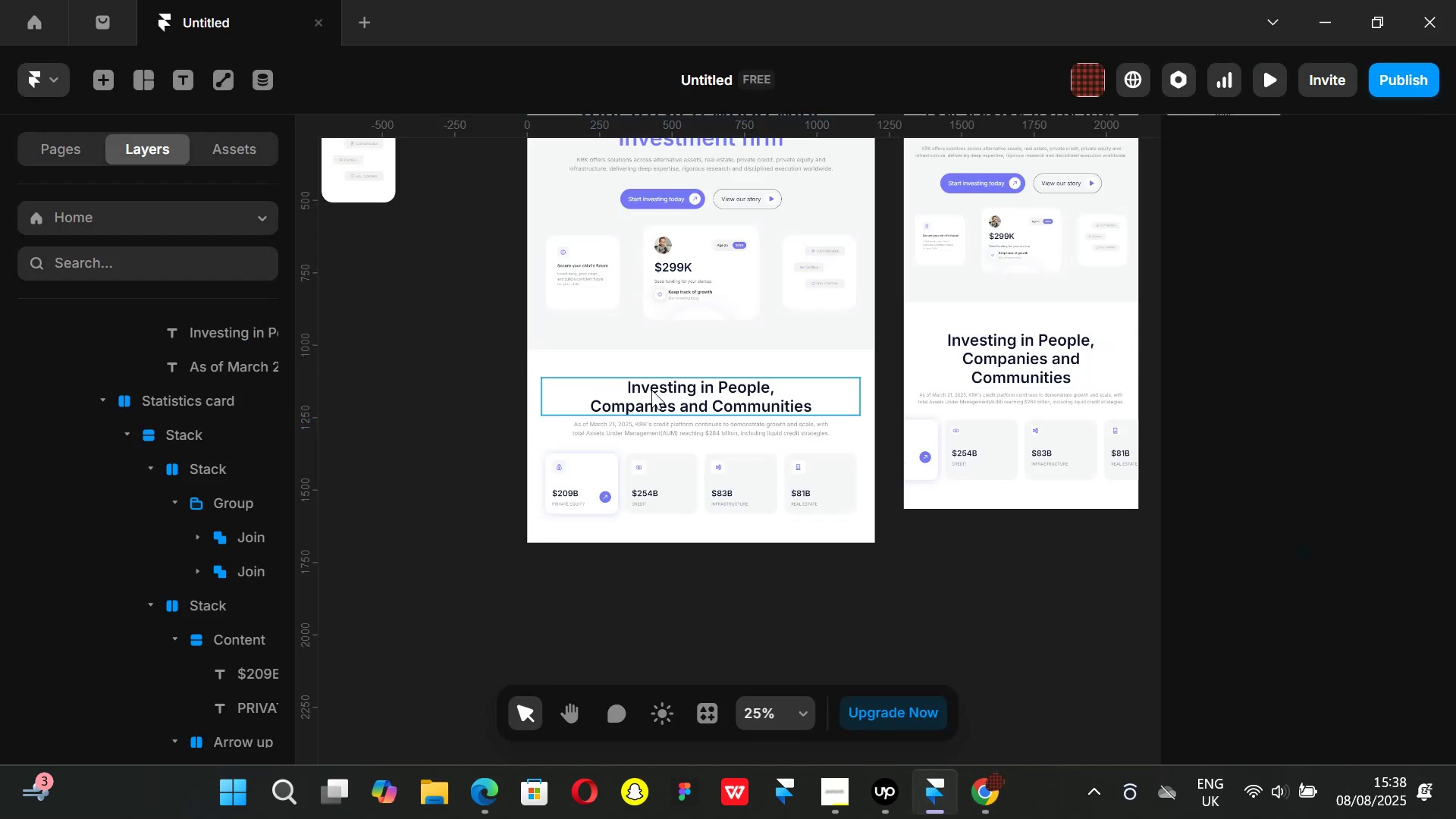 
left_click([657, 391])
 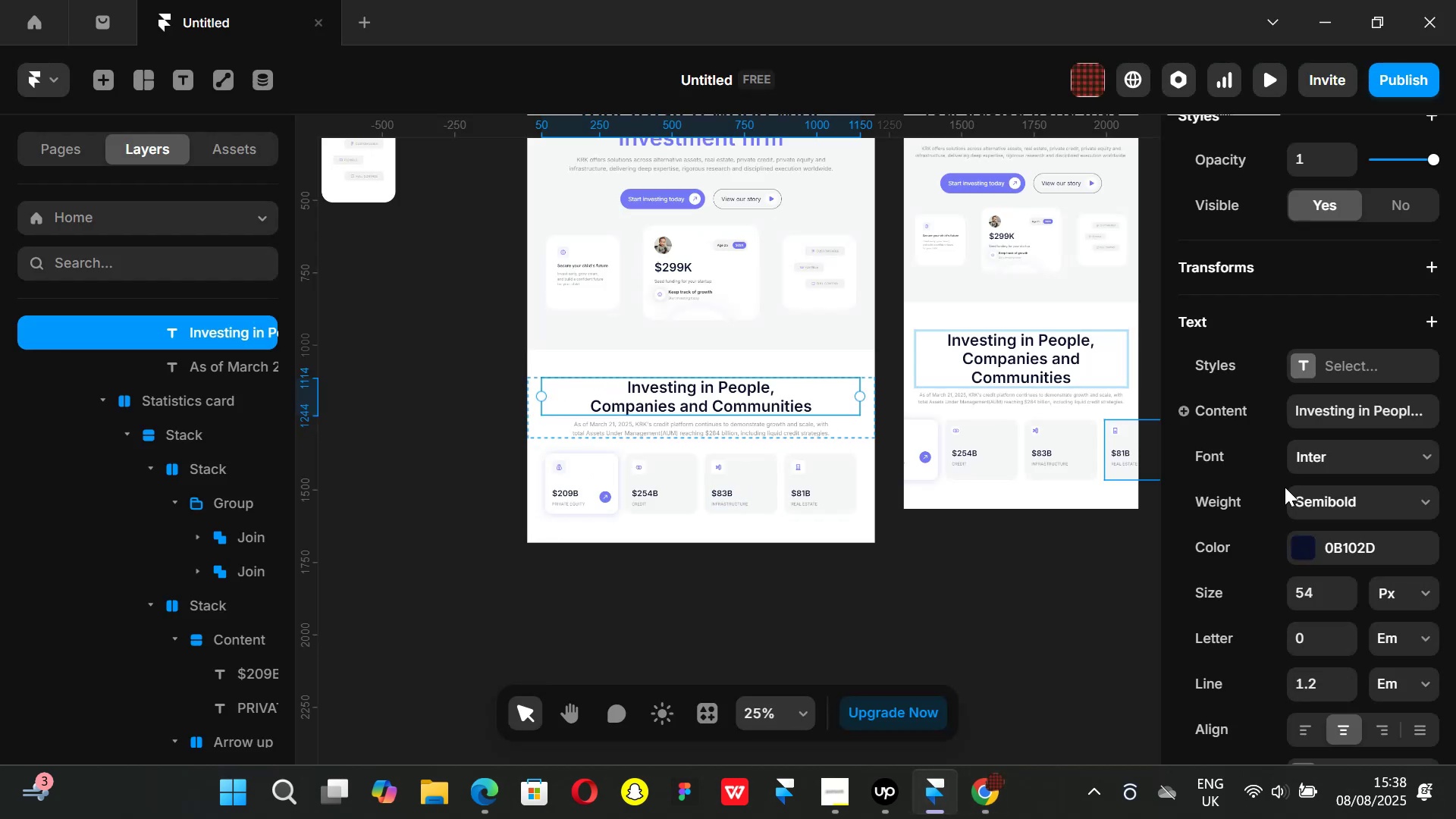 
scroll: coordinate [1369, 500], scroll_direction: up, amount: 3.0
 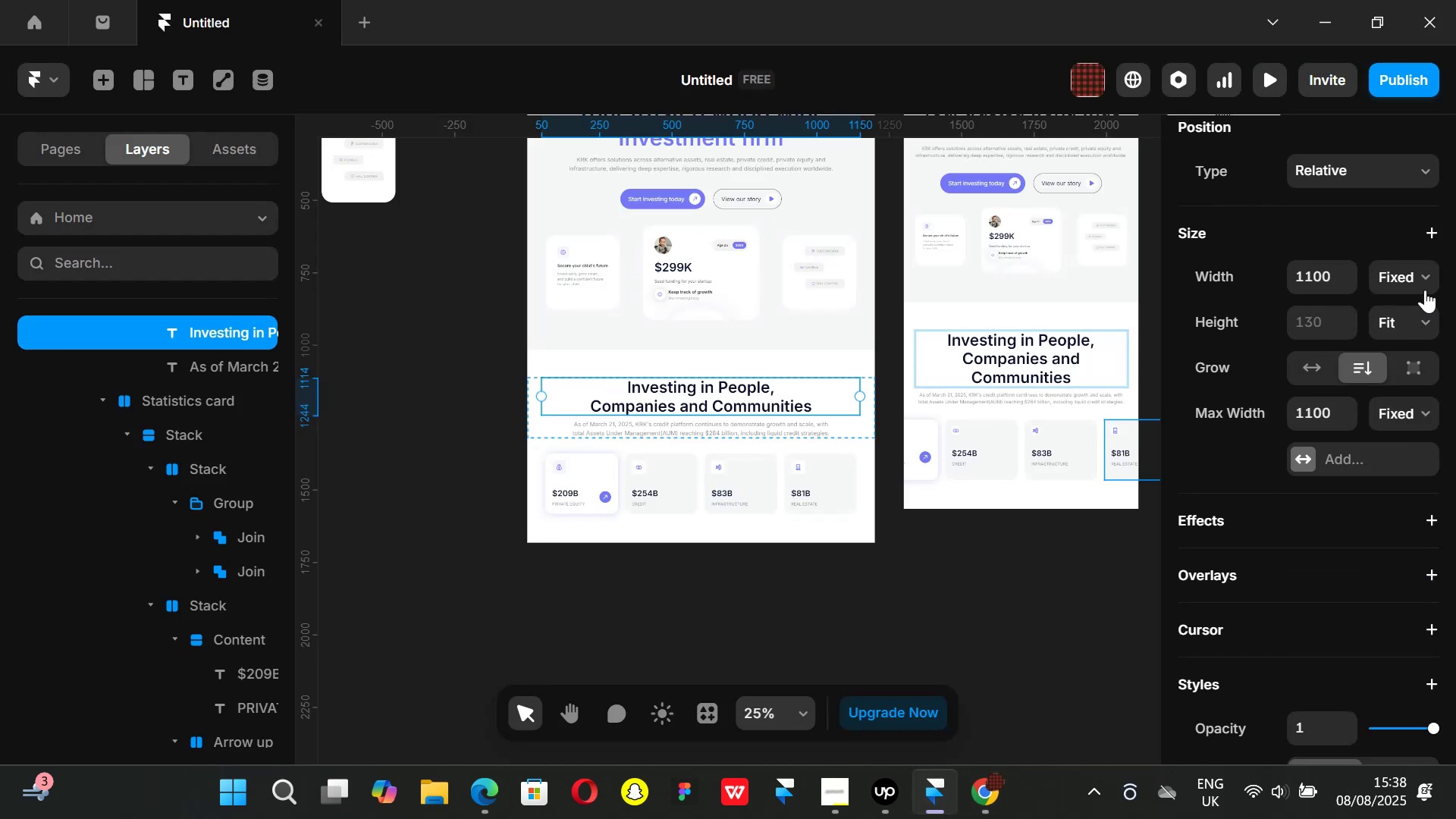 
left_click([1425, 276])
 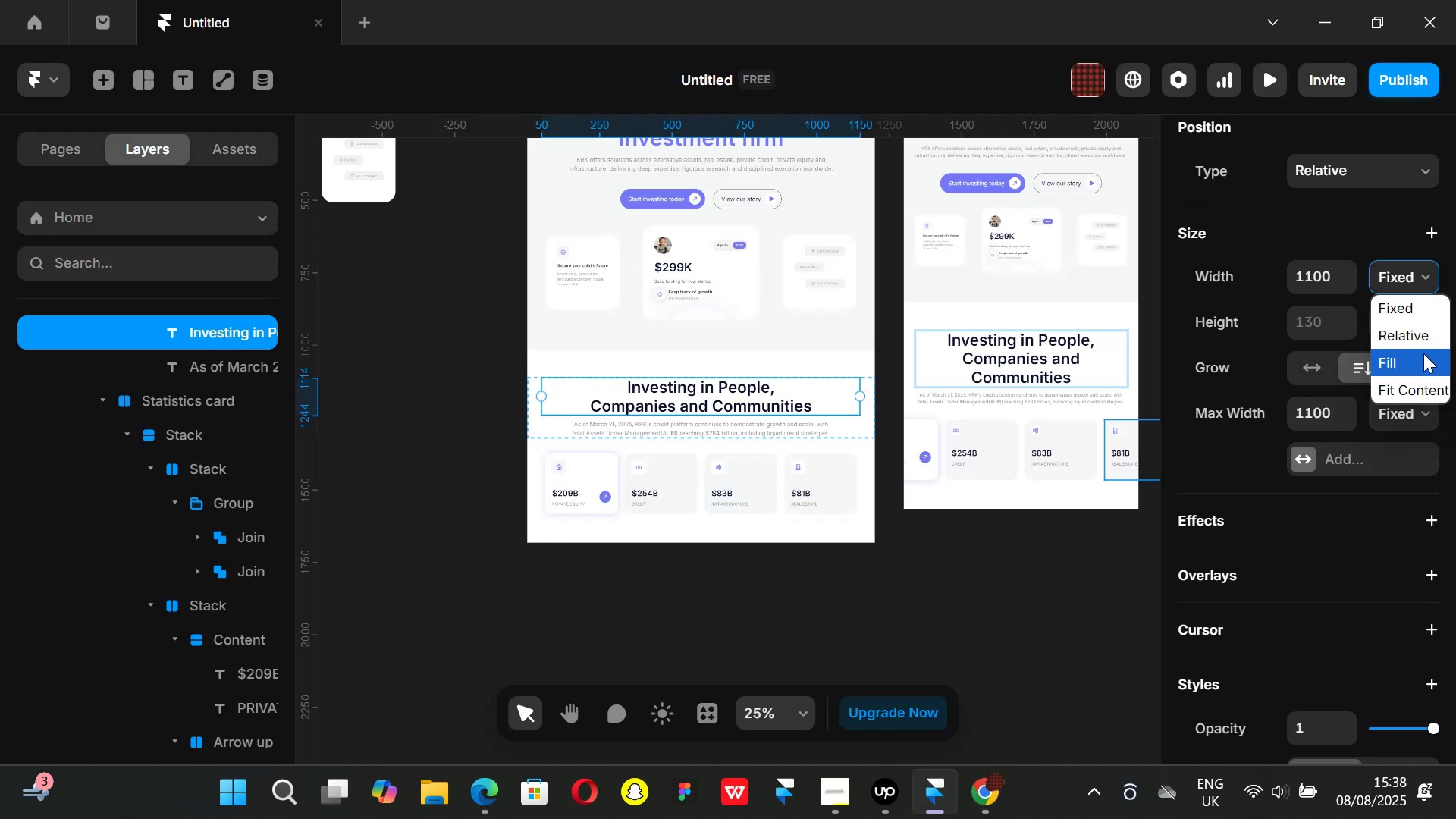 
left_click([1423, 353])
 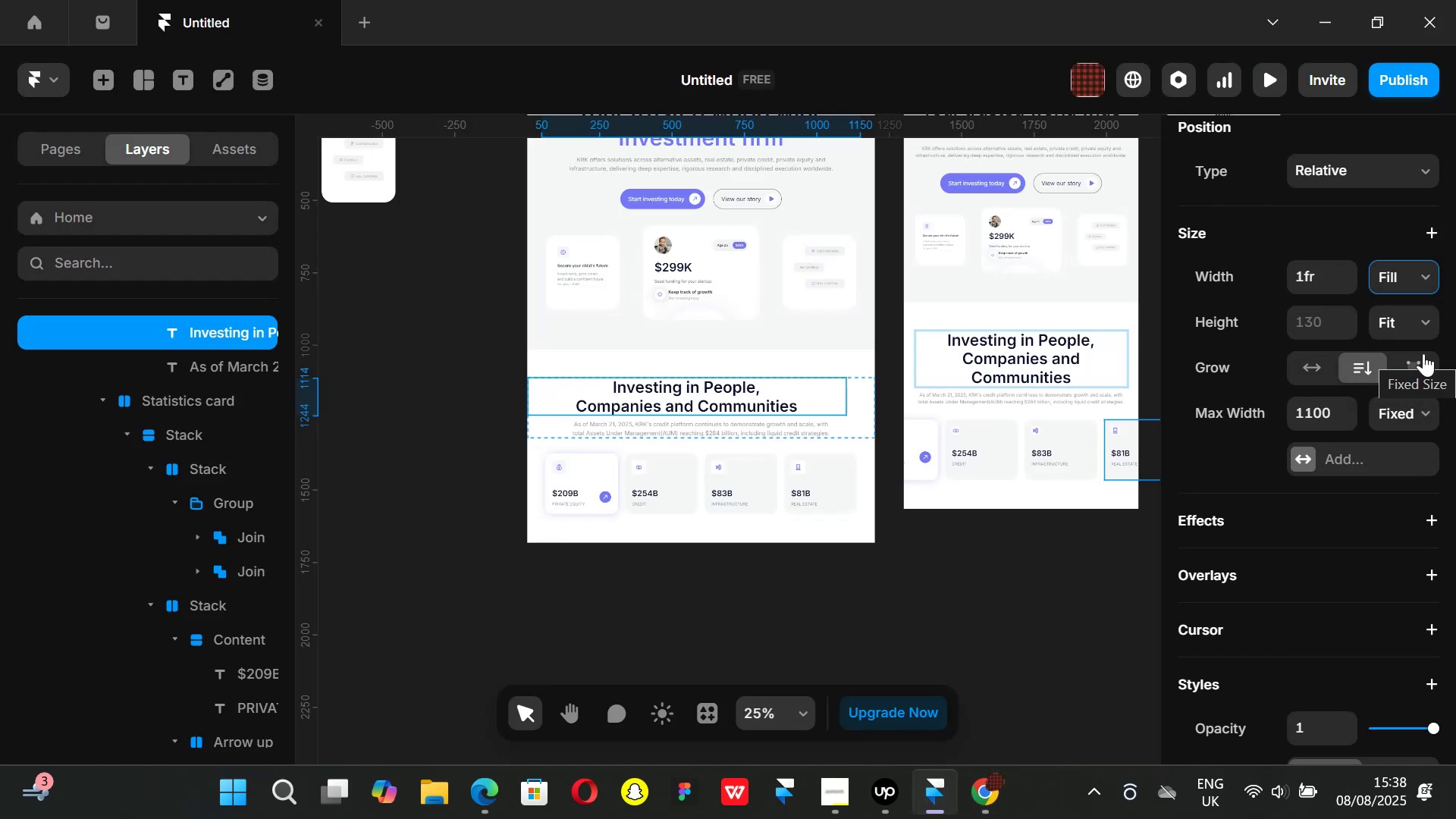 
key(Control+ControlLeft)
 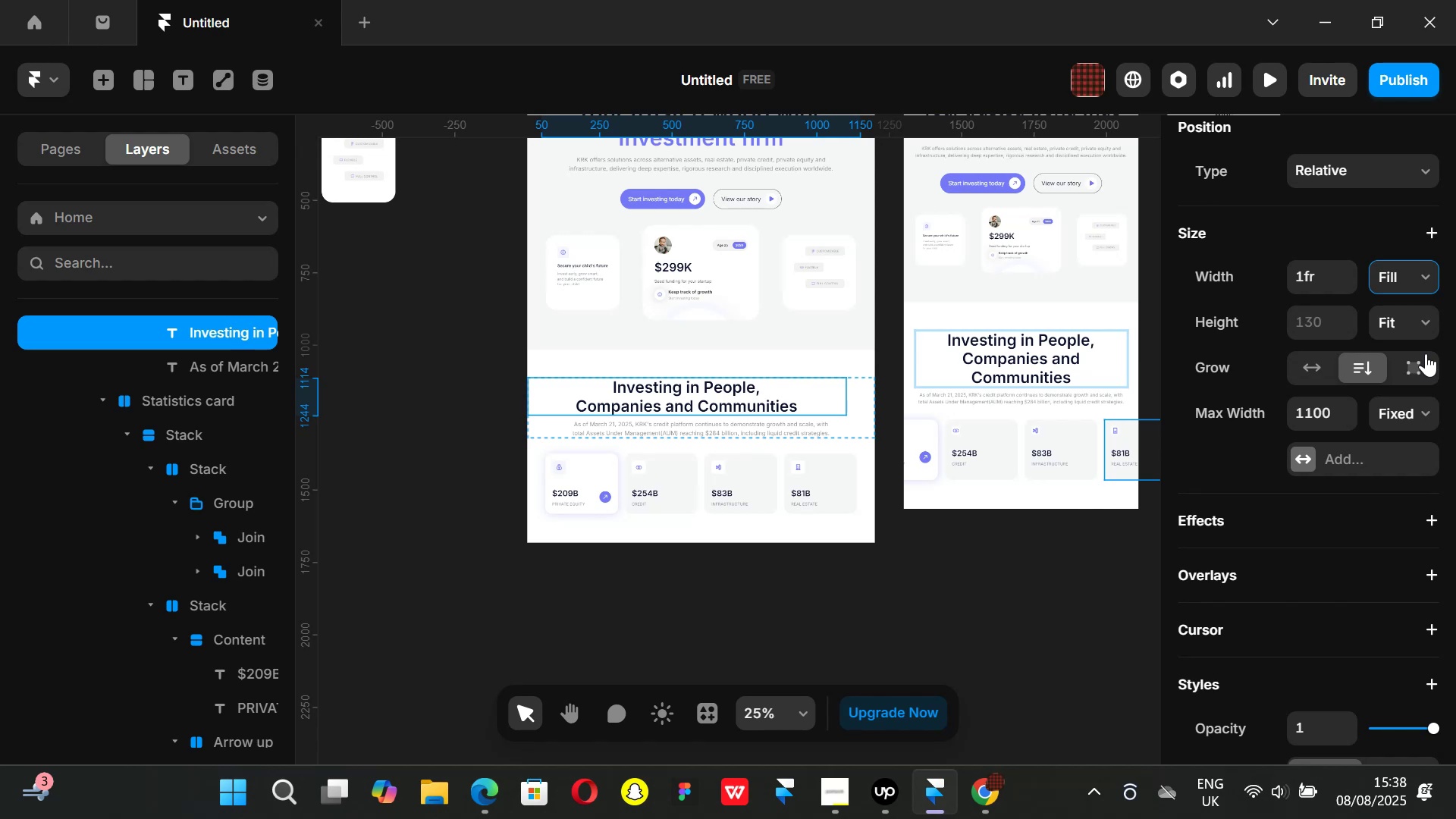 
key(Control+Z)
 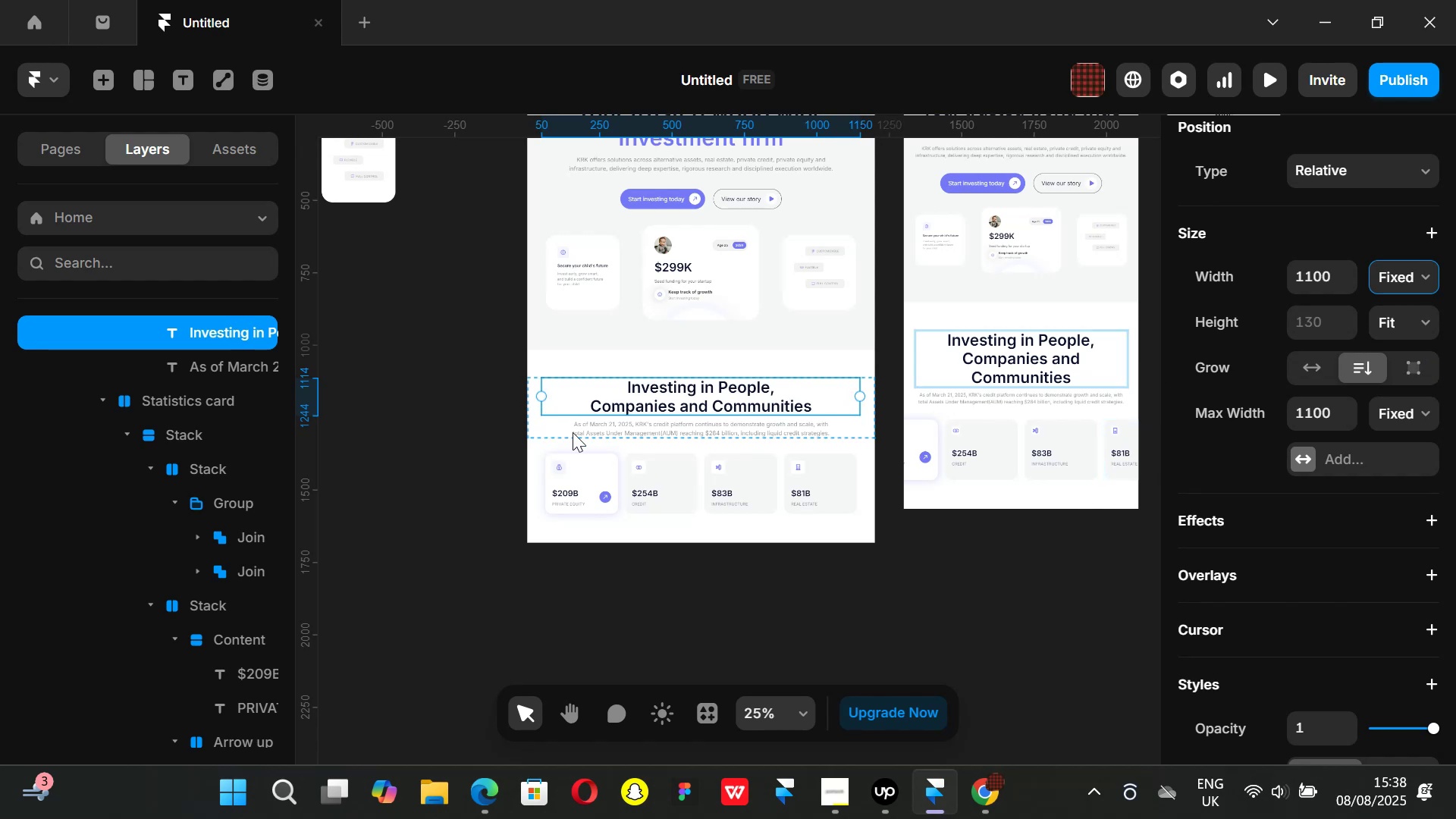 
left_click([689, 620])
 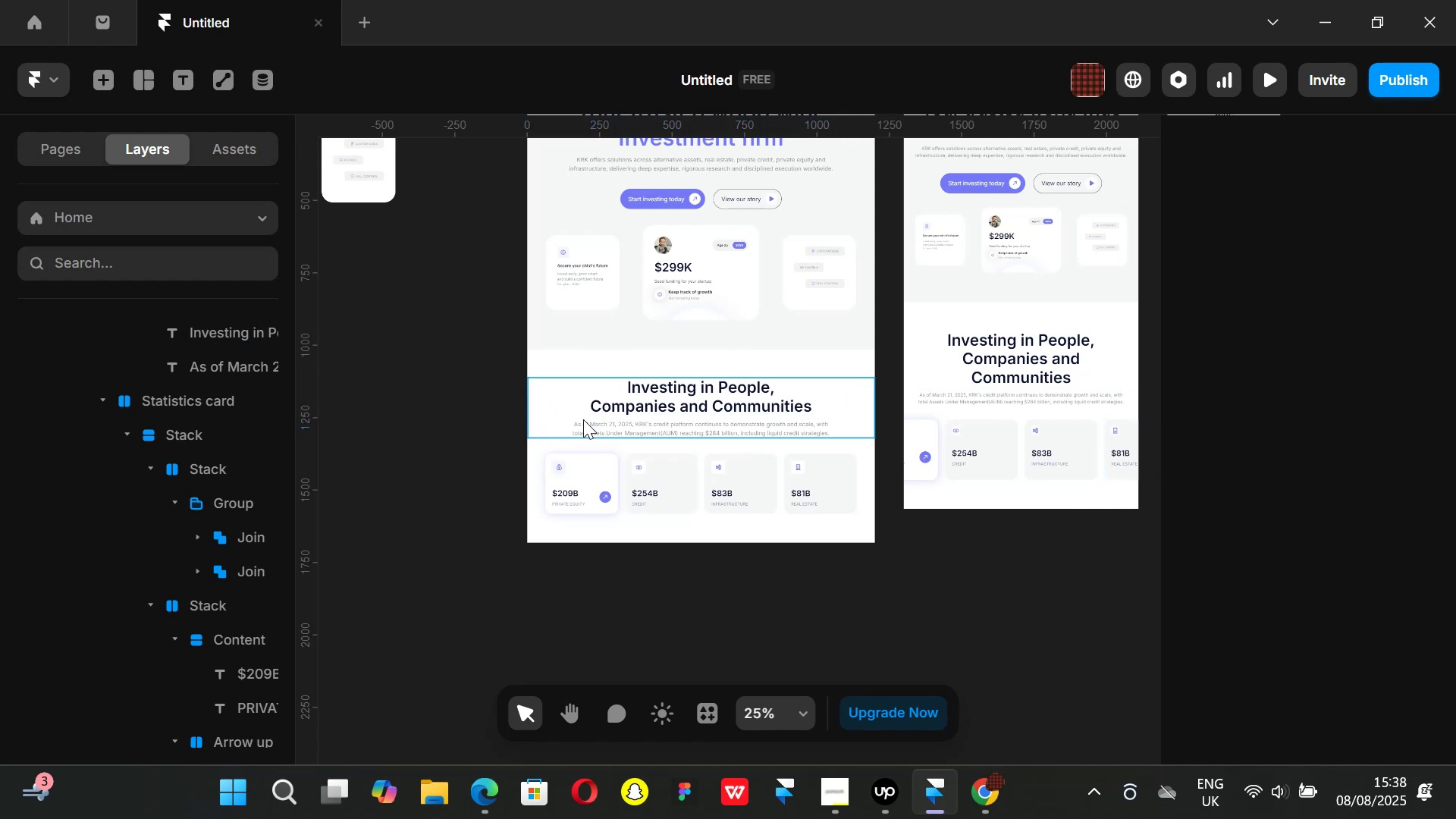 
left_click([583, 419])
 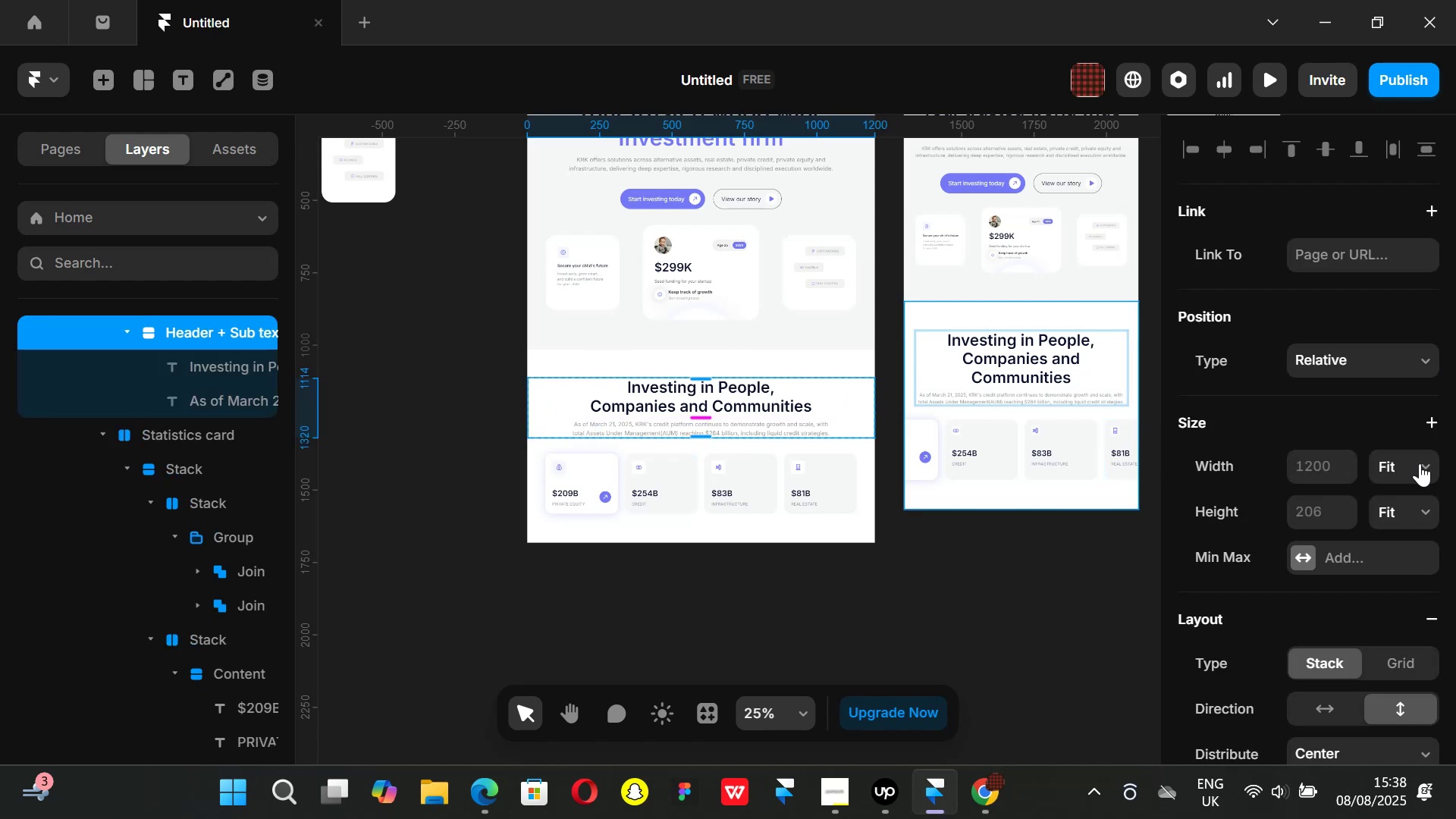 
left_click([1420, 463])
 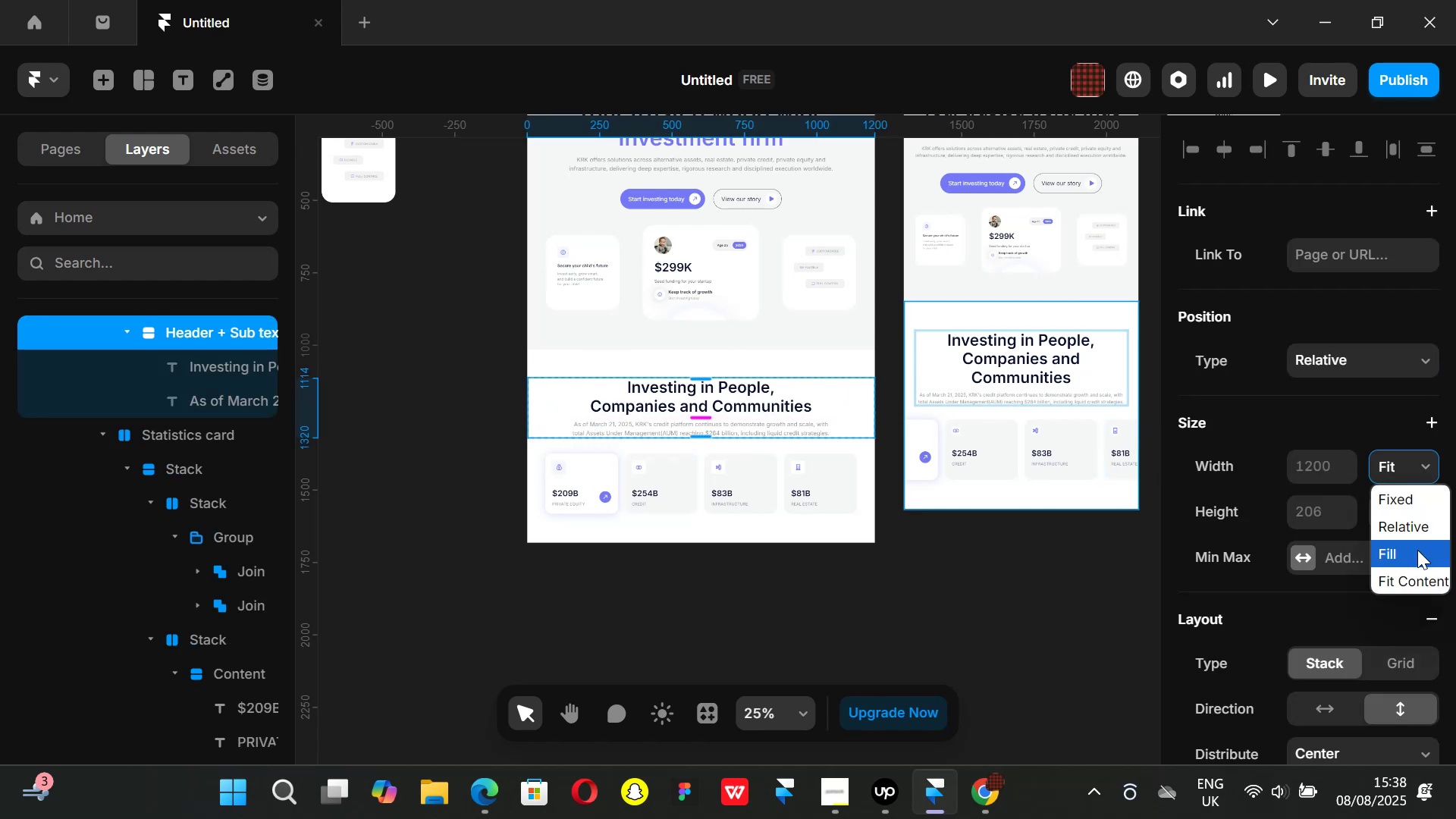 
left_click([1417, 550])
 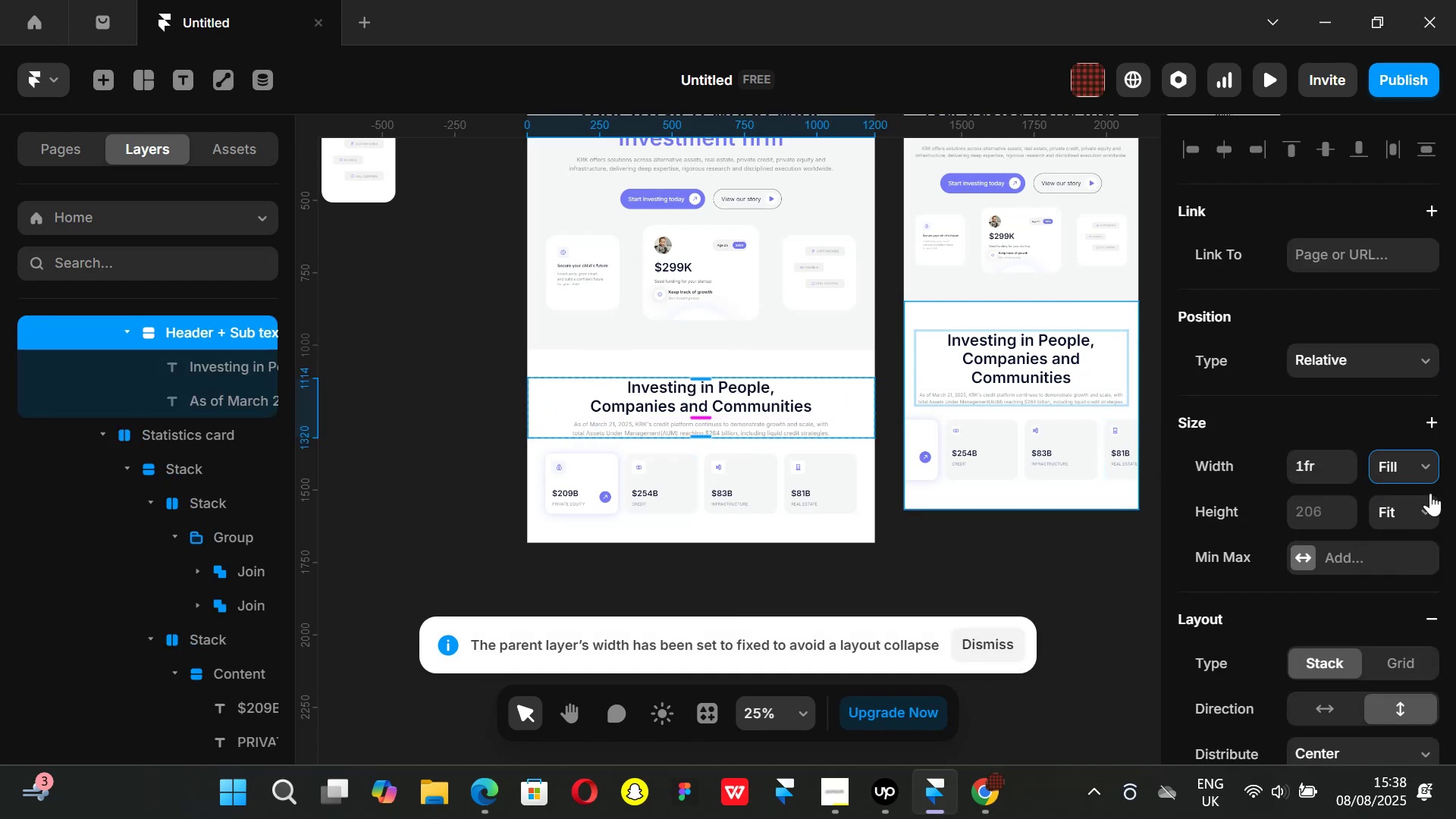 
left_click([1423, 463])
 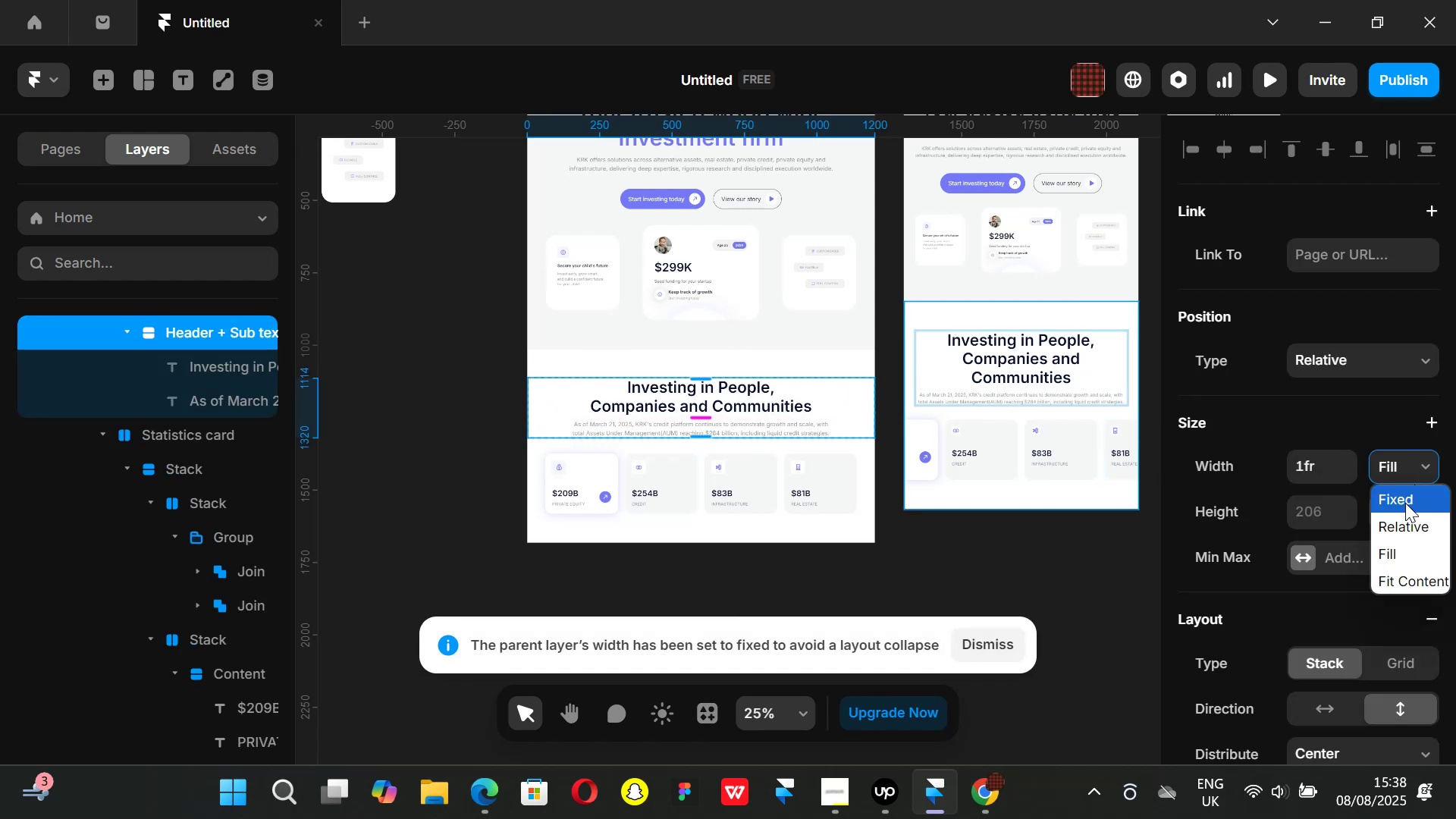 
left_click([1405, 503])
 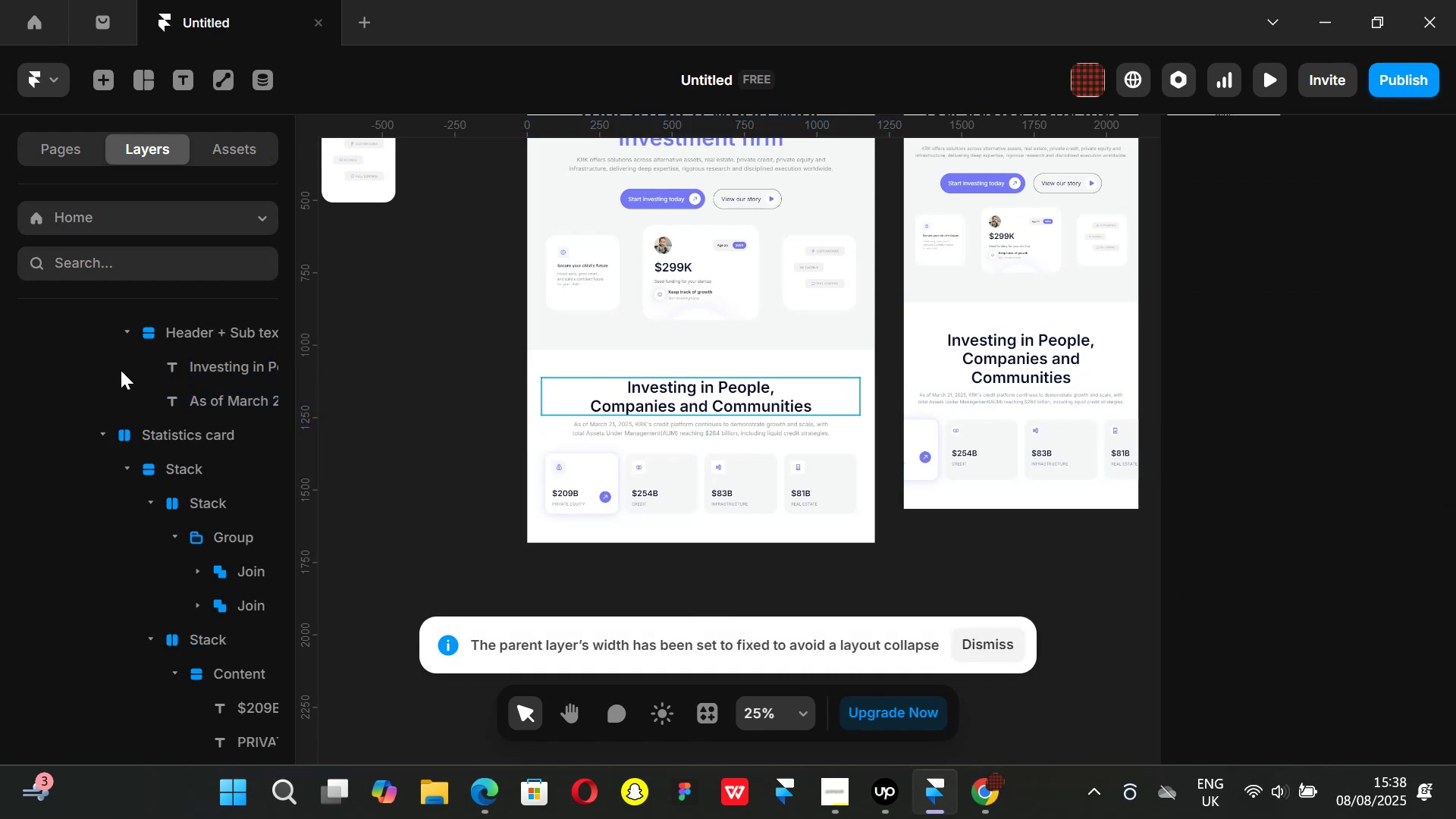 
left_click([174, 336])
 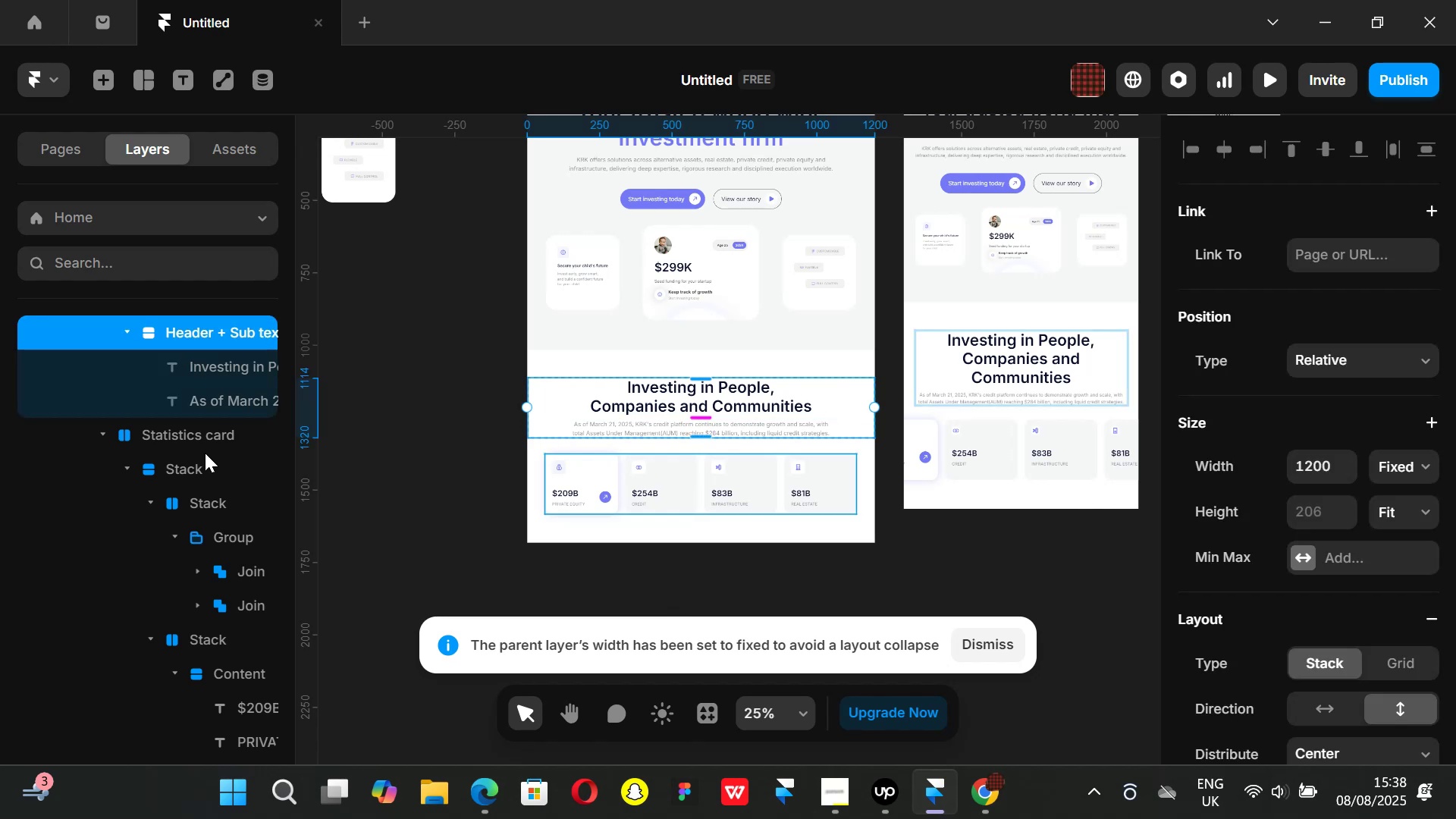 
scroll: coordinate [197, 458], scroll_direction: up, amount: 1.0
 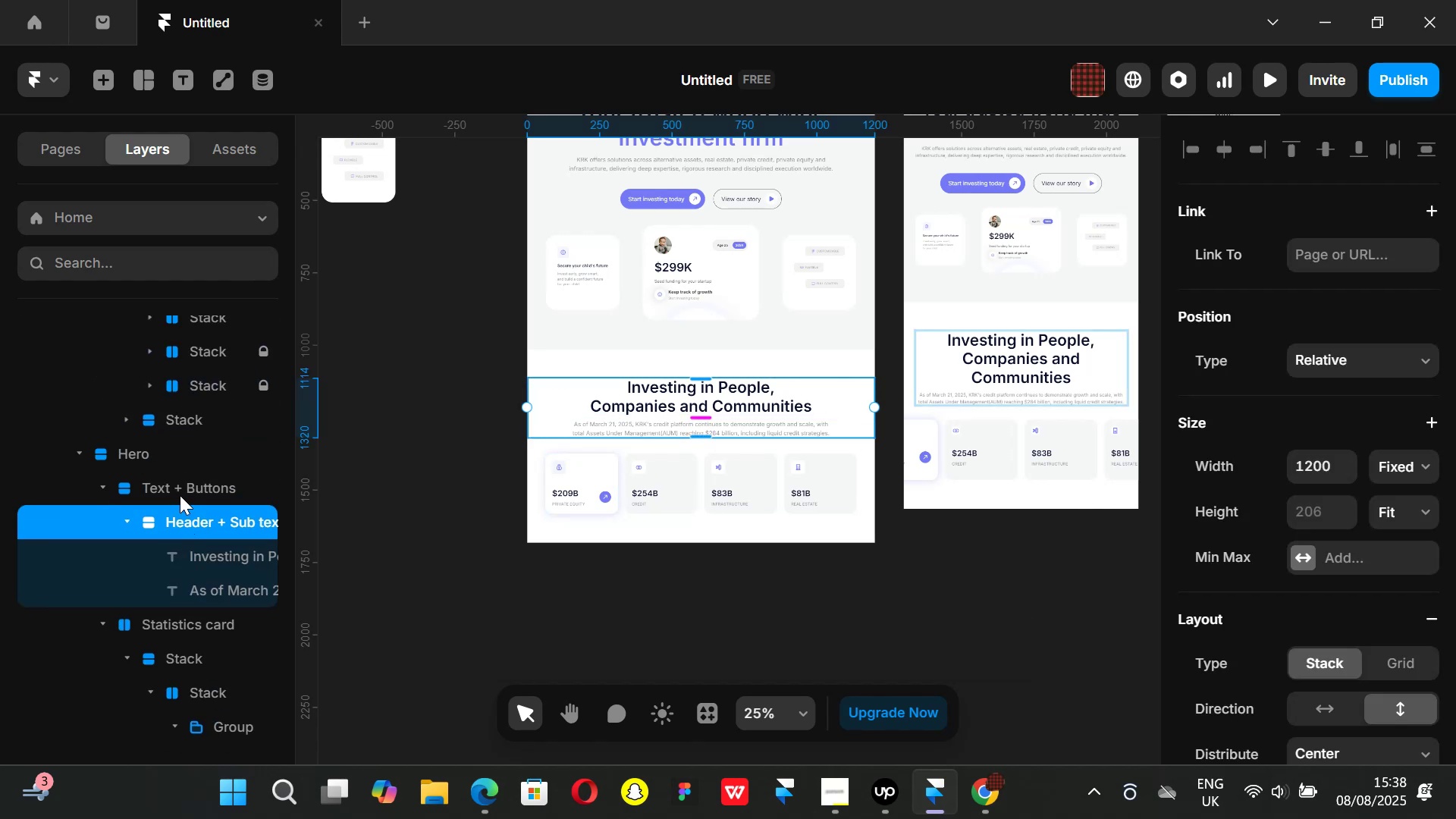 
left_click([180, 494])
 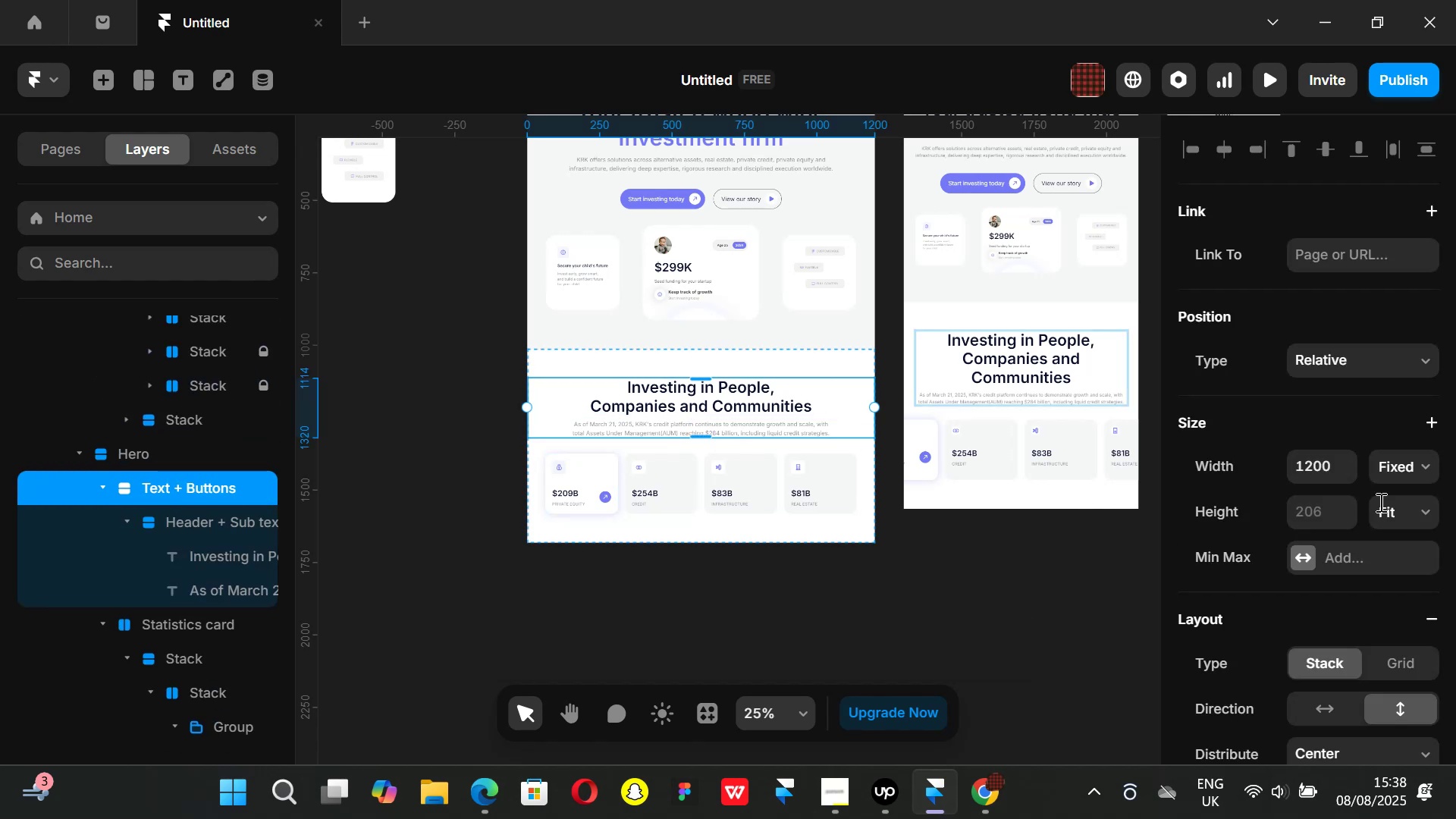 
left_click([1416, 469])
 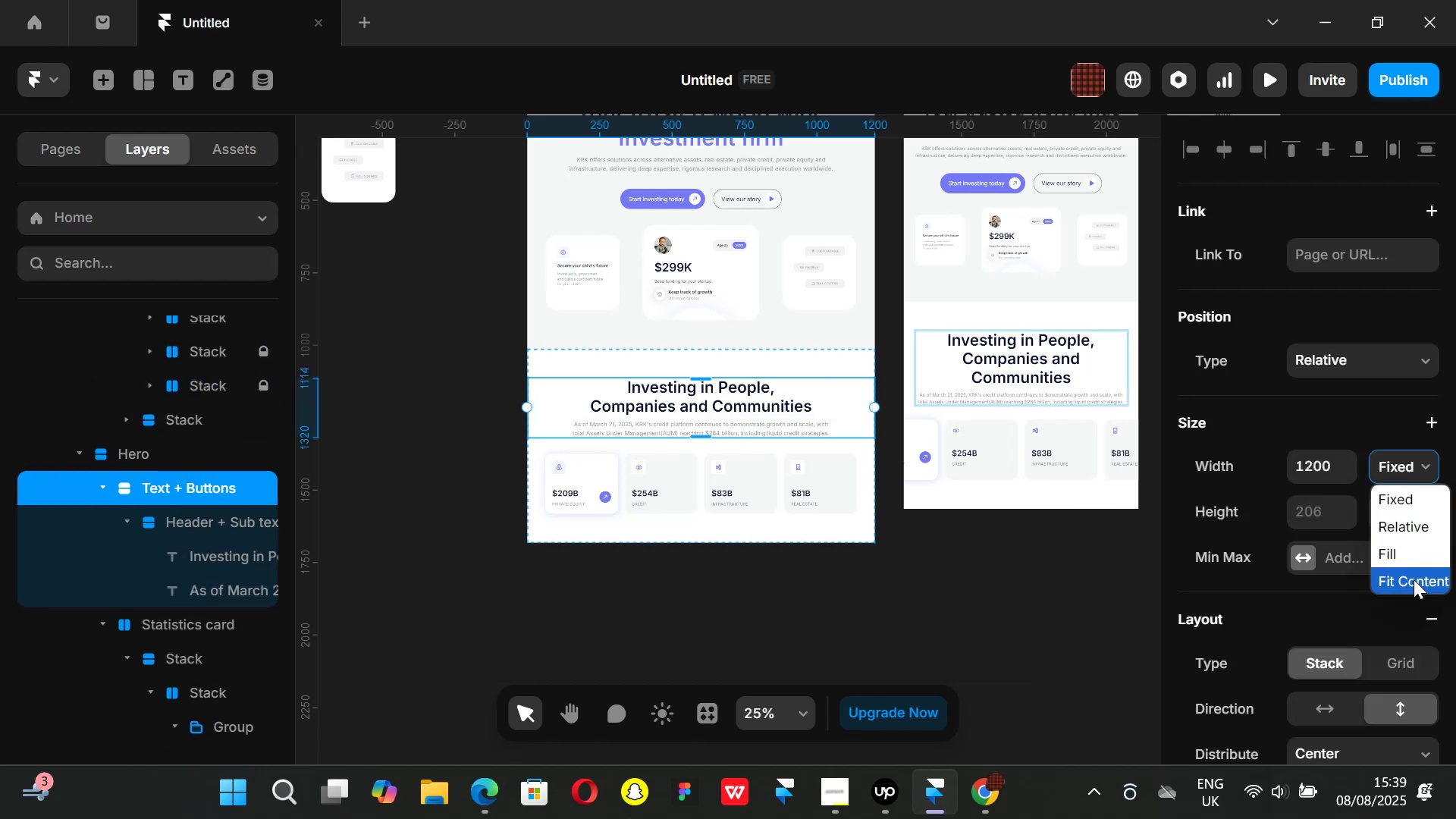 
left_click([1414, 581])
 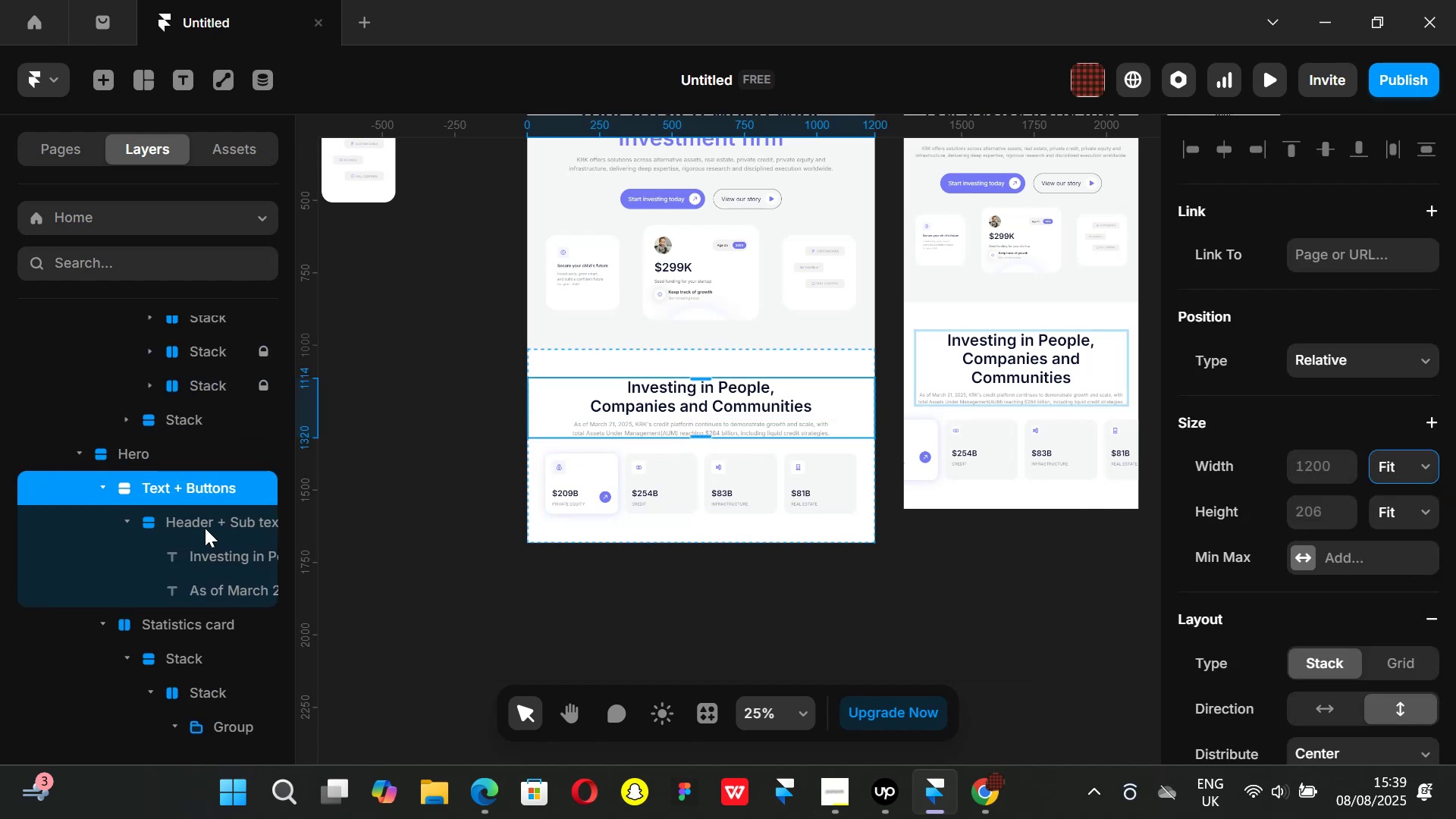 
left_click([205, 528])
 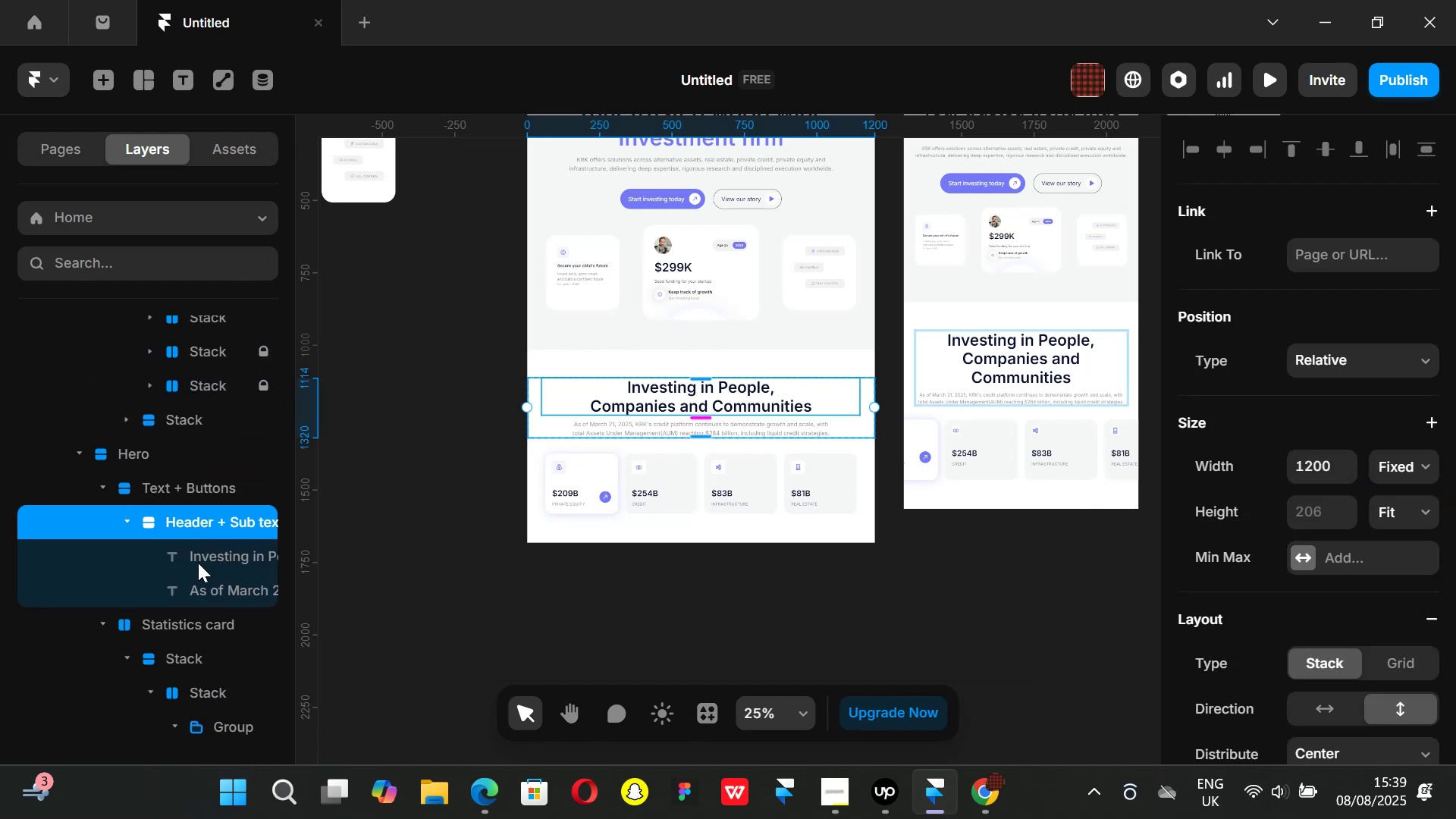 
left_click([194, 557])
 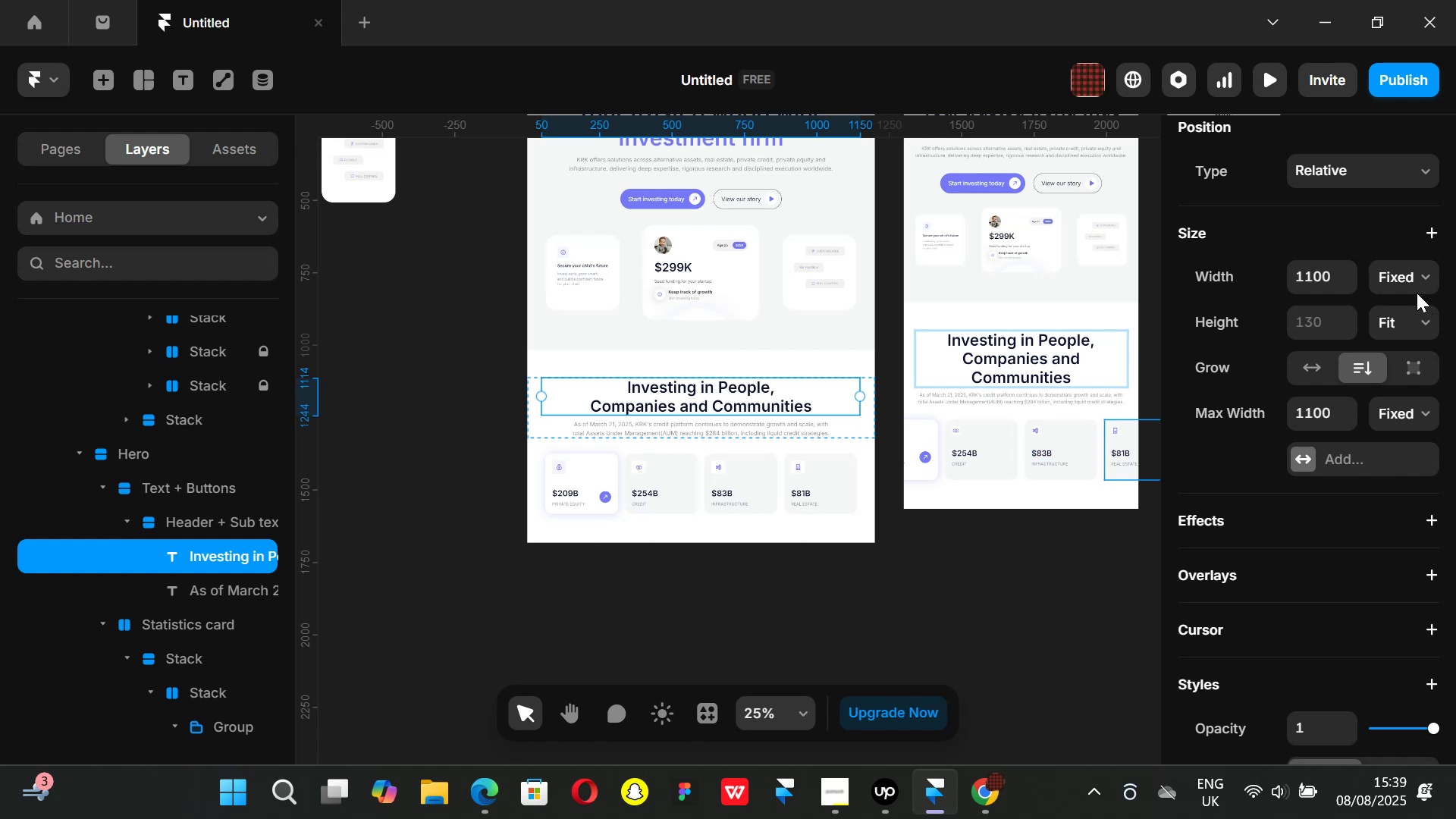 
left_click([1416, 278])
 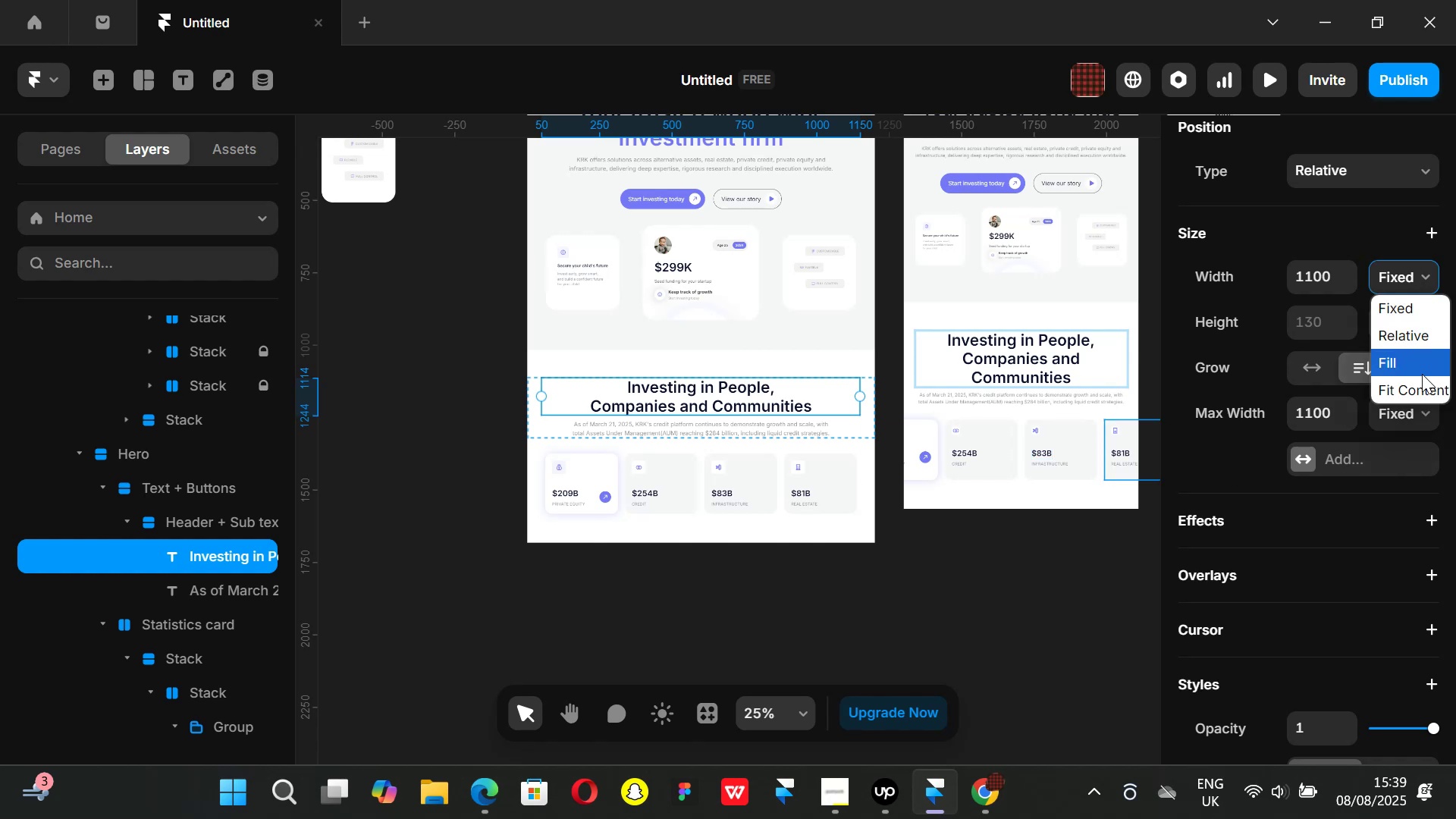 
left_click([1422, 374])
 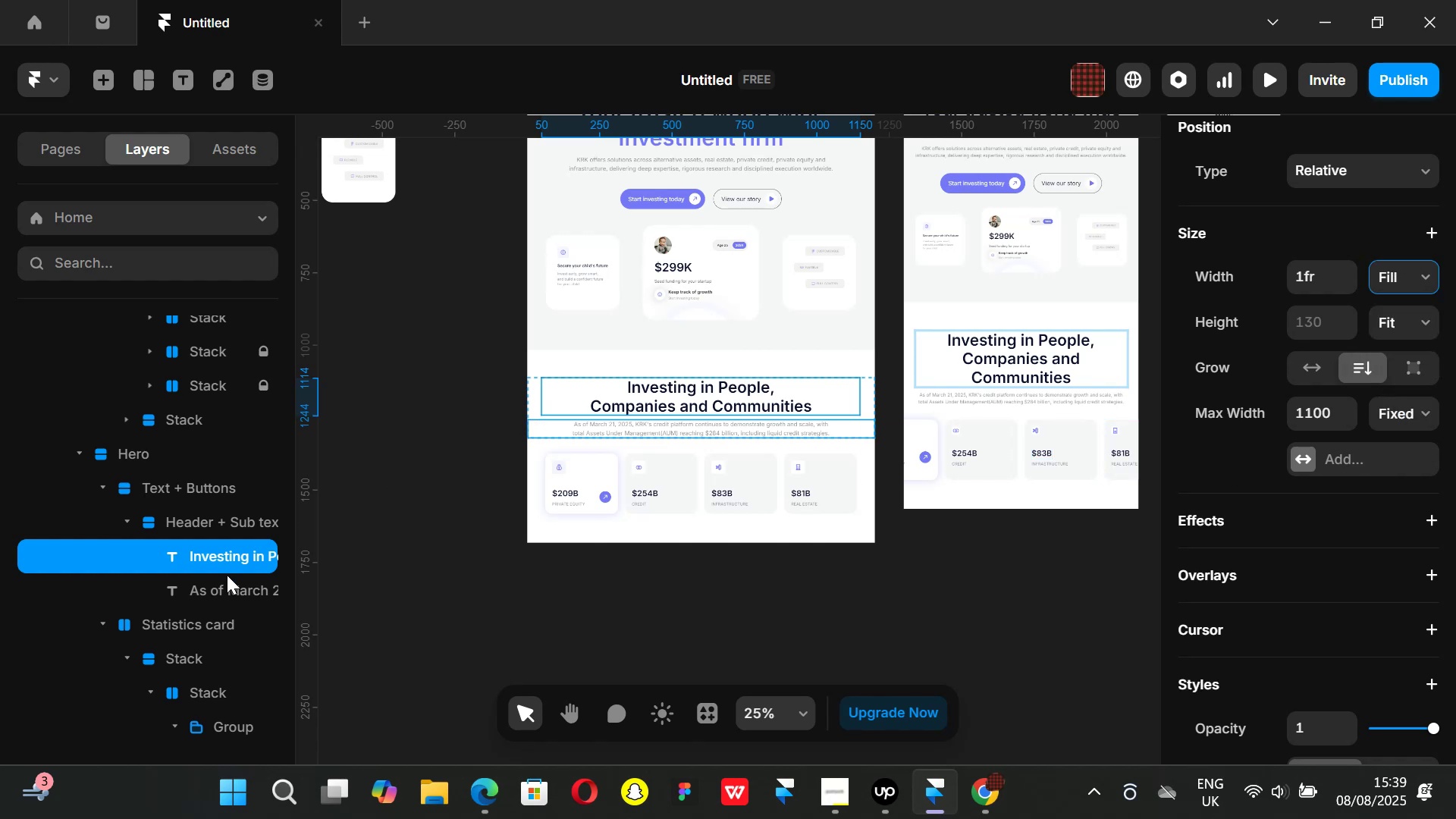 
left_click([213, 593])
 